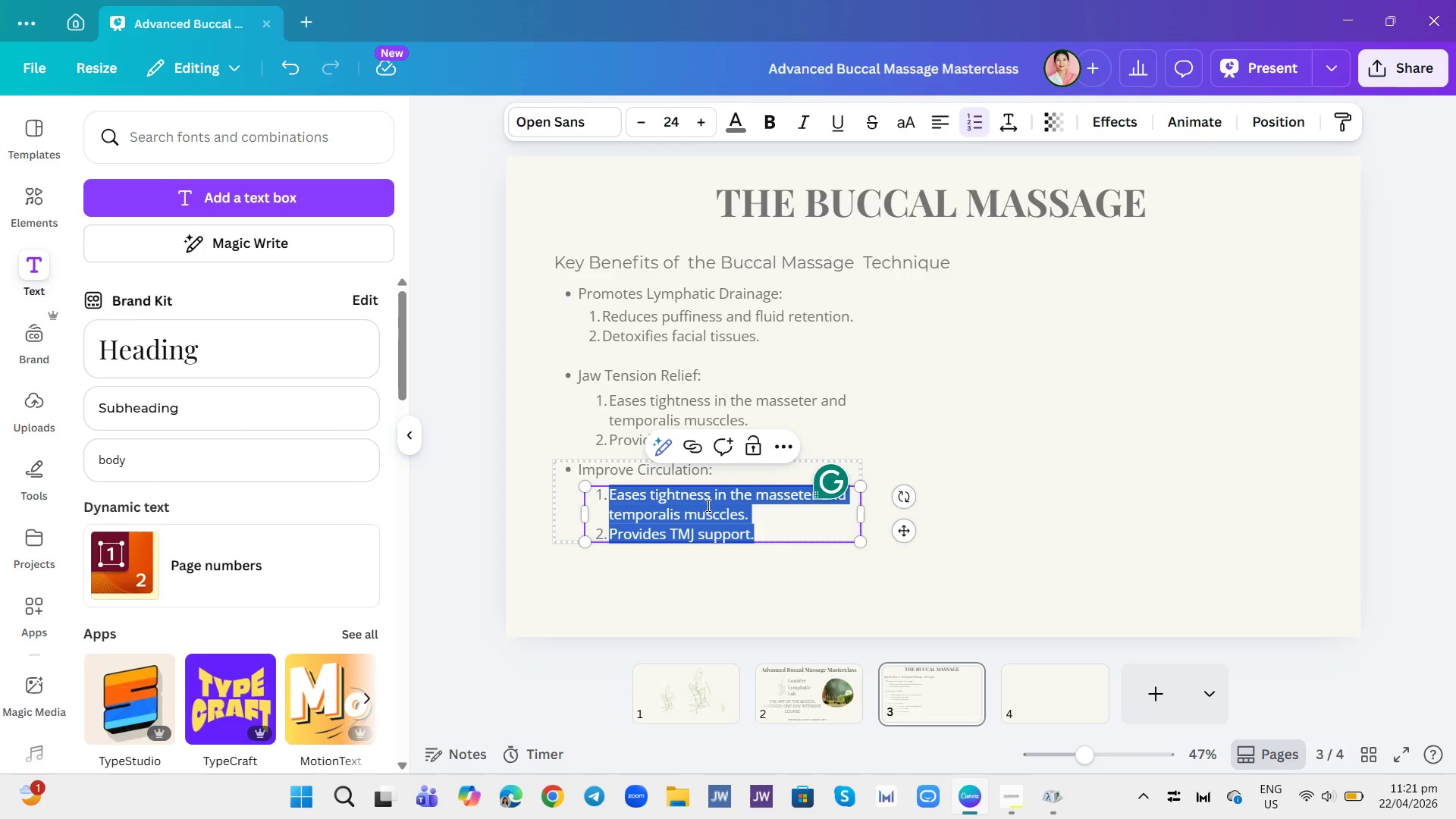 
key(Backspace)
type(Increases oxygen and nutrient flow to the skin.)
 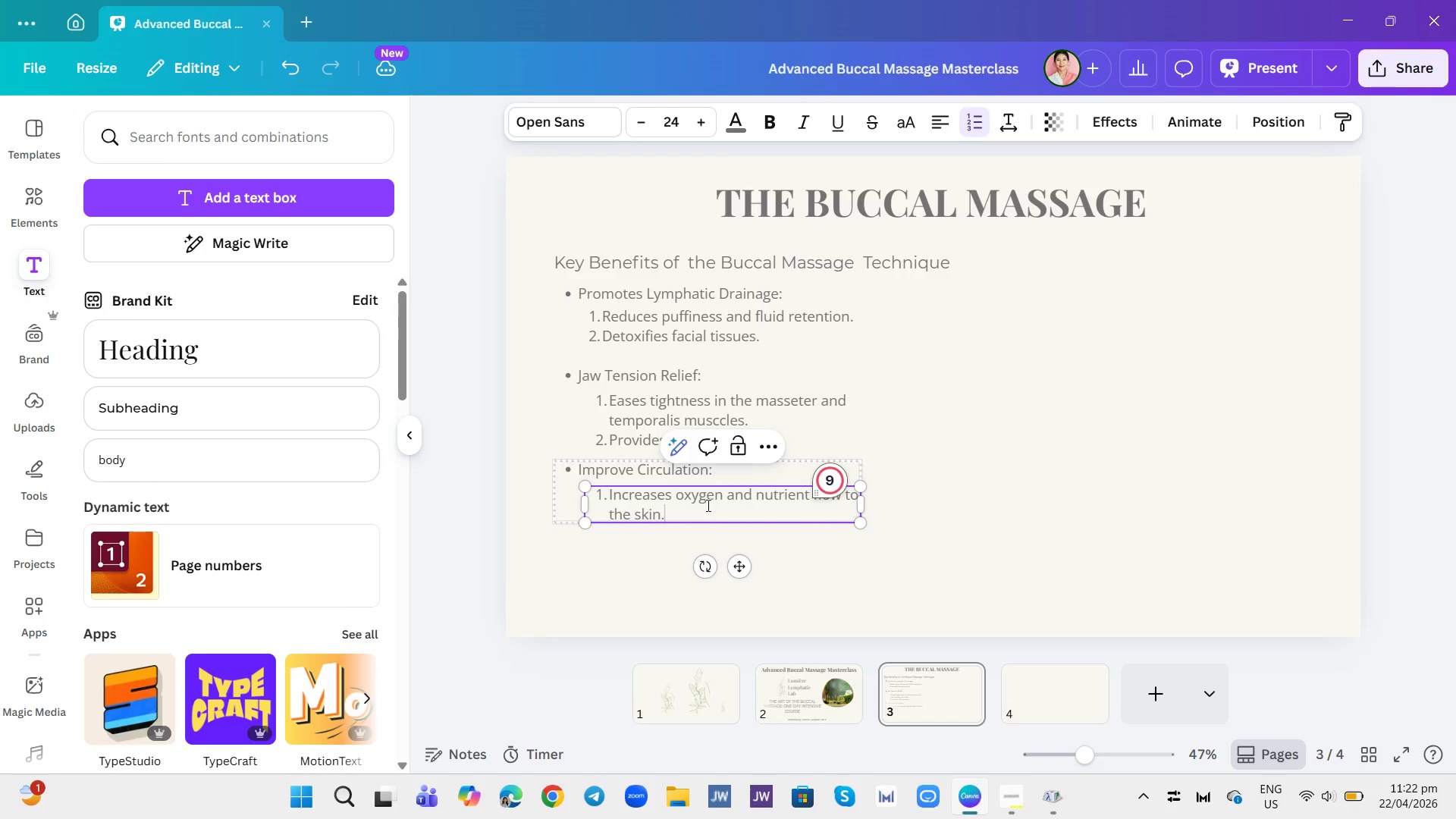 
key(Enter)
 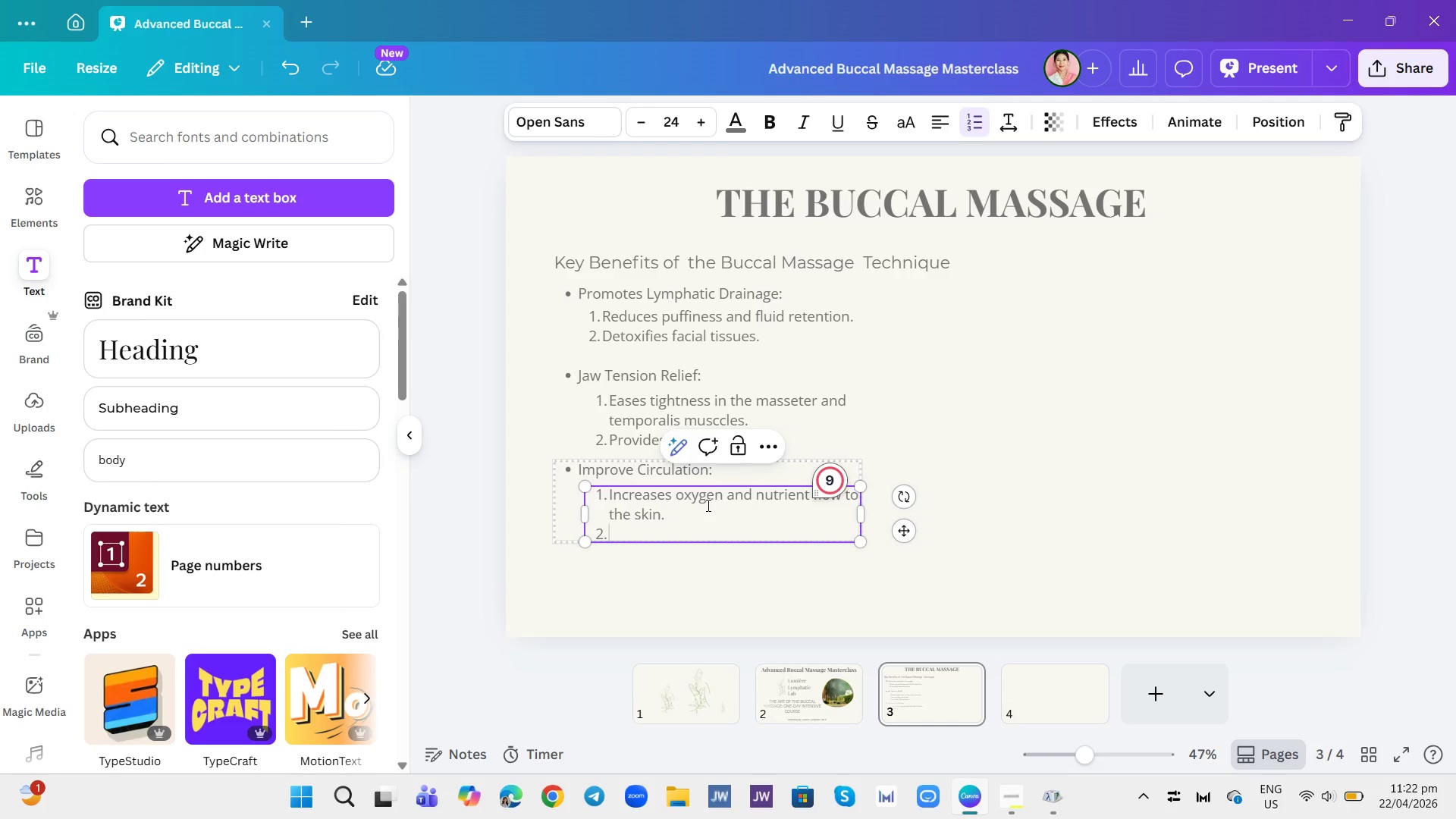 
type(Boosts collahe)
key(Backspace)
key(Backspace)
type(gen and elastin production.)
 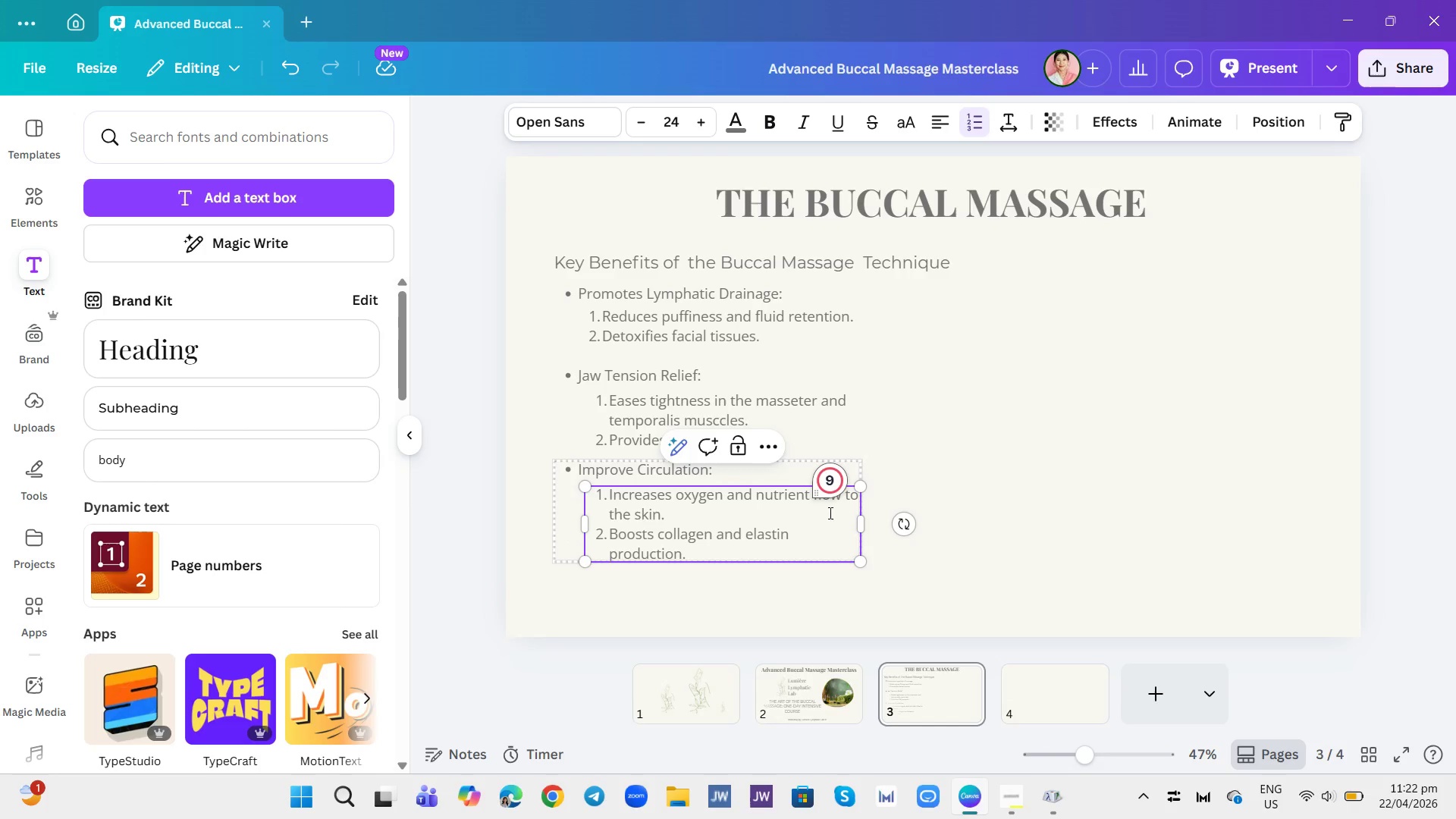 
left_click_drag(start_coordinate=[865, 523], to_coordinate=[927, 513])
 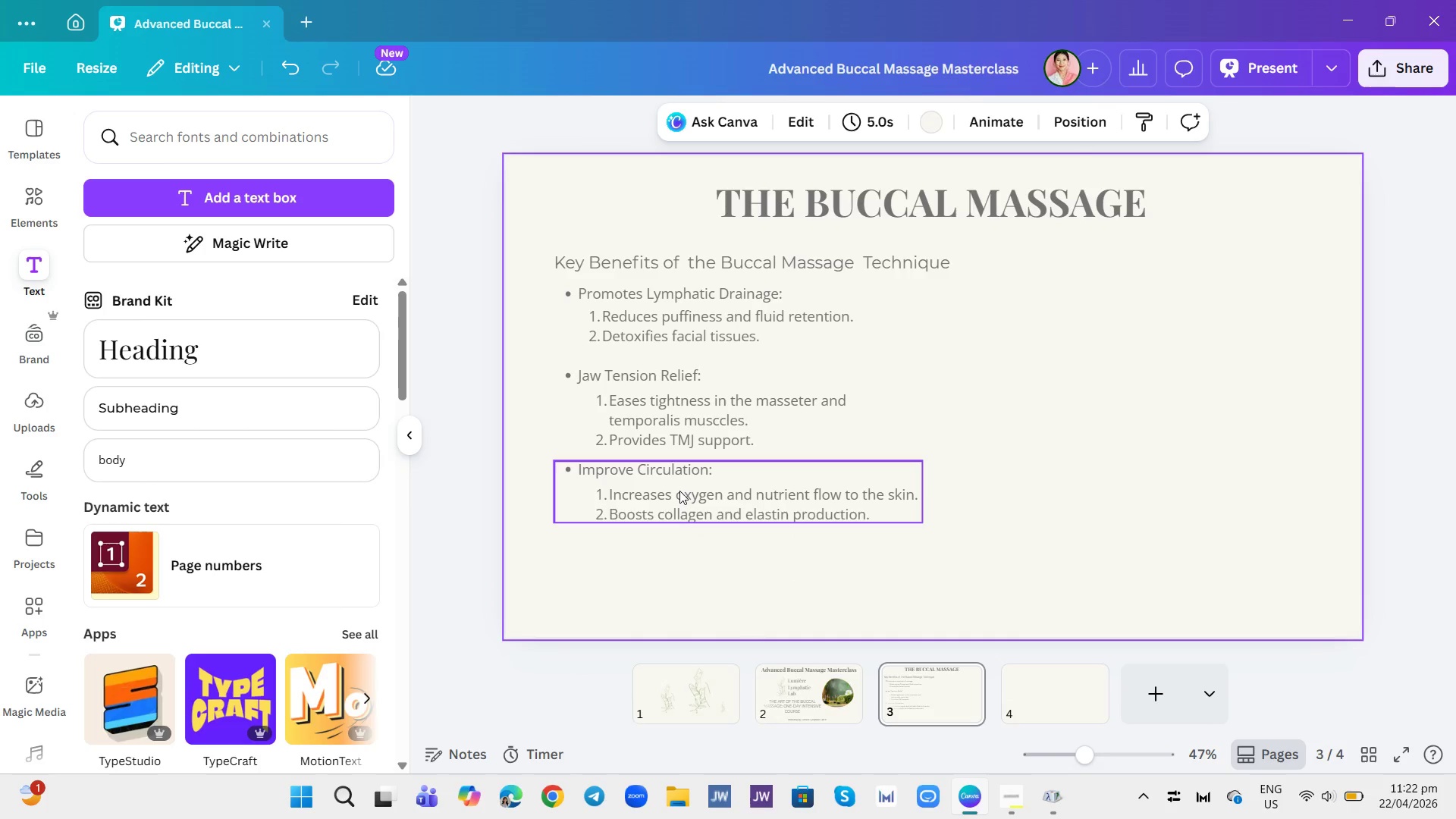 
wait(5.01)
 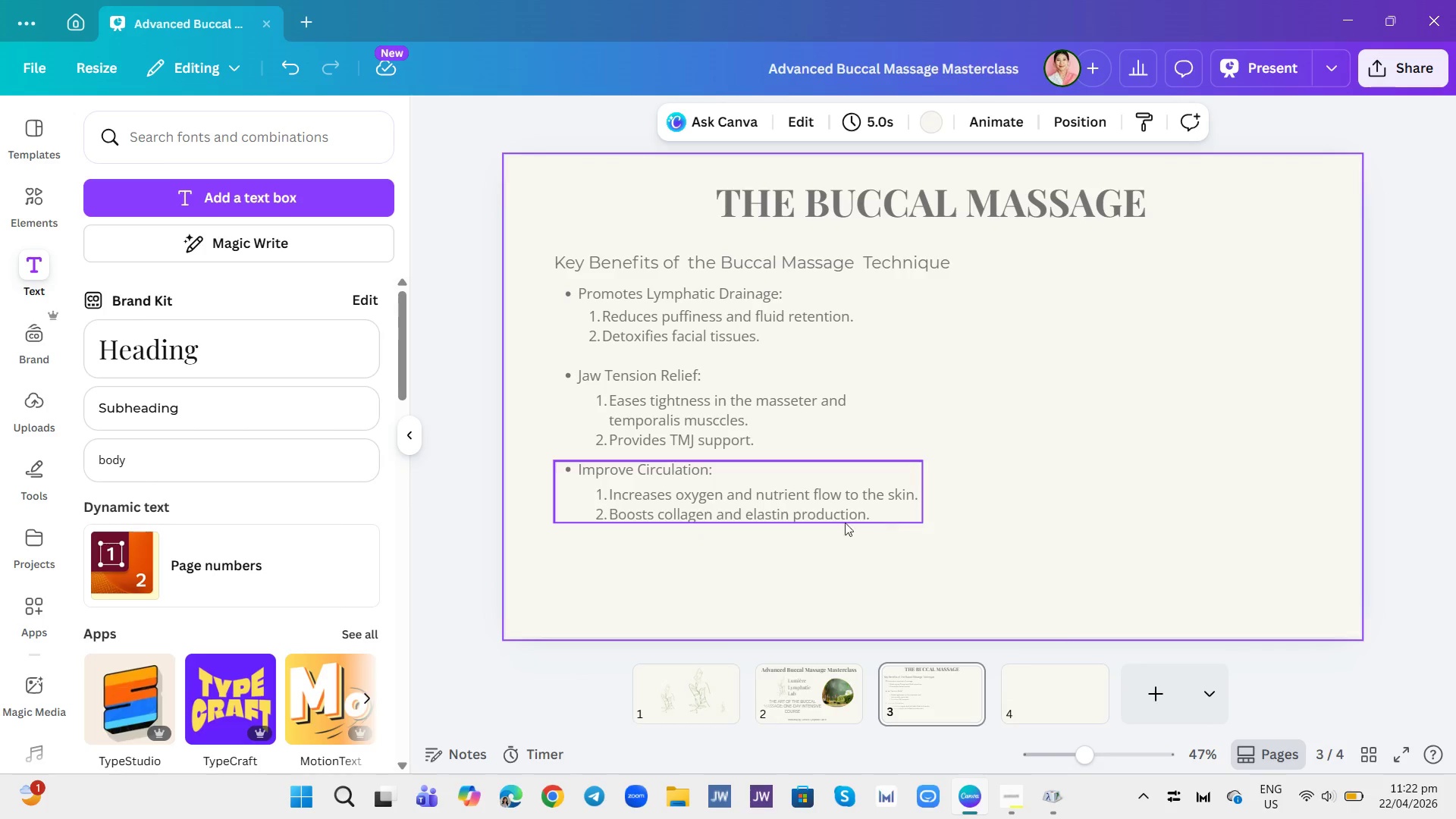 
left_click([682, 512])
 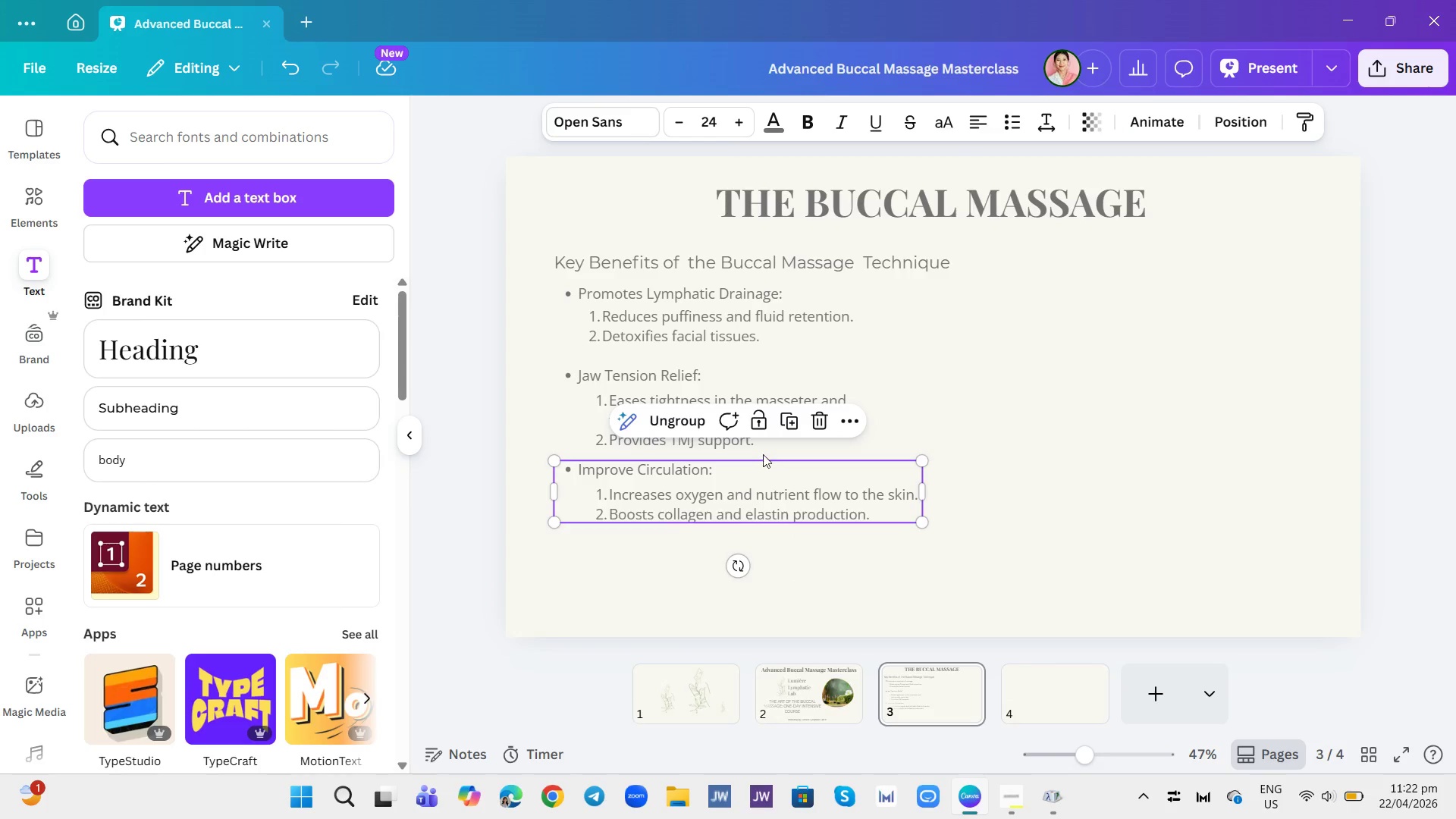 
left_click([786, 420])
 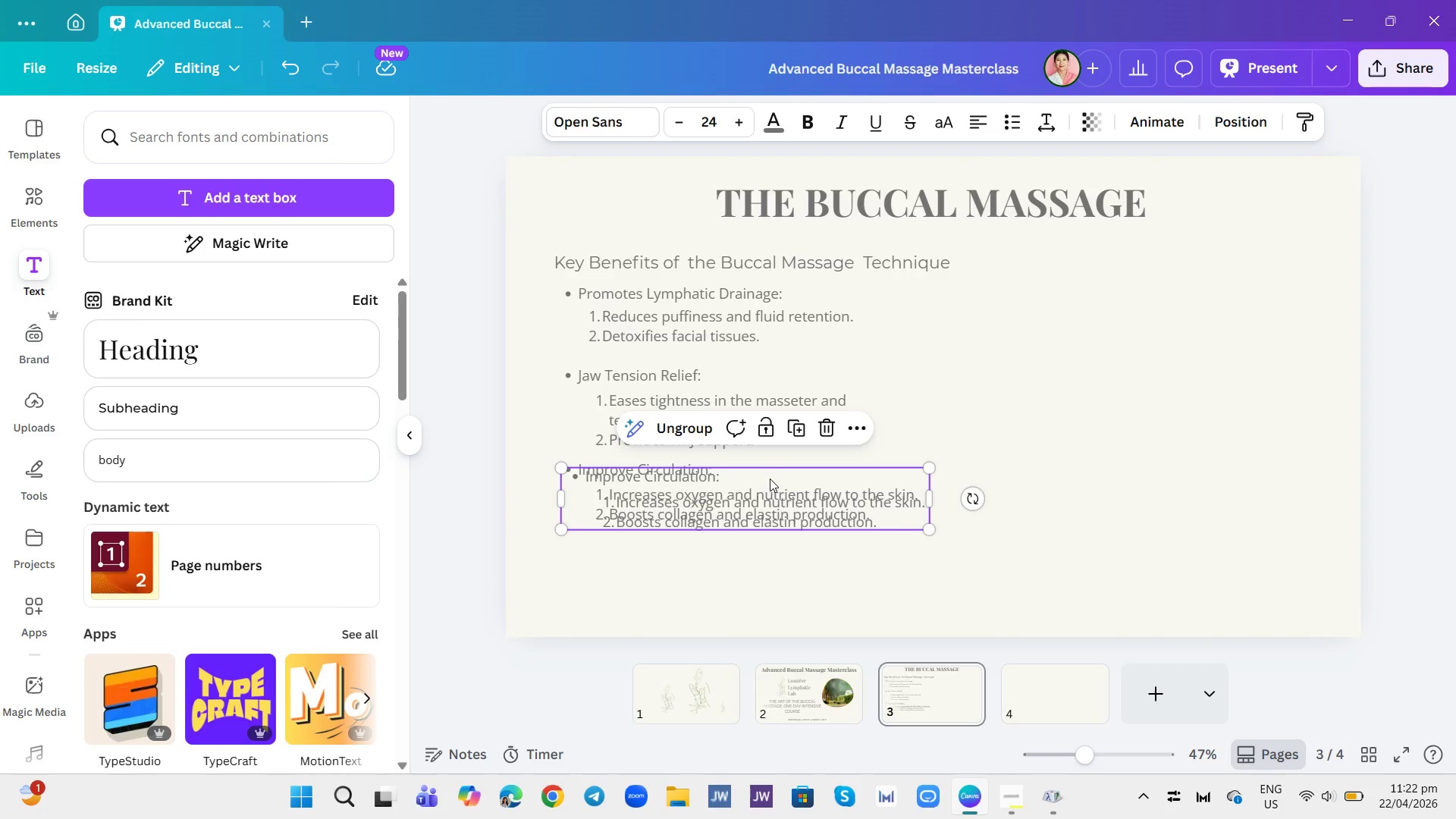 
left_click_drag(start_coordinate=[770, 485], to_coordinate=[762, 545])
 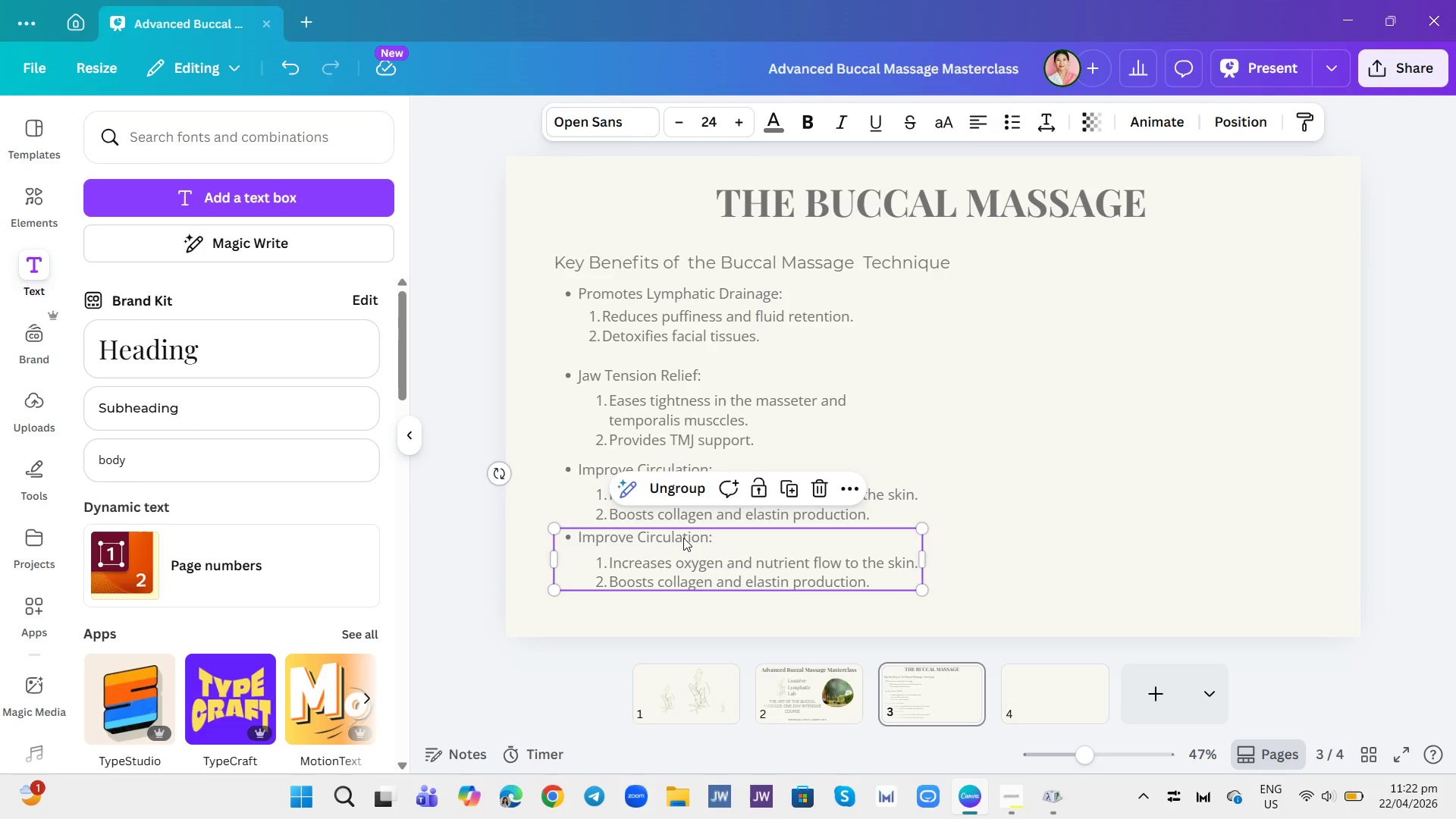 
double_click([682, 538])
 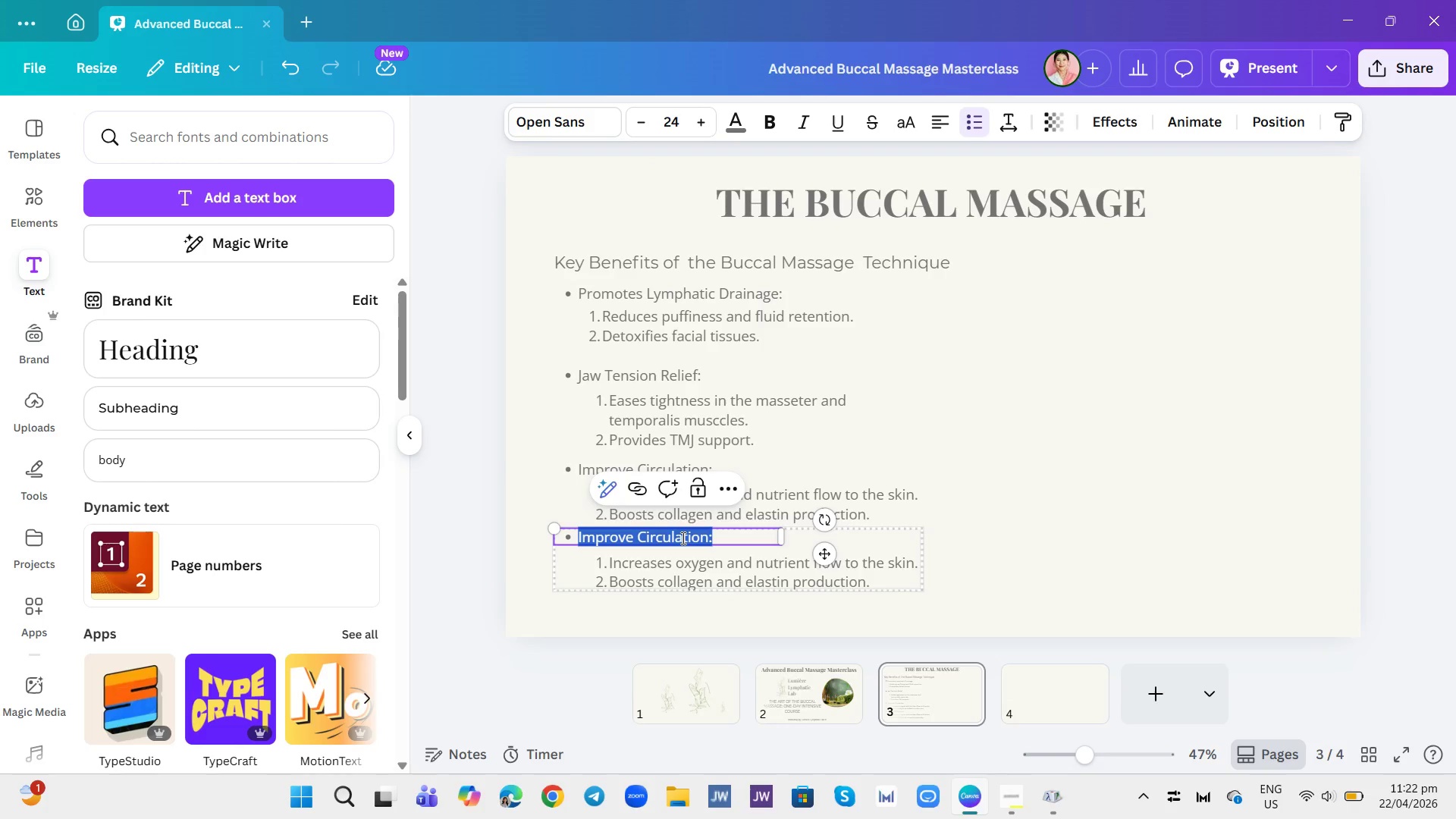 
type(Non-Surgical face Com)
key(Backspace)
type(ntour:)
 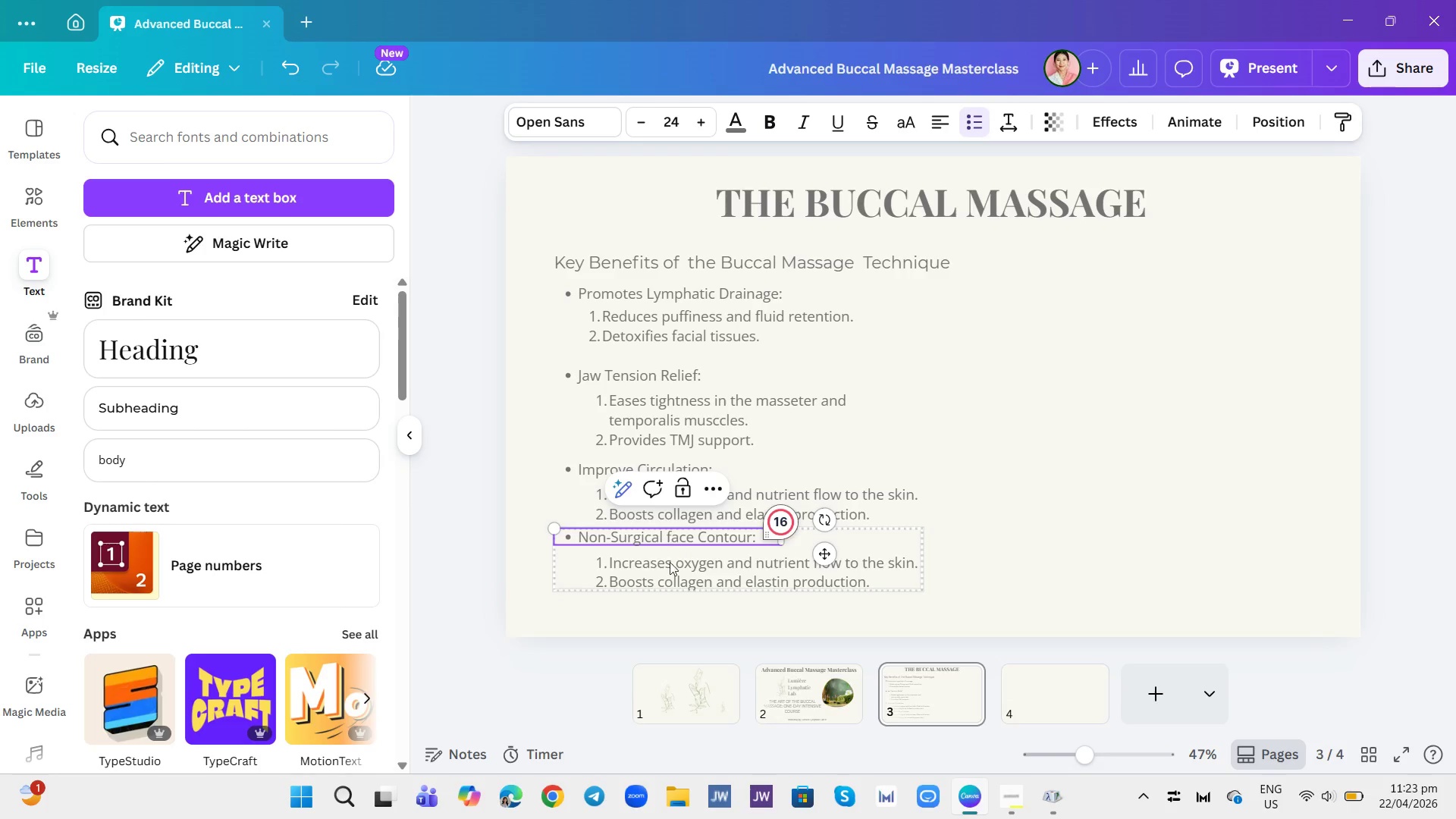 
left_click([684, 575])
 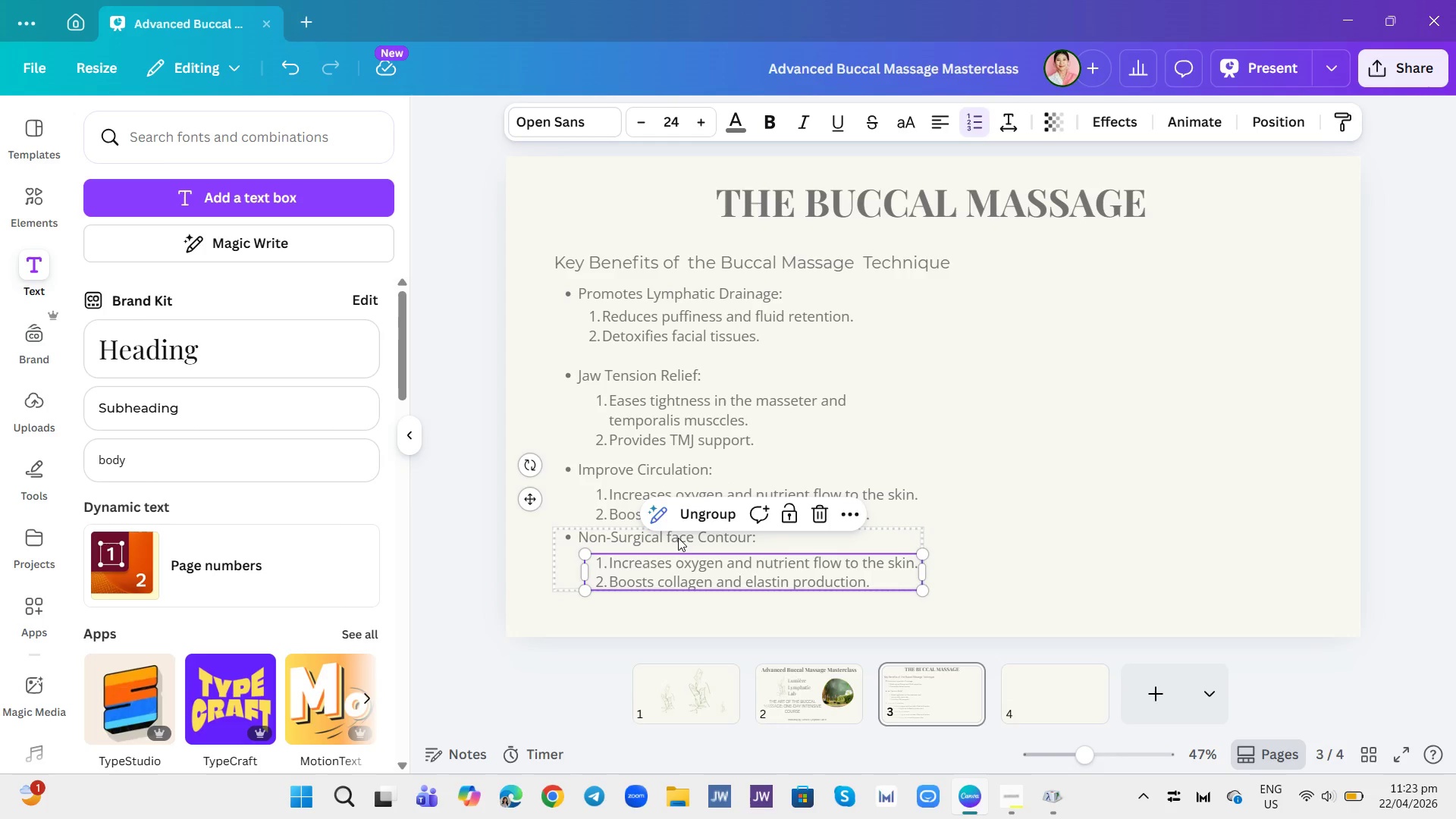 
double_click([674, 534])
 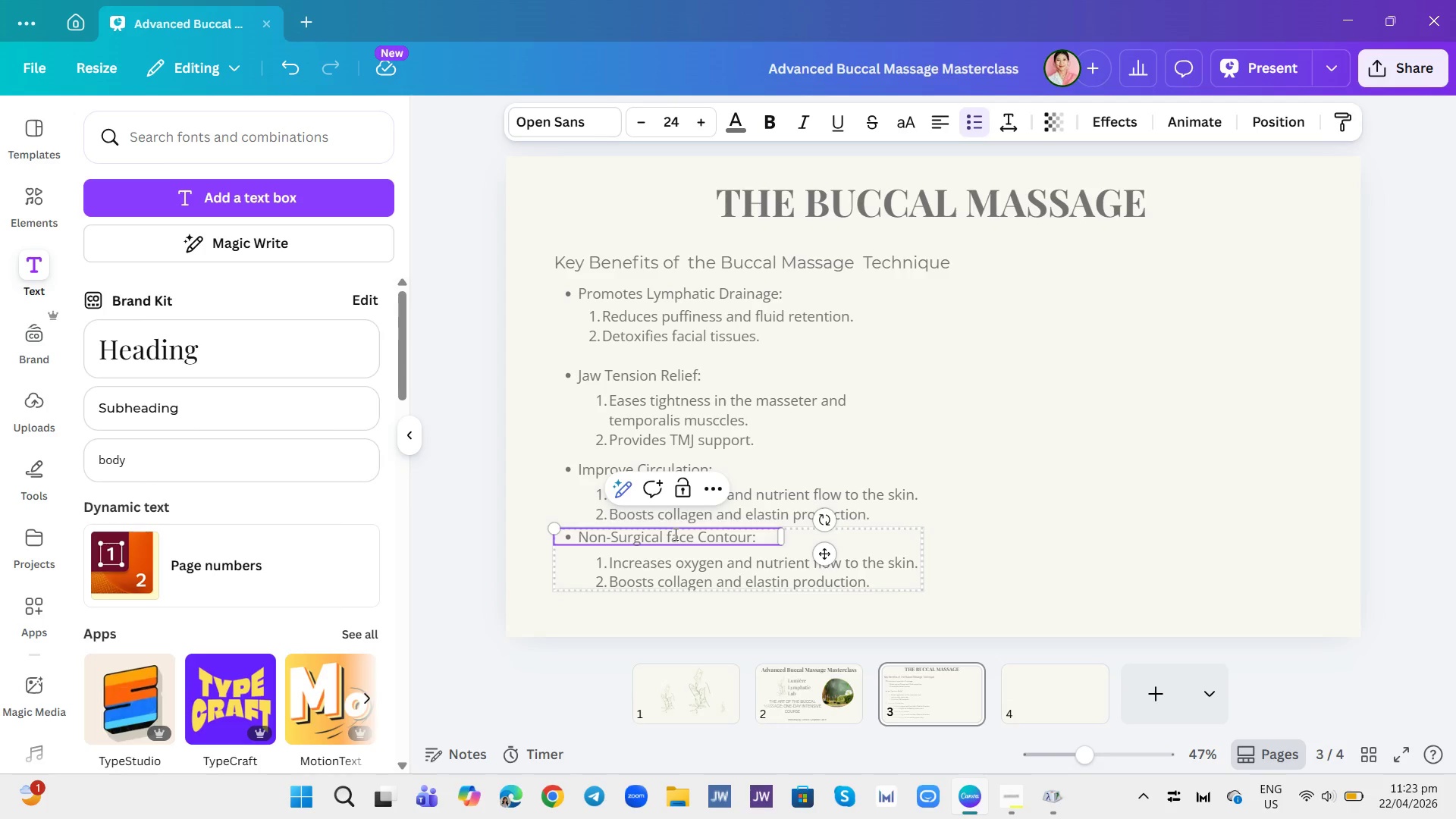 
key(Backspace)
 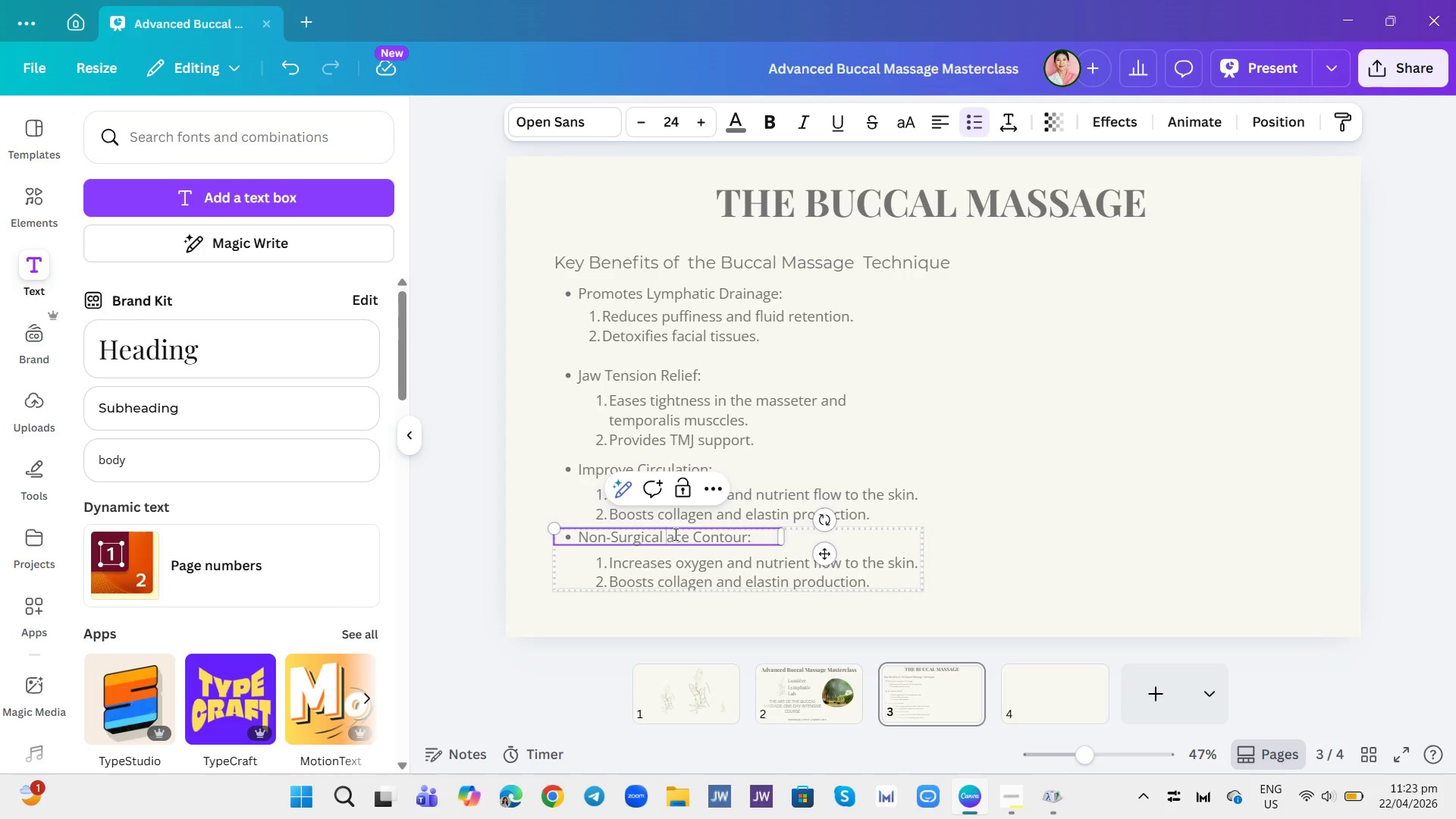 
key(Shift+ShiftRight)
 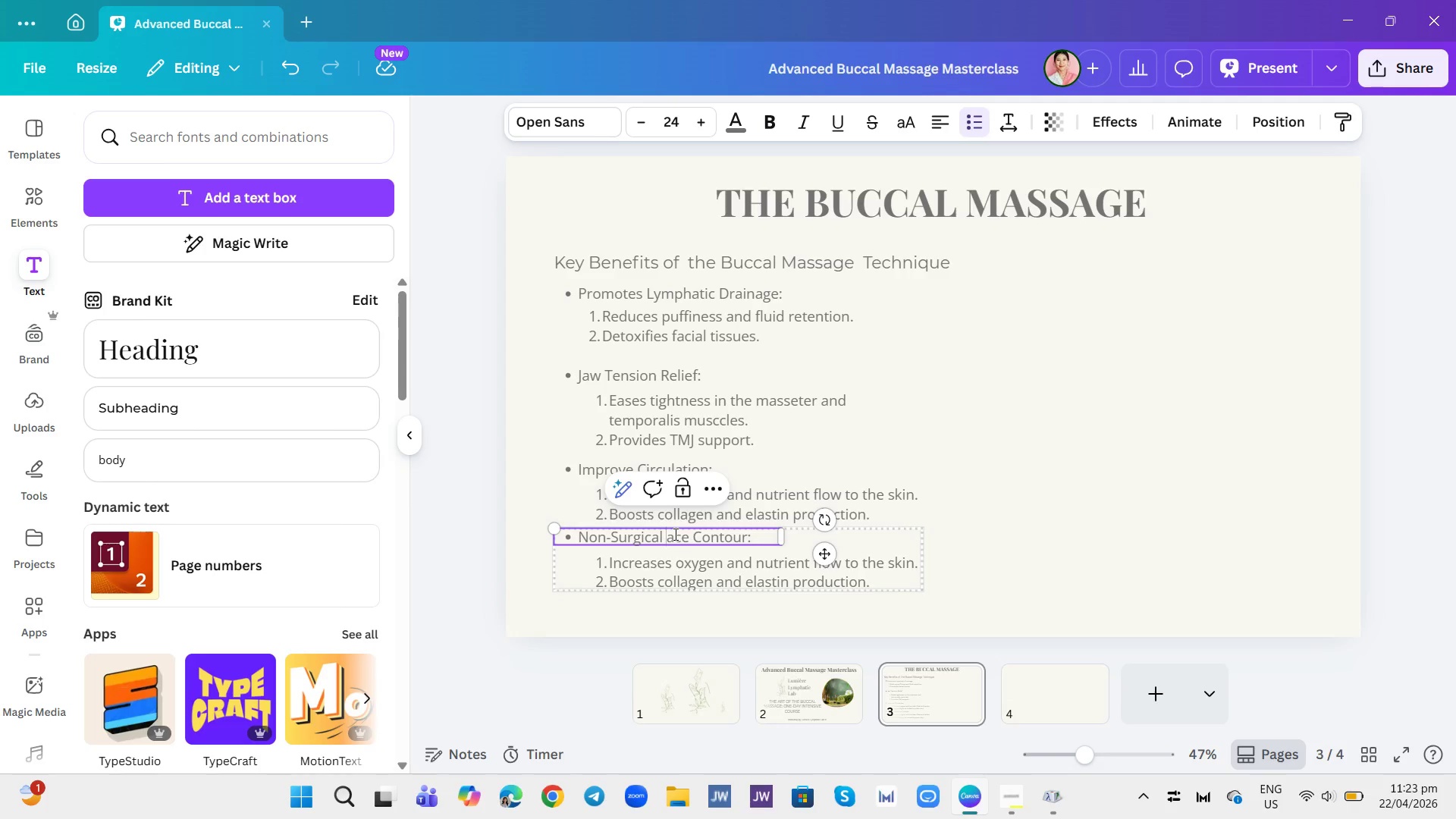 
key(Shift+F)
 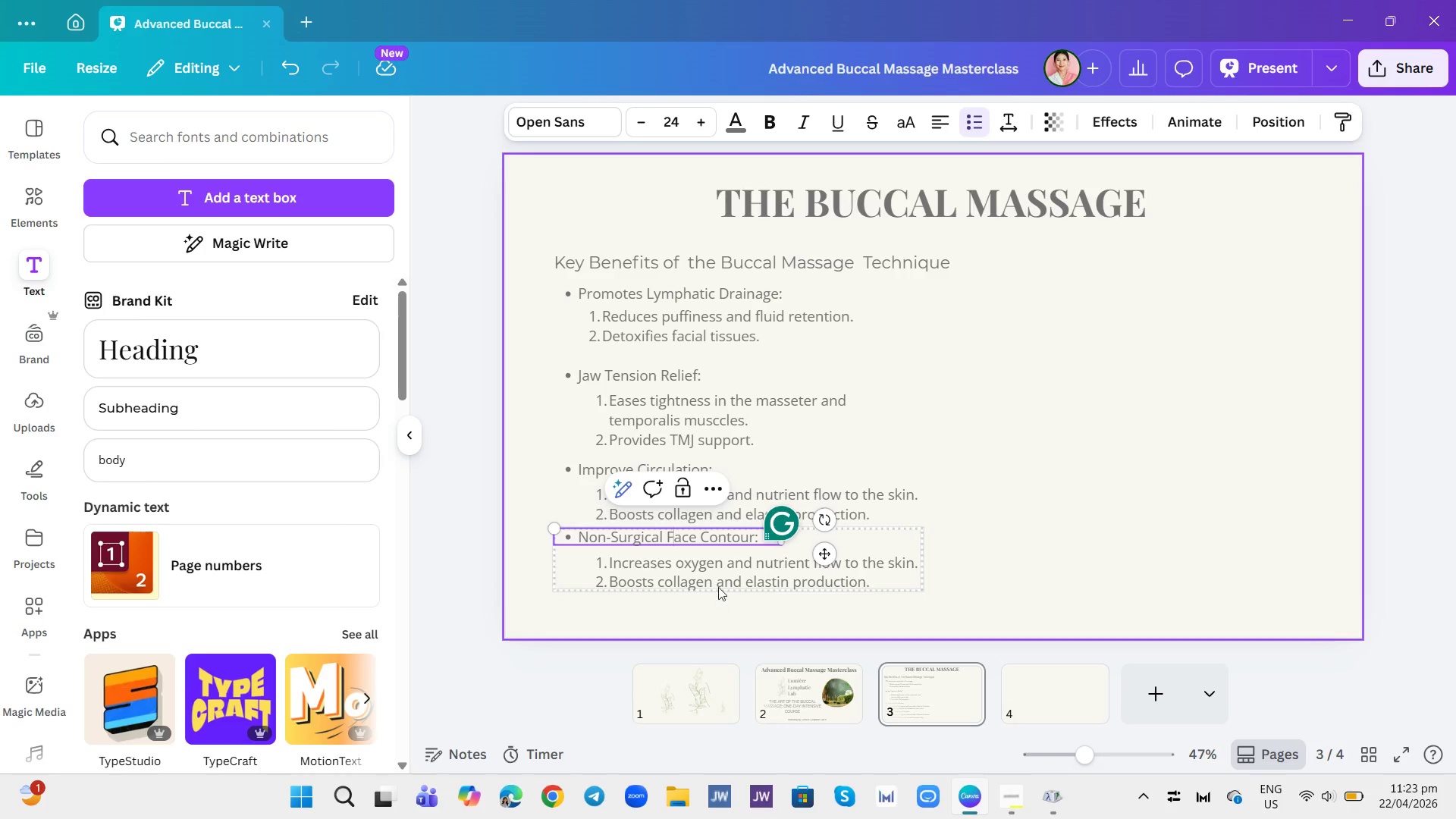 
double_click([718, 562])
 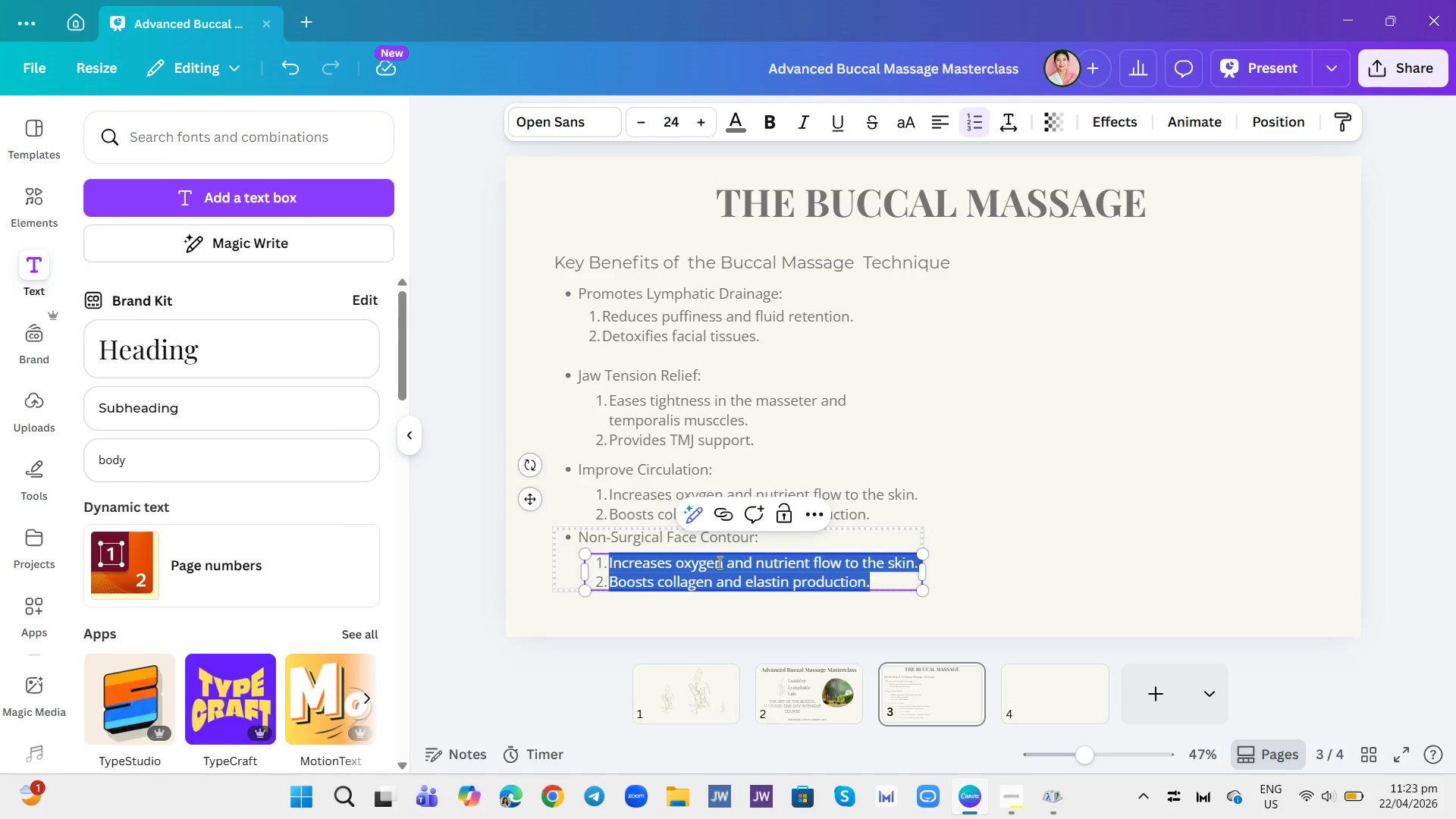 
key(Backspace)
type(Scupl)
key(Backspace)
key(Backspace)
type(p)
key(Backspace)
type(lpts and lifts facial muscles.)
 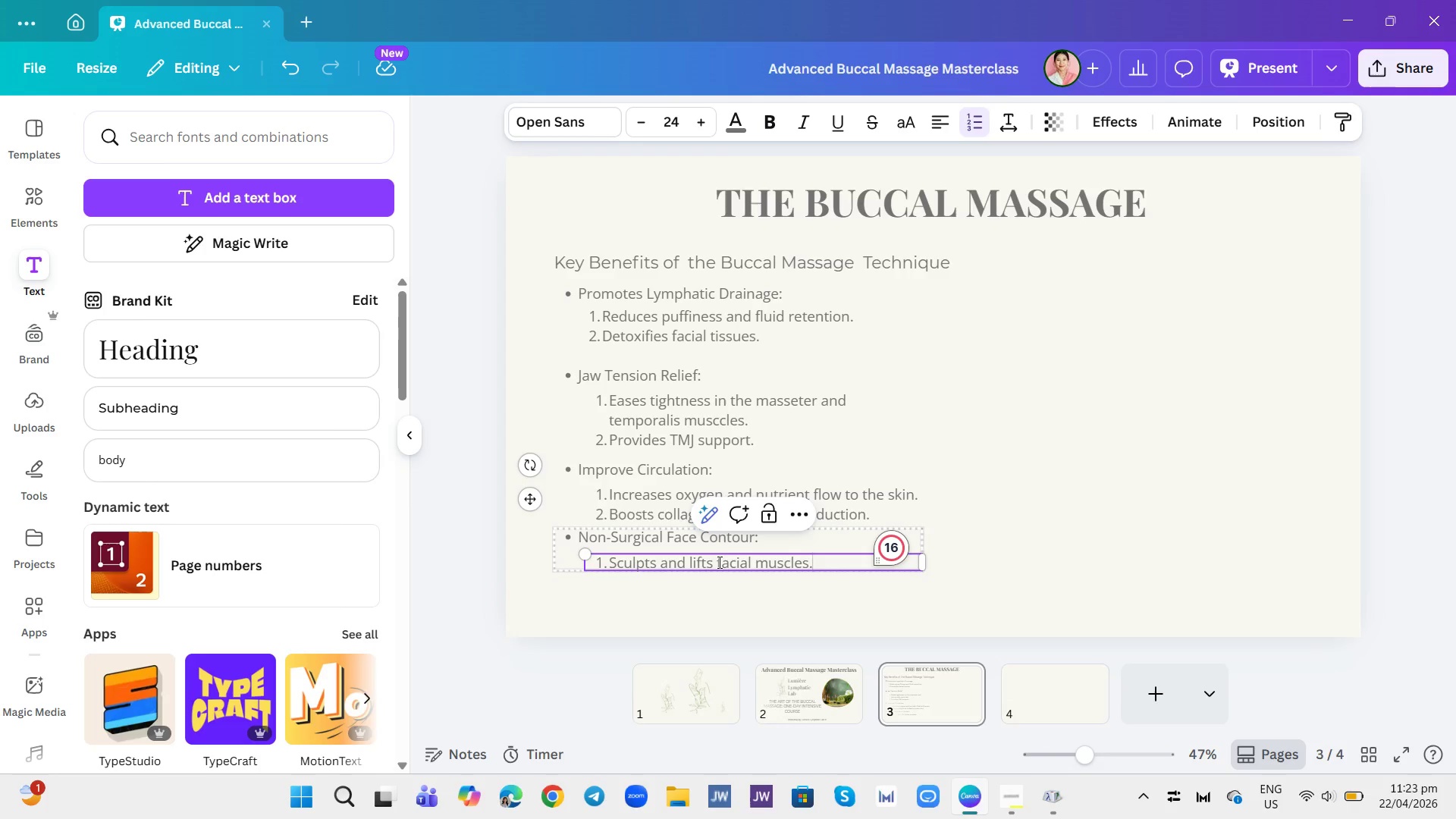 
key(Enter)
 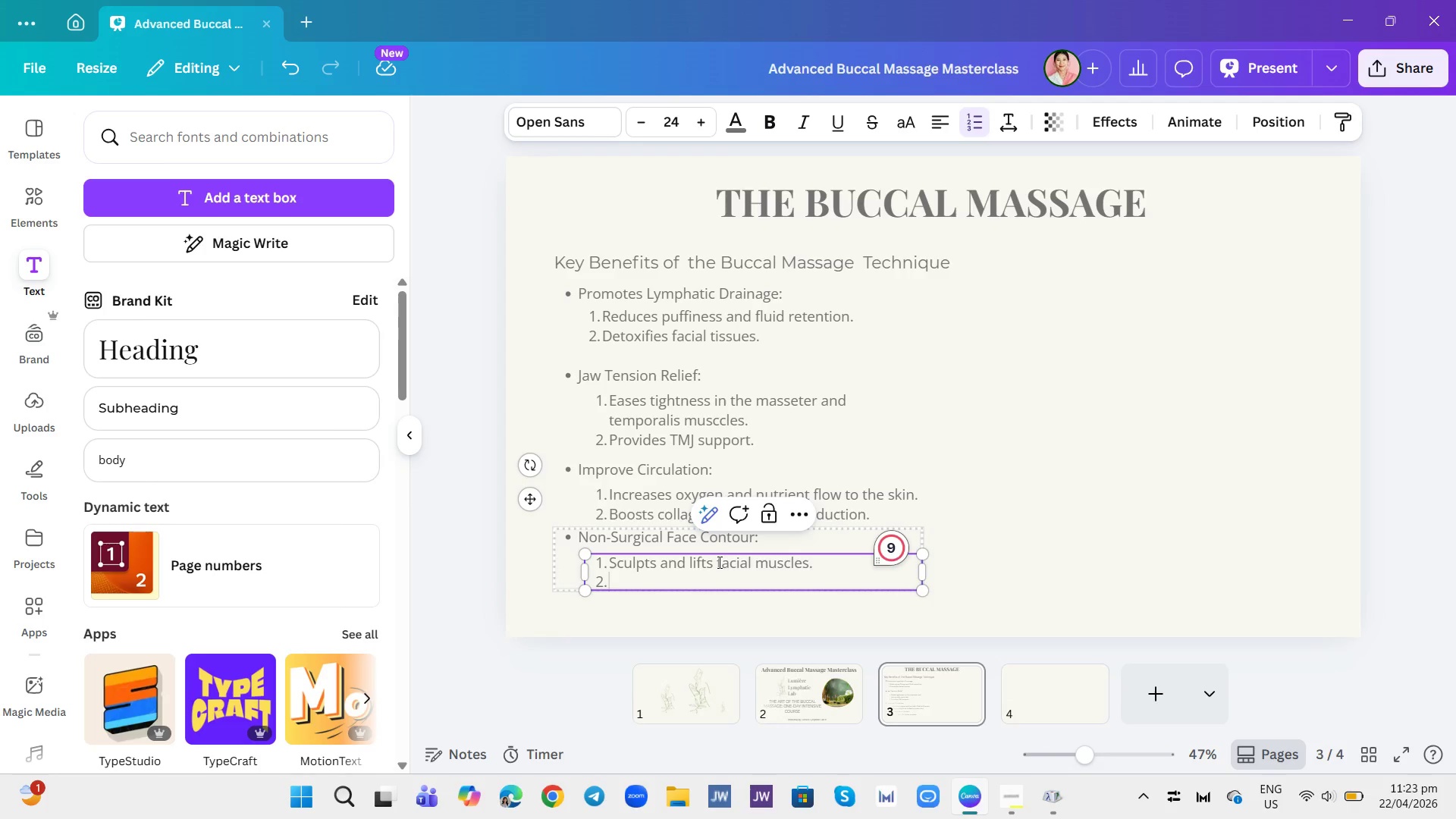 
type(Defines jawlinr)
key(Backspace)
type(e and cheekbones.)
 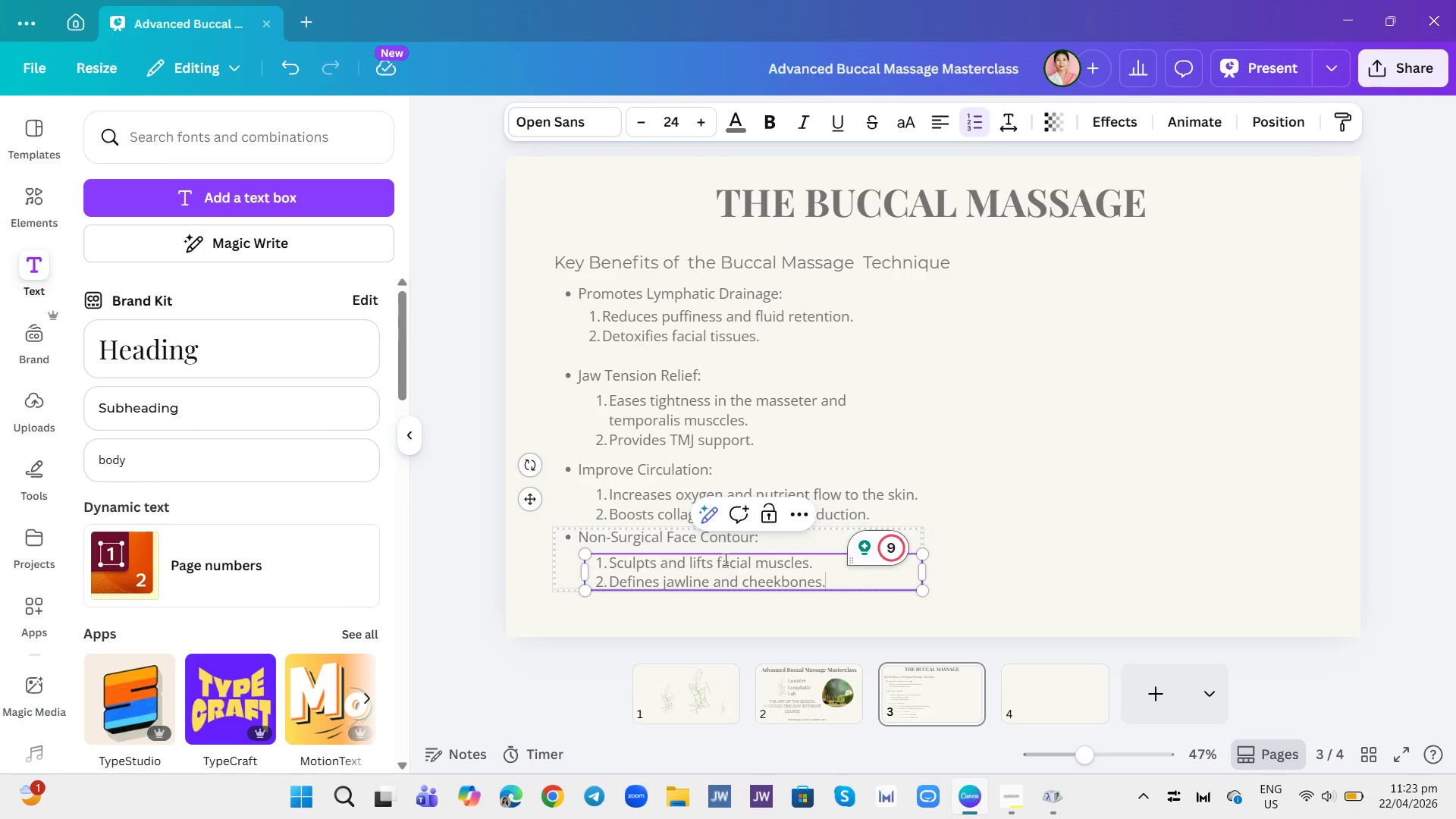 
left_click([724, 559])
 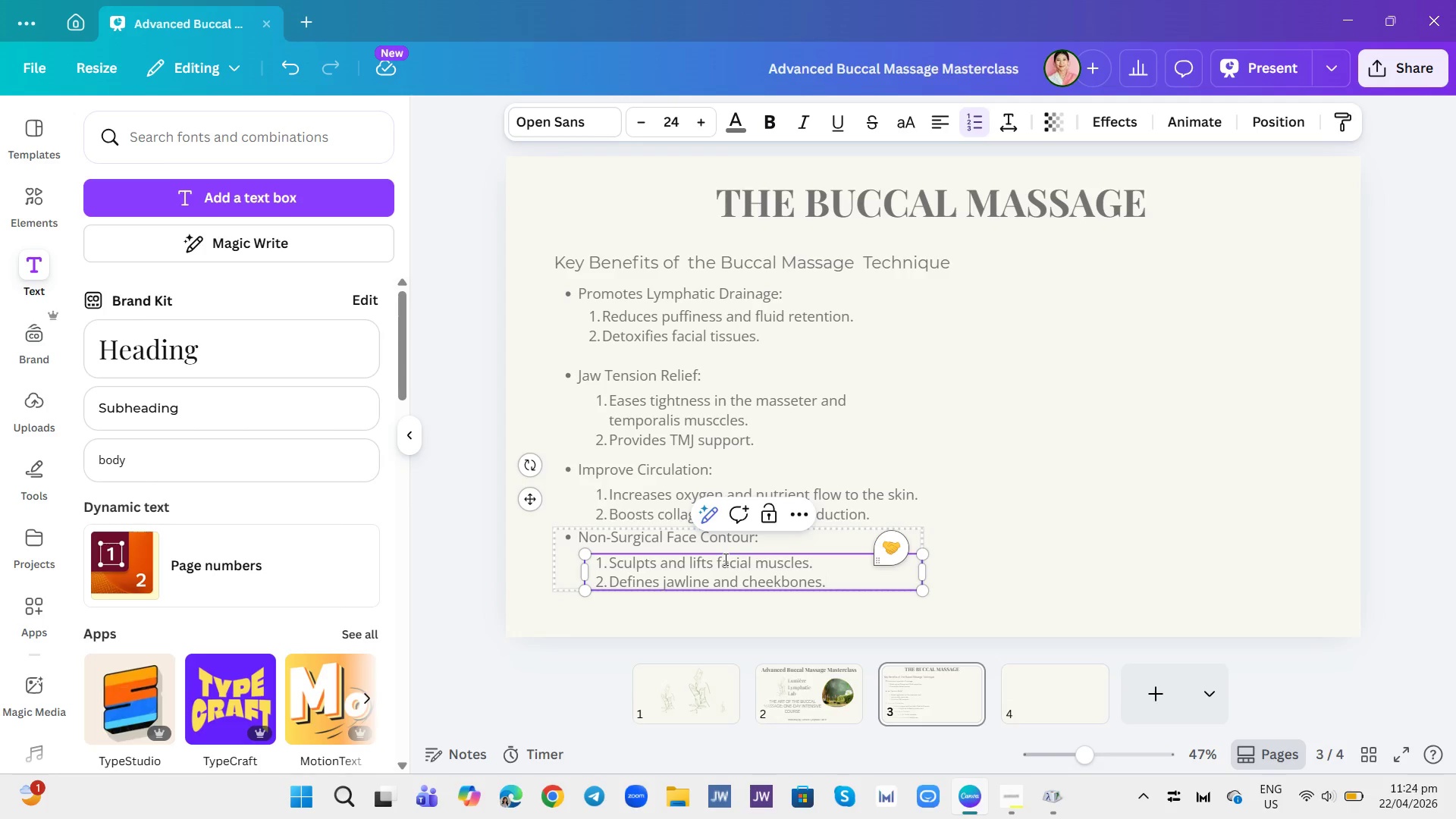 
left_click([1015, 512])
 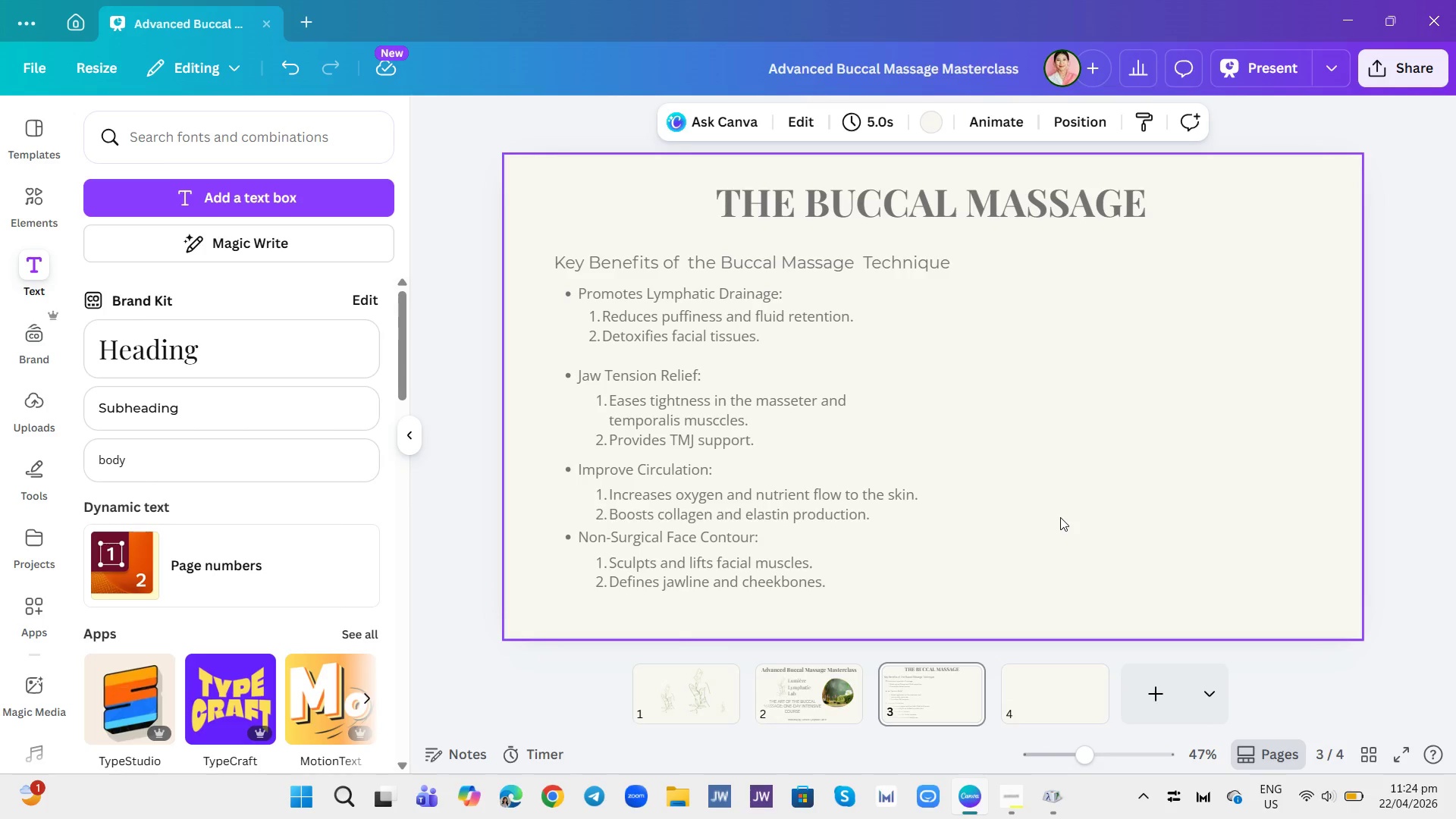 
wait(5.91)
 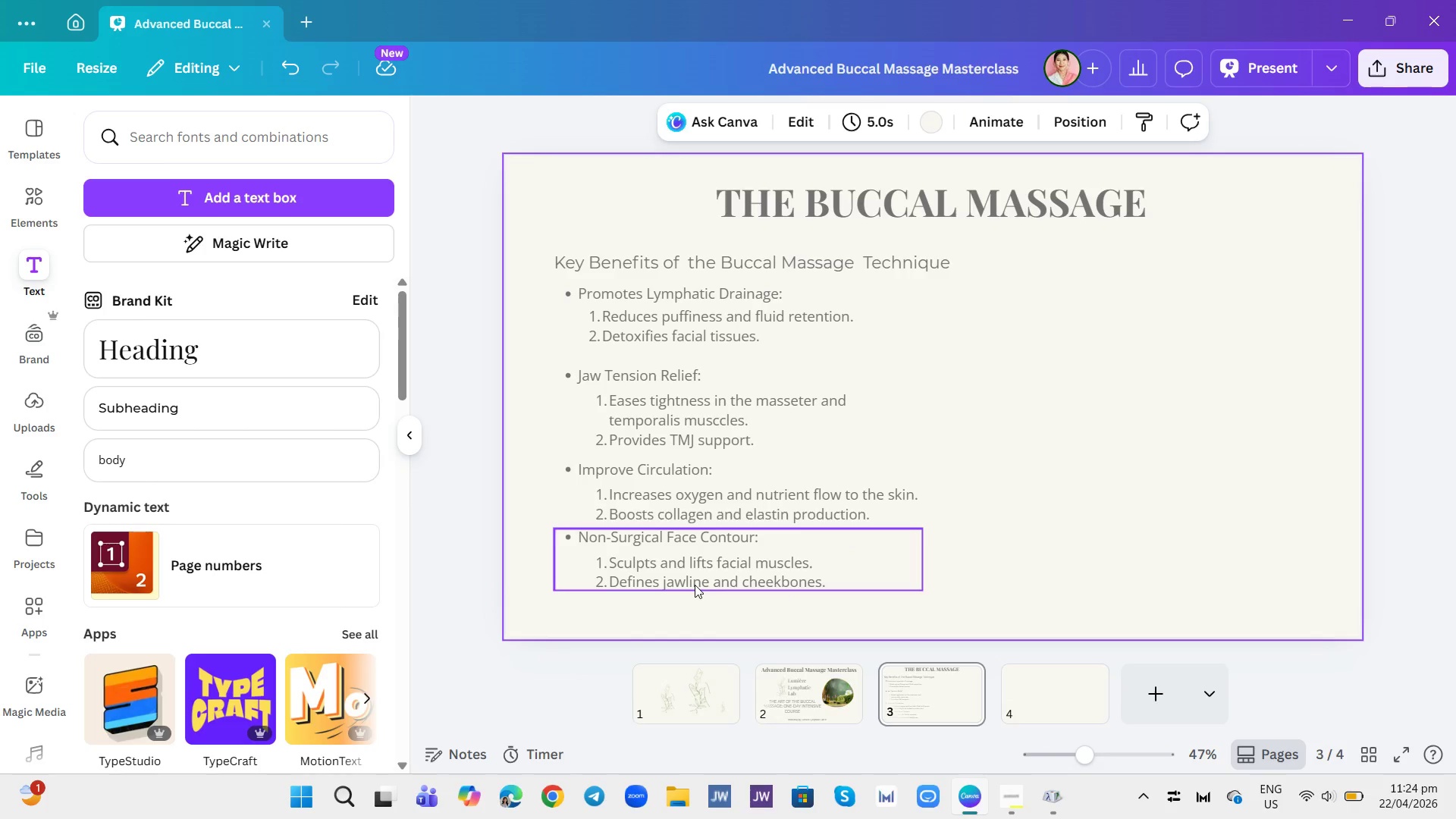 
left_click([843, 697])
 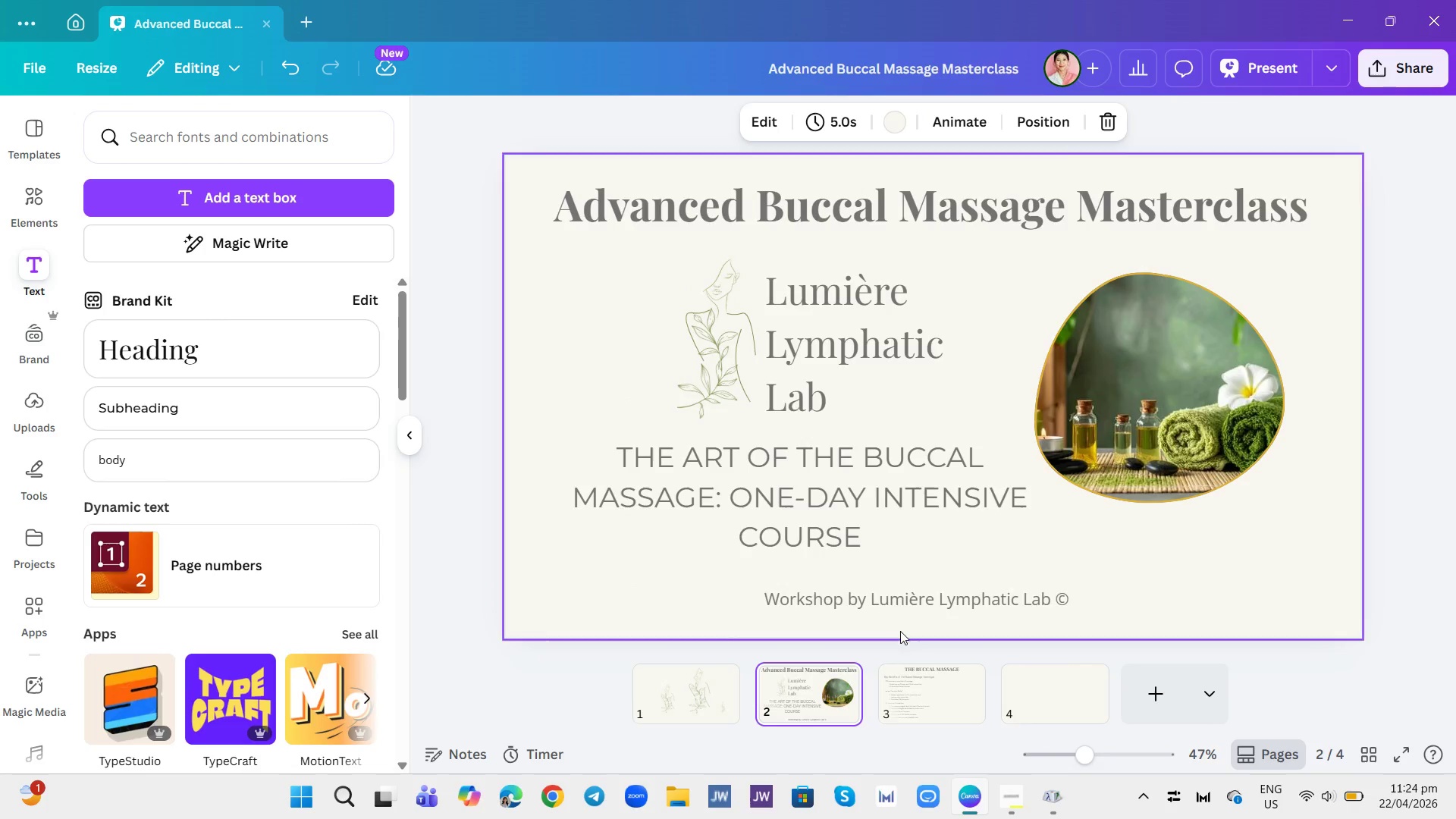 
left_click([905, 599])
 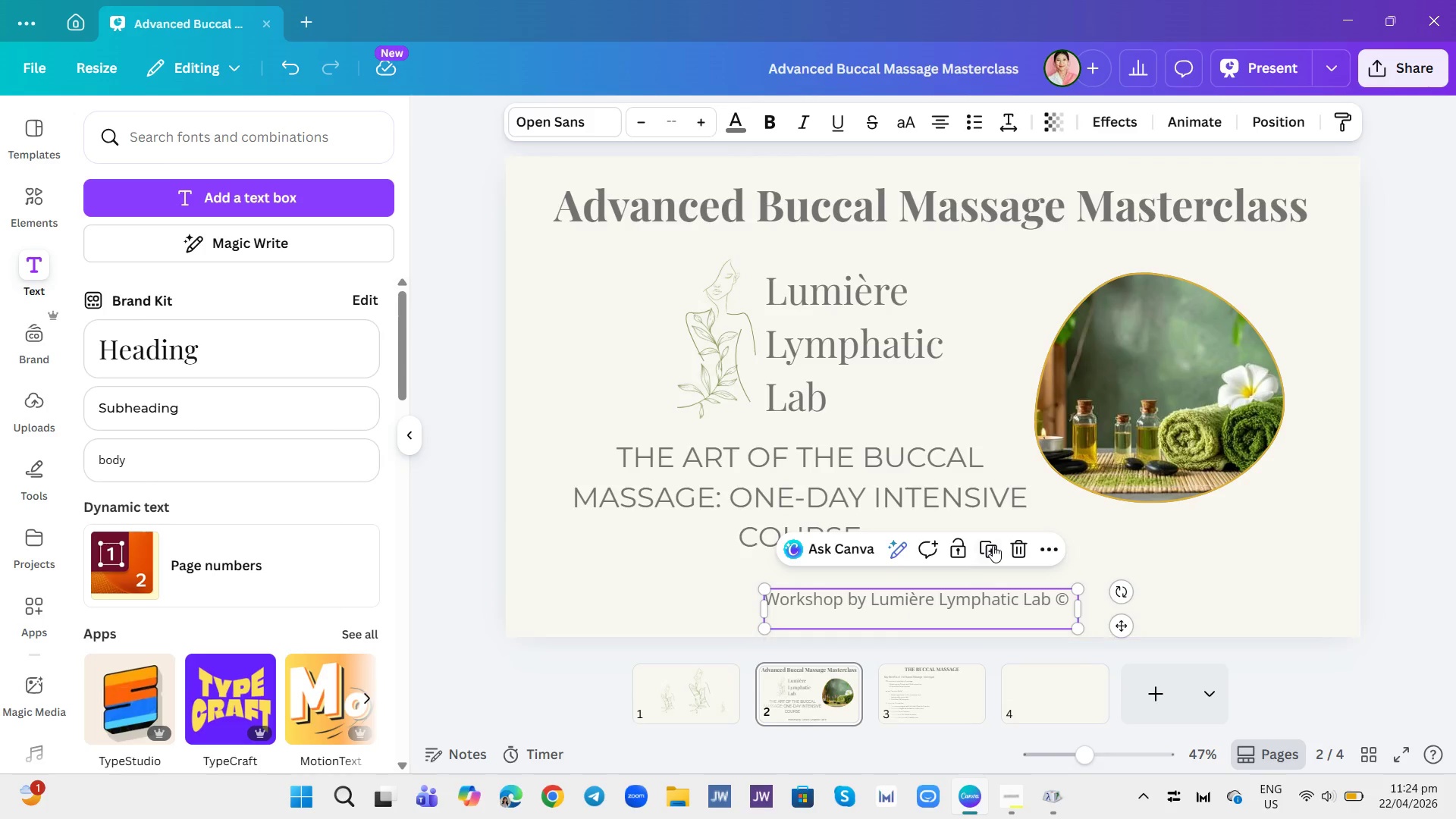 
left_click([993, 545])
 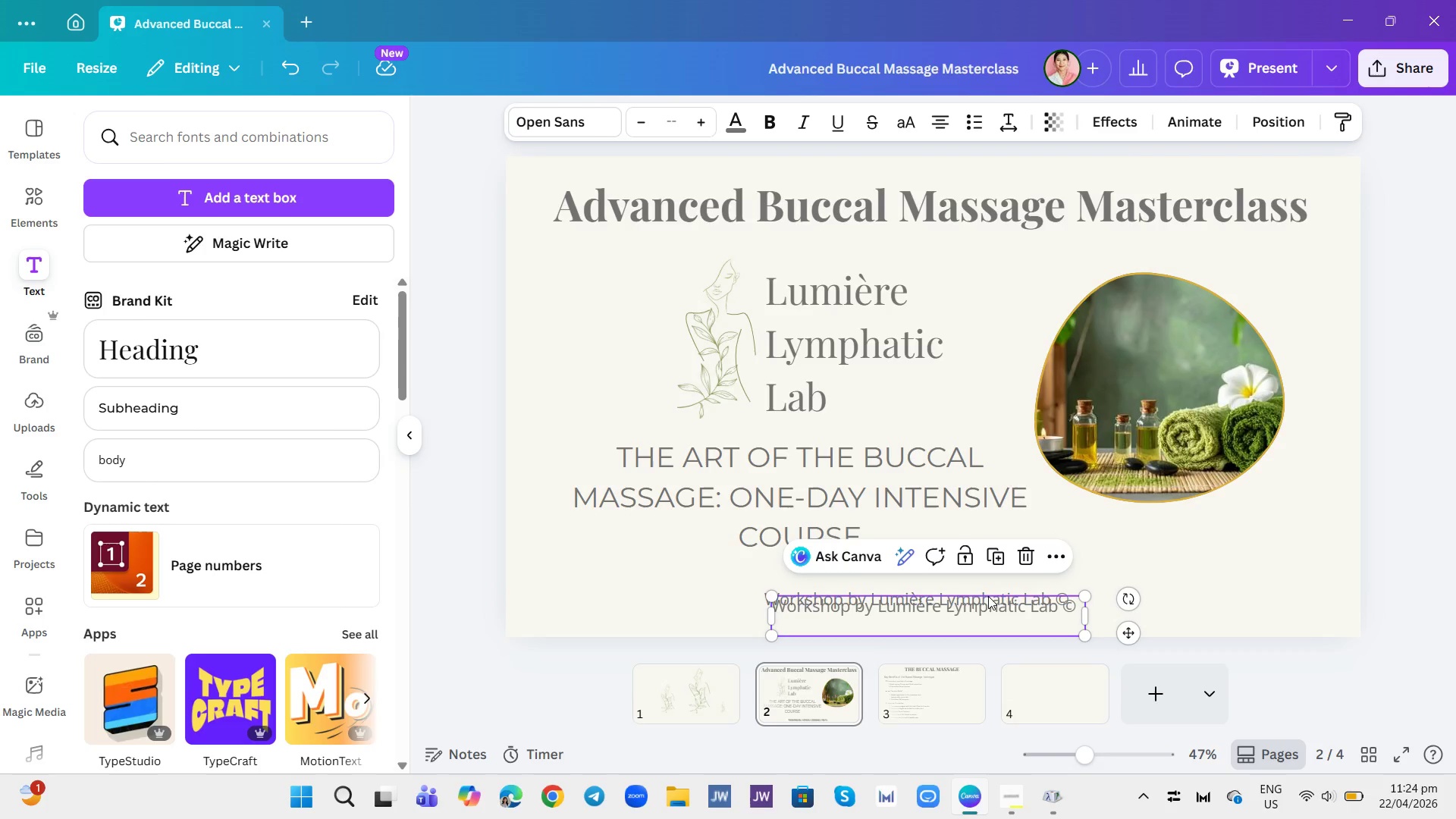 
left_click_drag(start_coordinate=[983, 602], to_coordinate=[944, 694])
 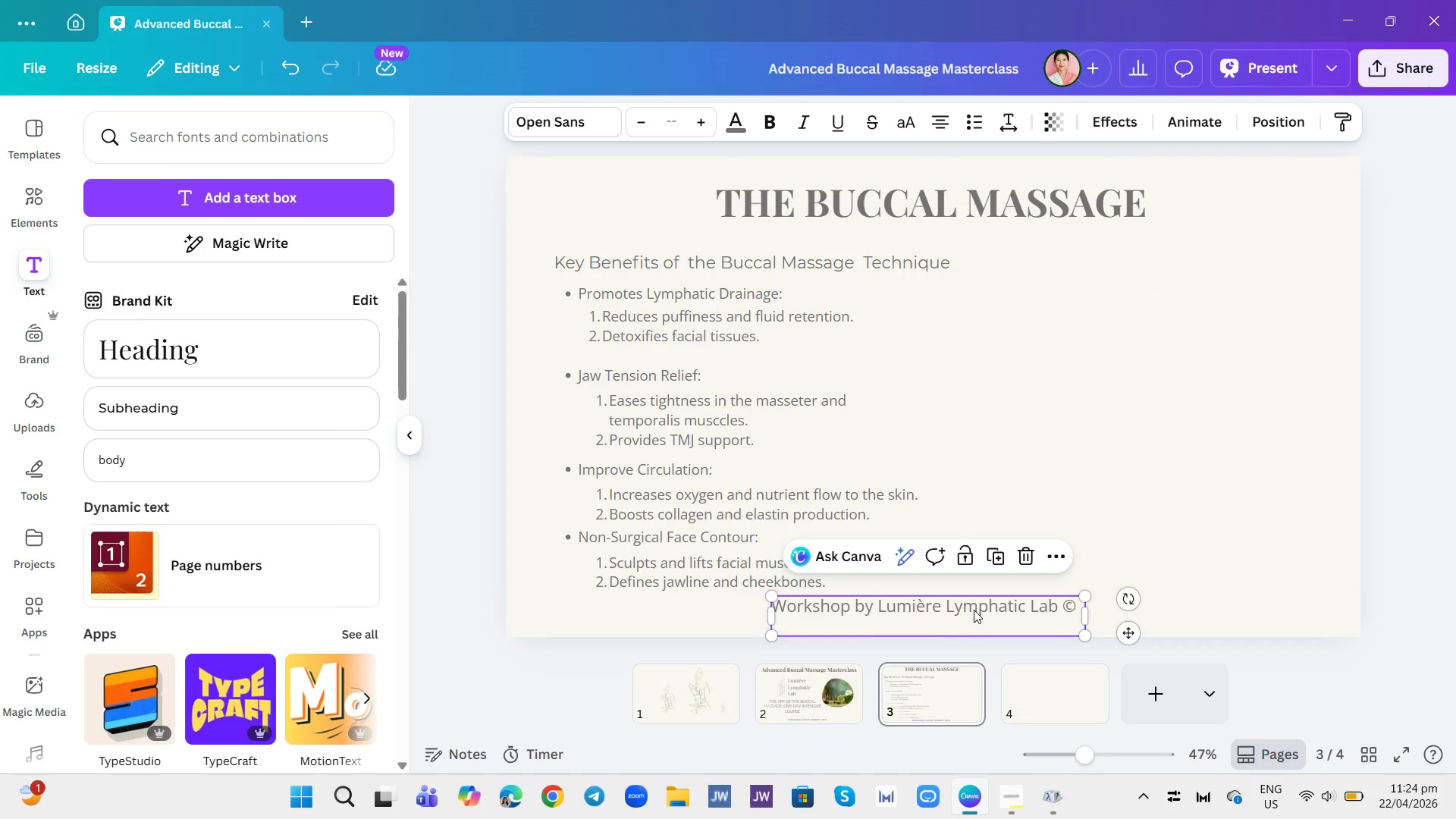 
left_click([974, 610])
 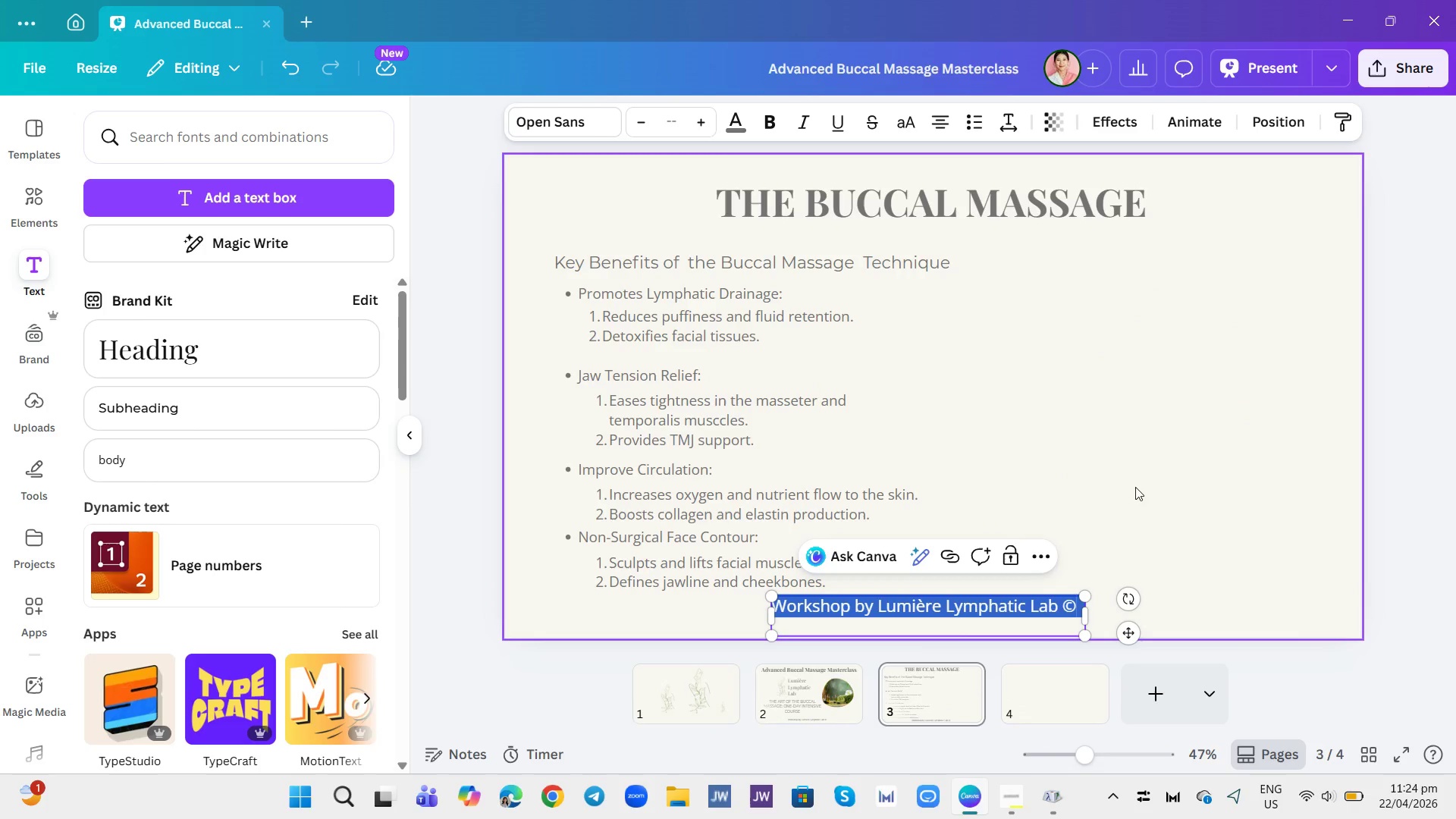 
left_click([1143, 481])
 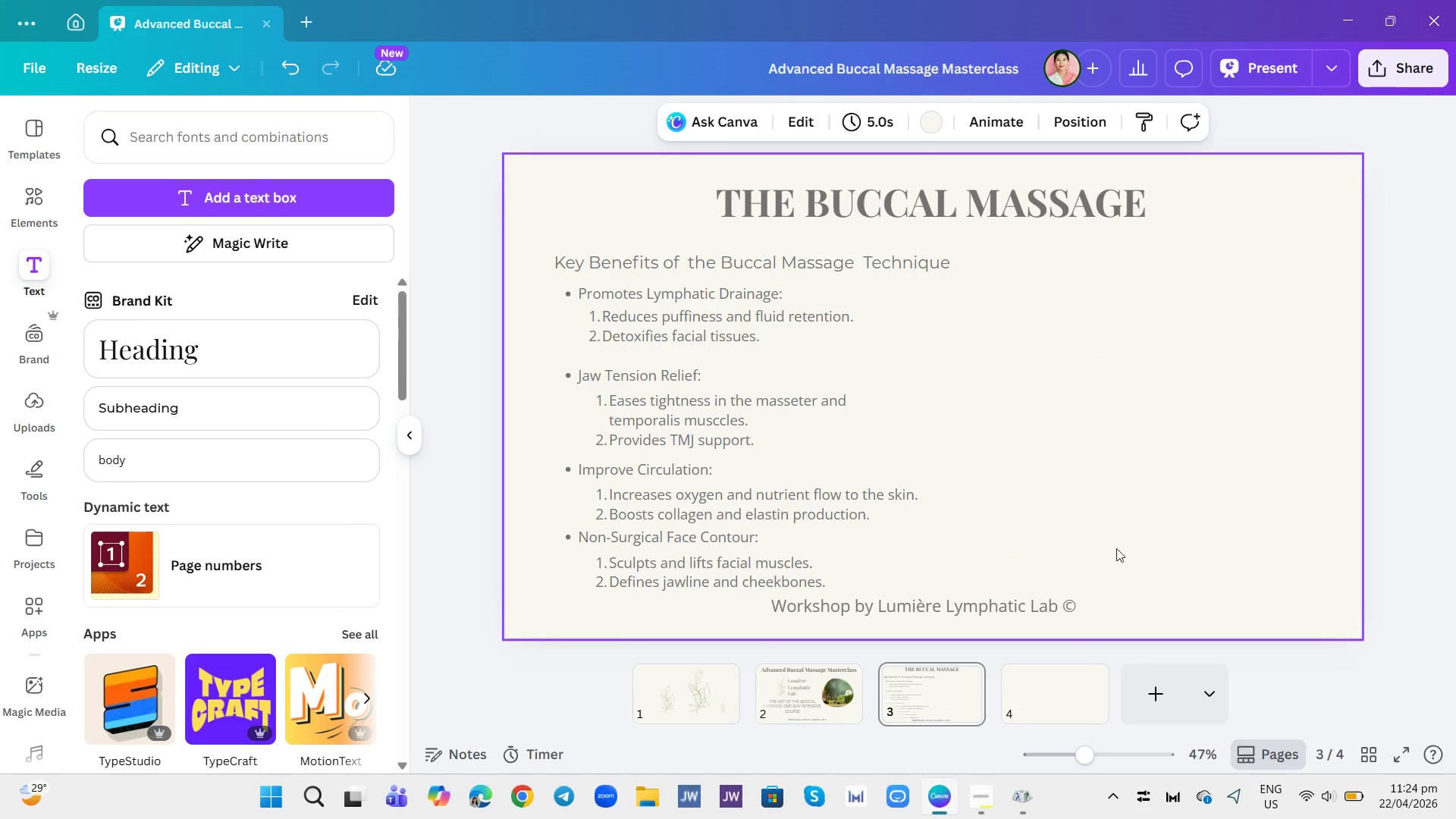 
left_click_drag(start_coordinate=[934, 605], to_coordinate=[931, 613])
 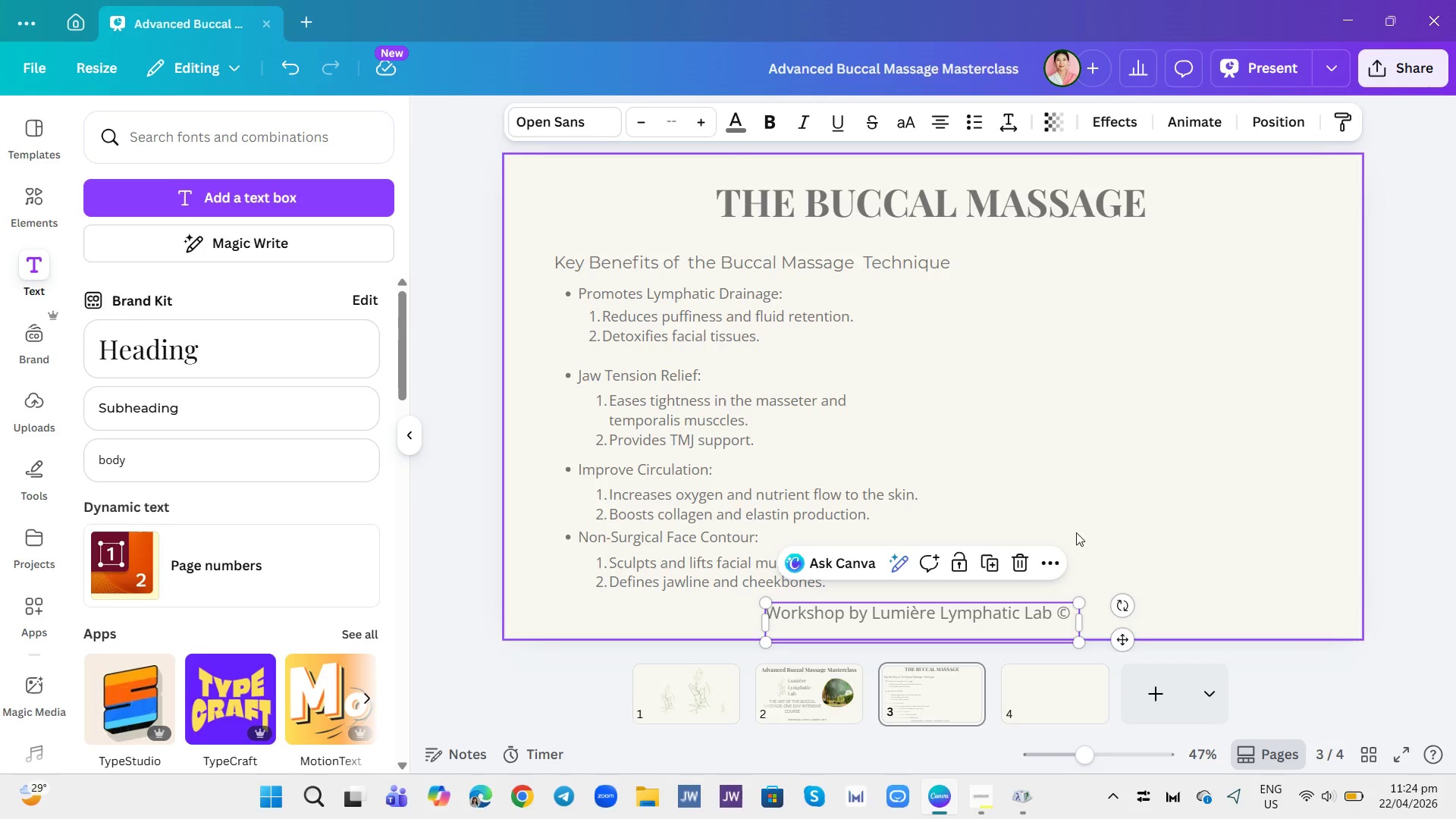 
left_click([1098, 504])
 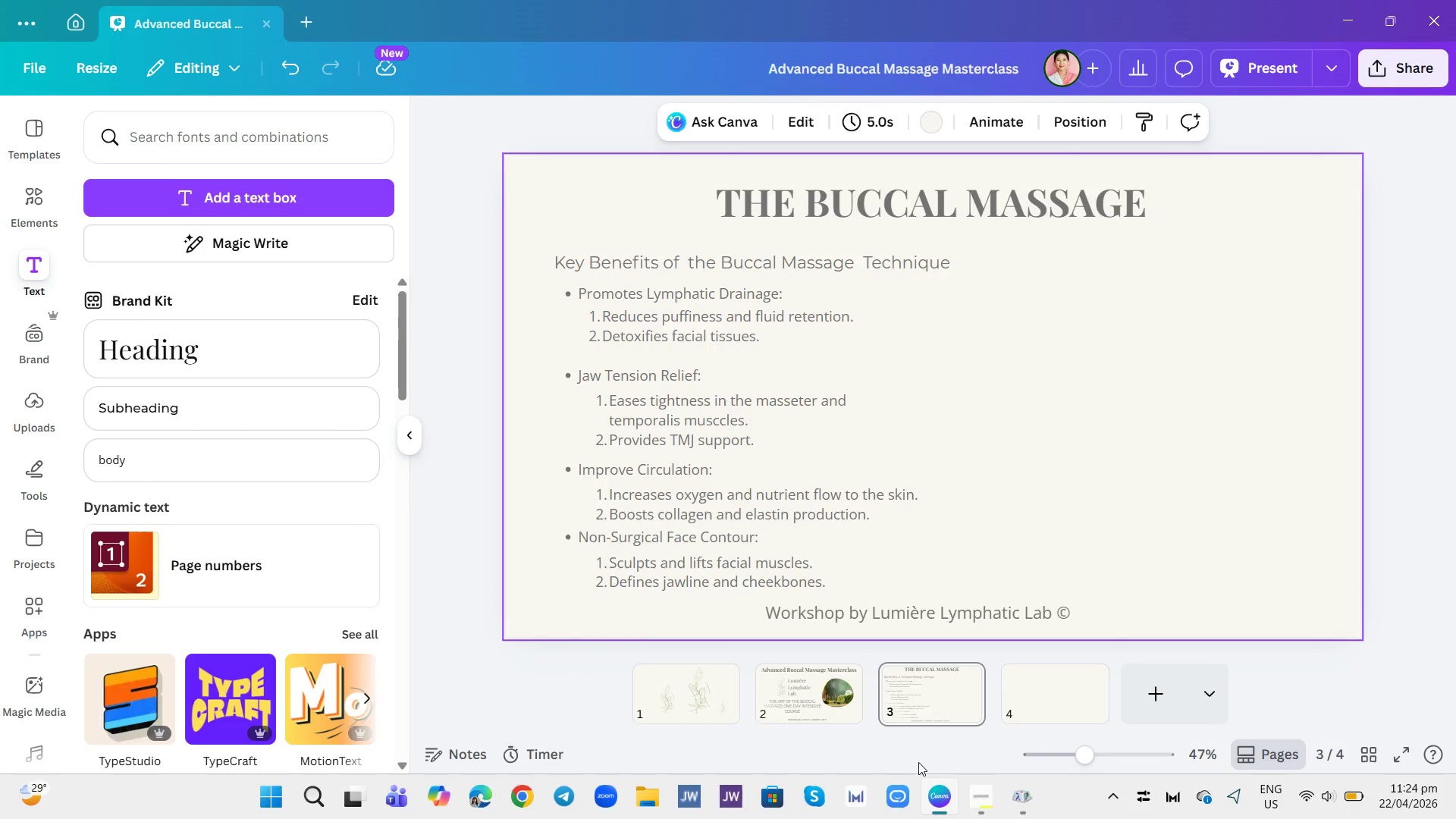 
left_click([786, 715])
 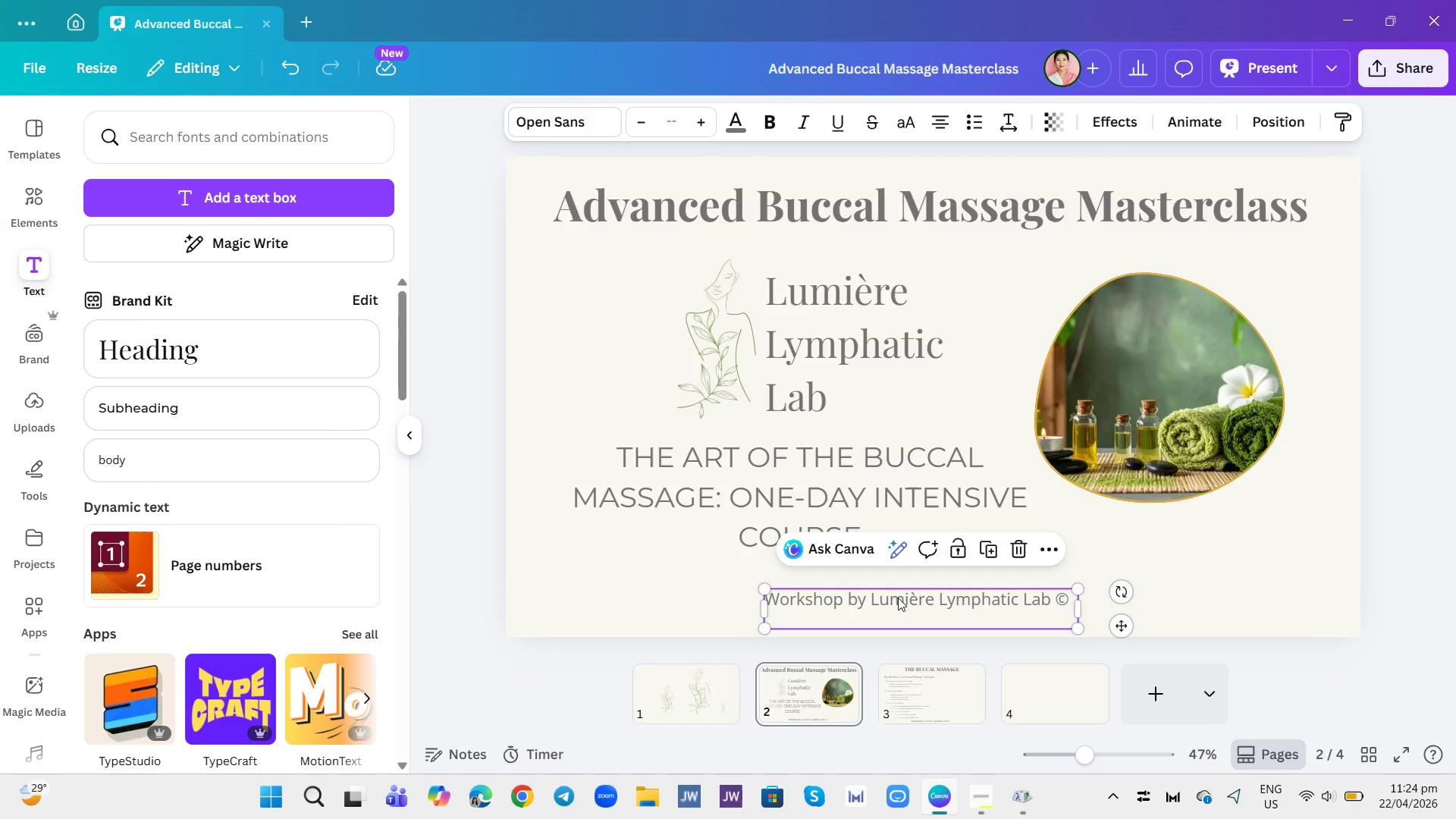 
left_click_drag(start_coordinate=[926, 607], to_coordinate=[918, 613])
 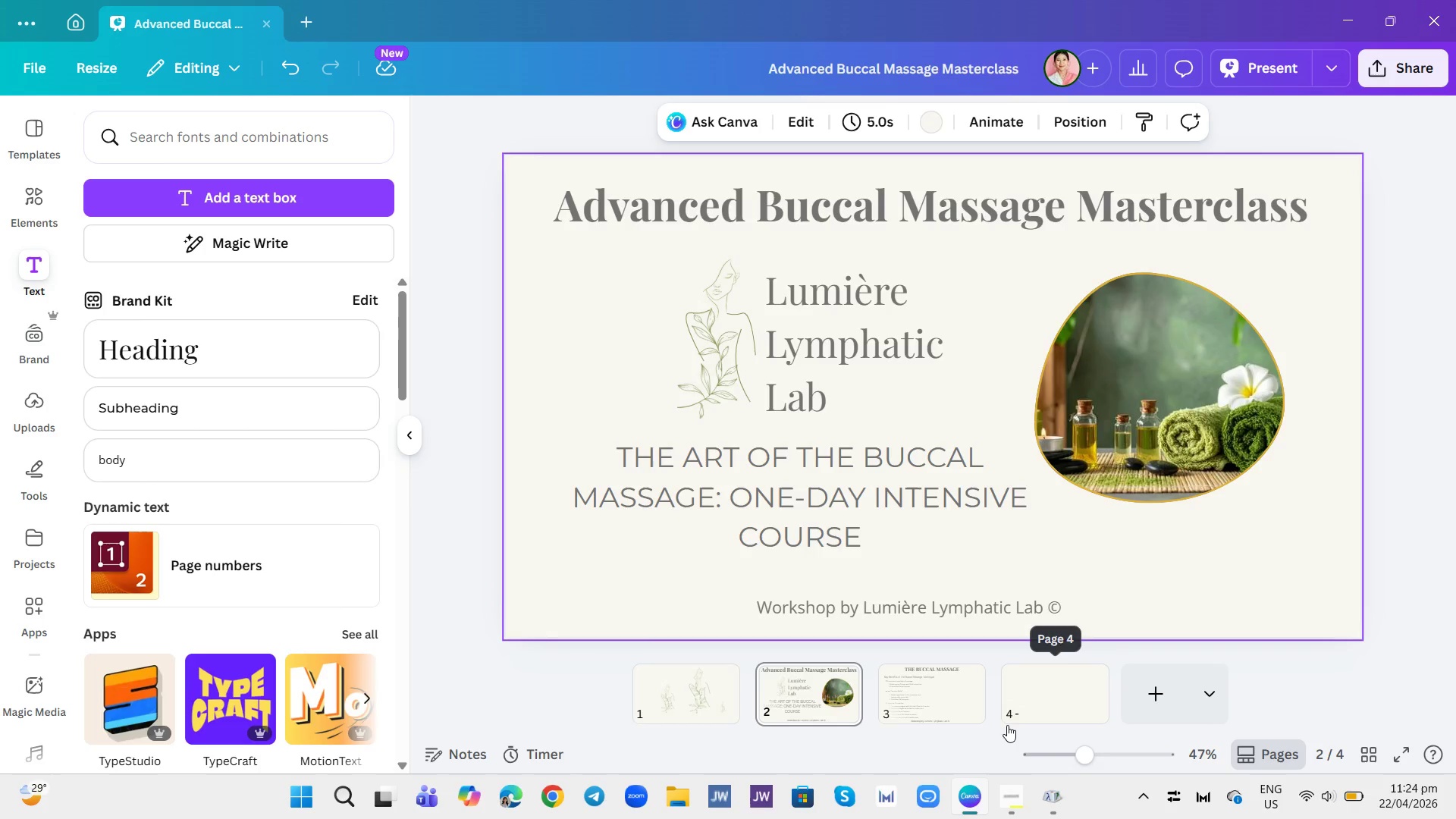 
left_click([952, 711])
 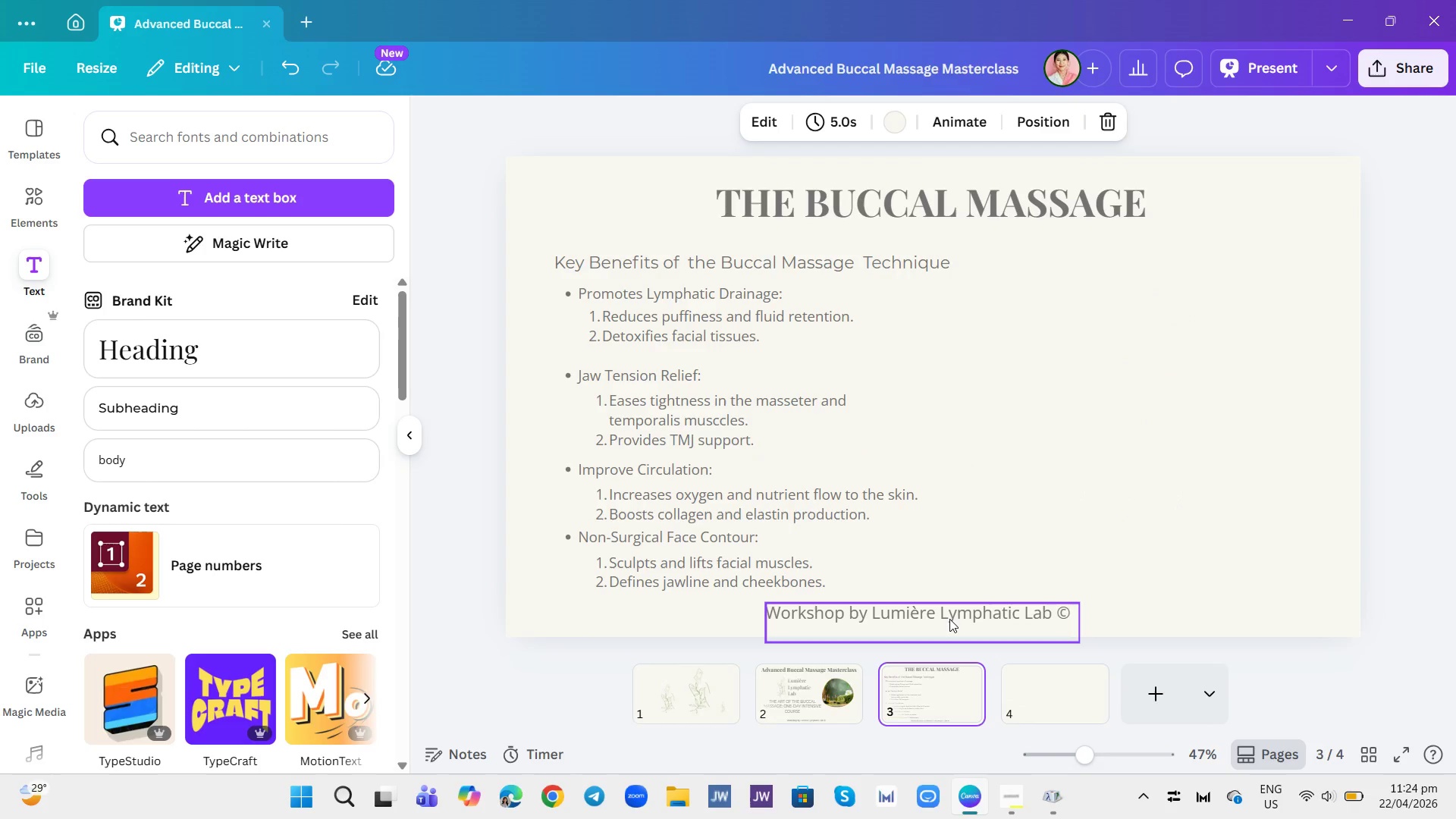 
left_click_drag(start_coordinate=[949, 619], to_coordinate=[947, 614])
 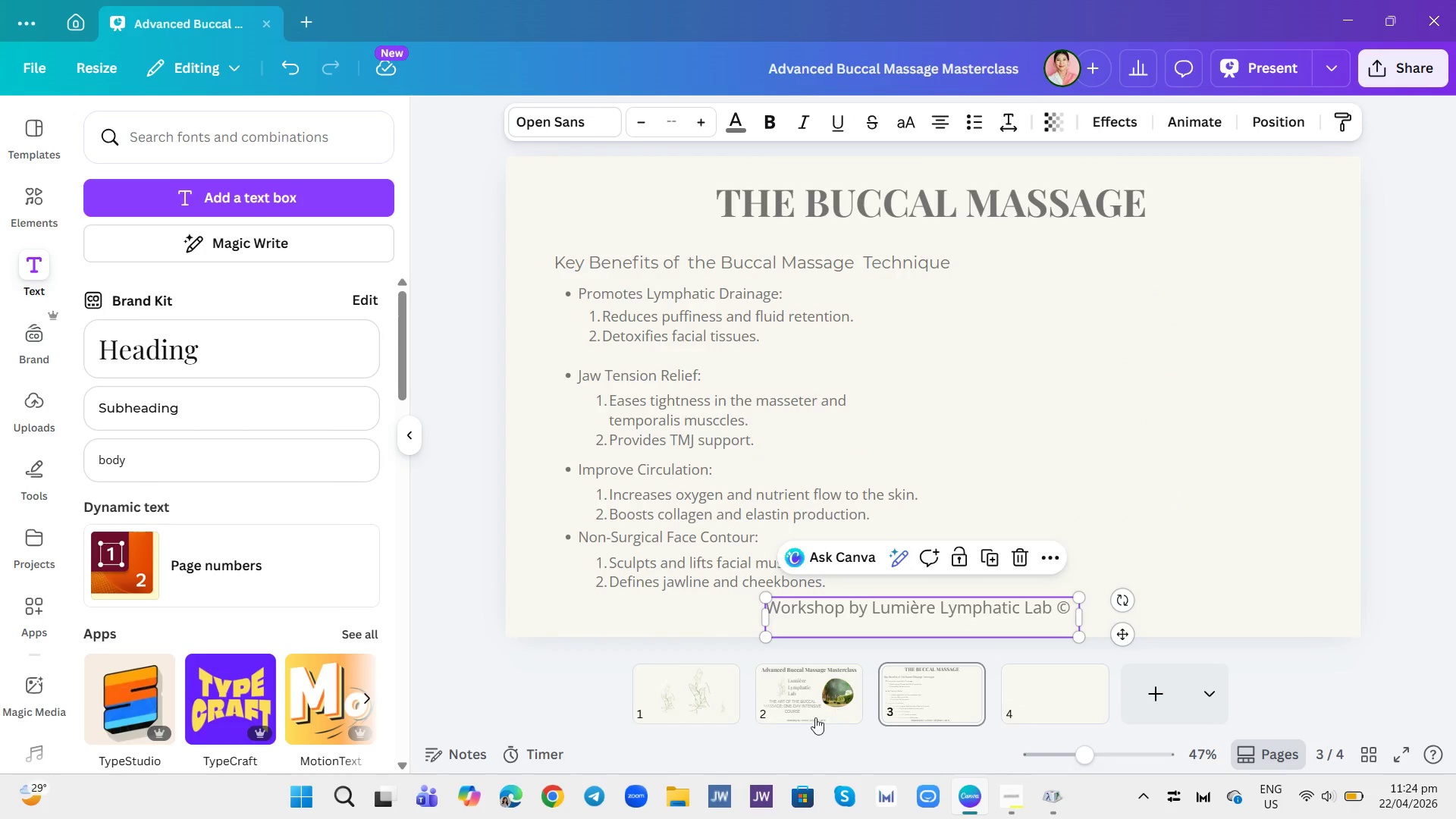 
left_click([814, 717])
 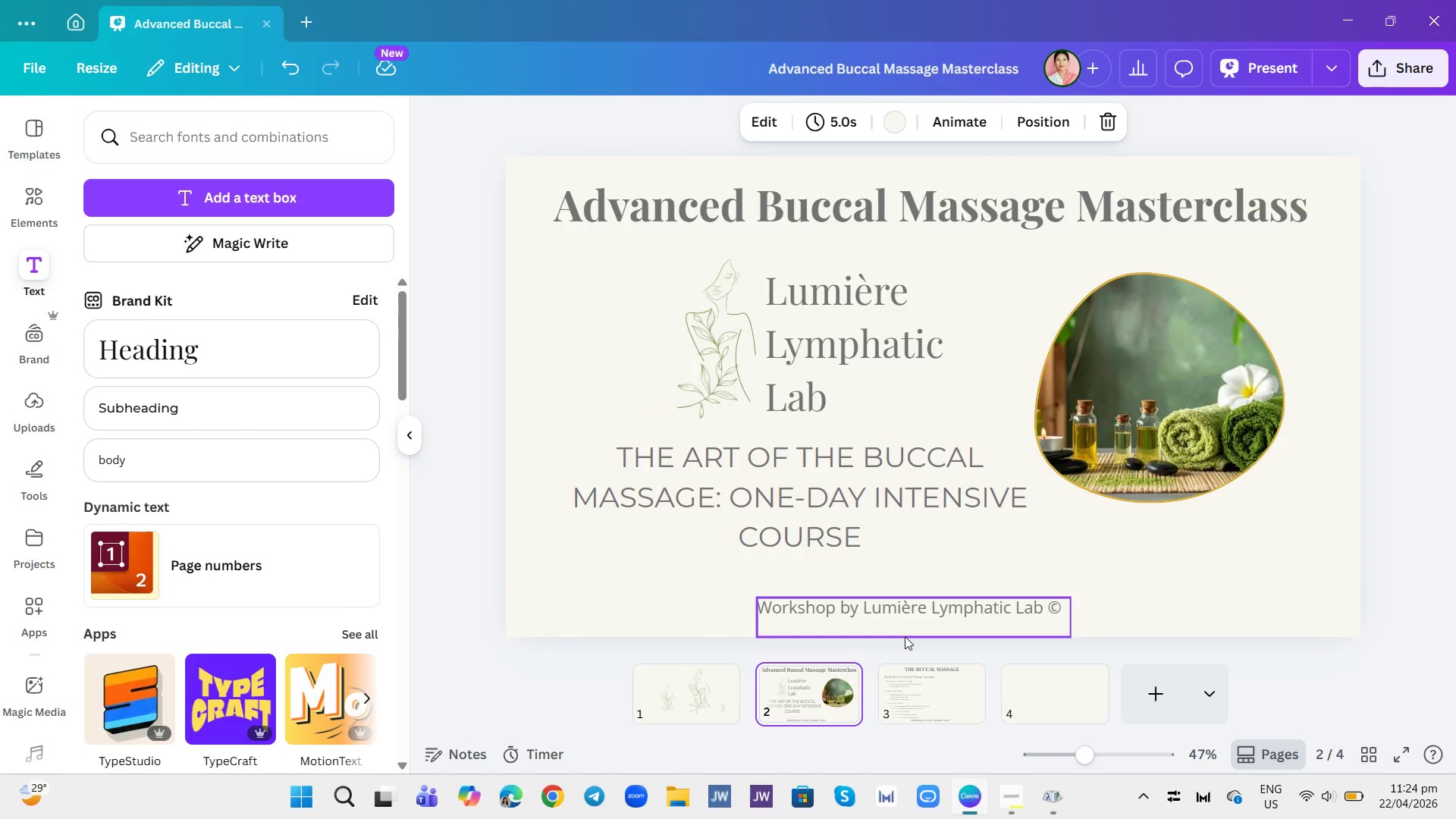 
left_click([911, 629])
 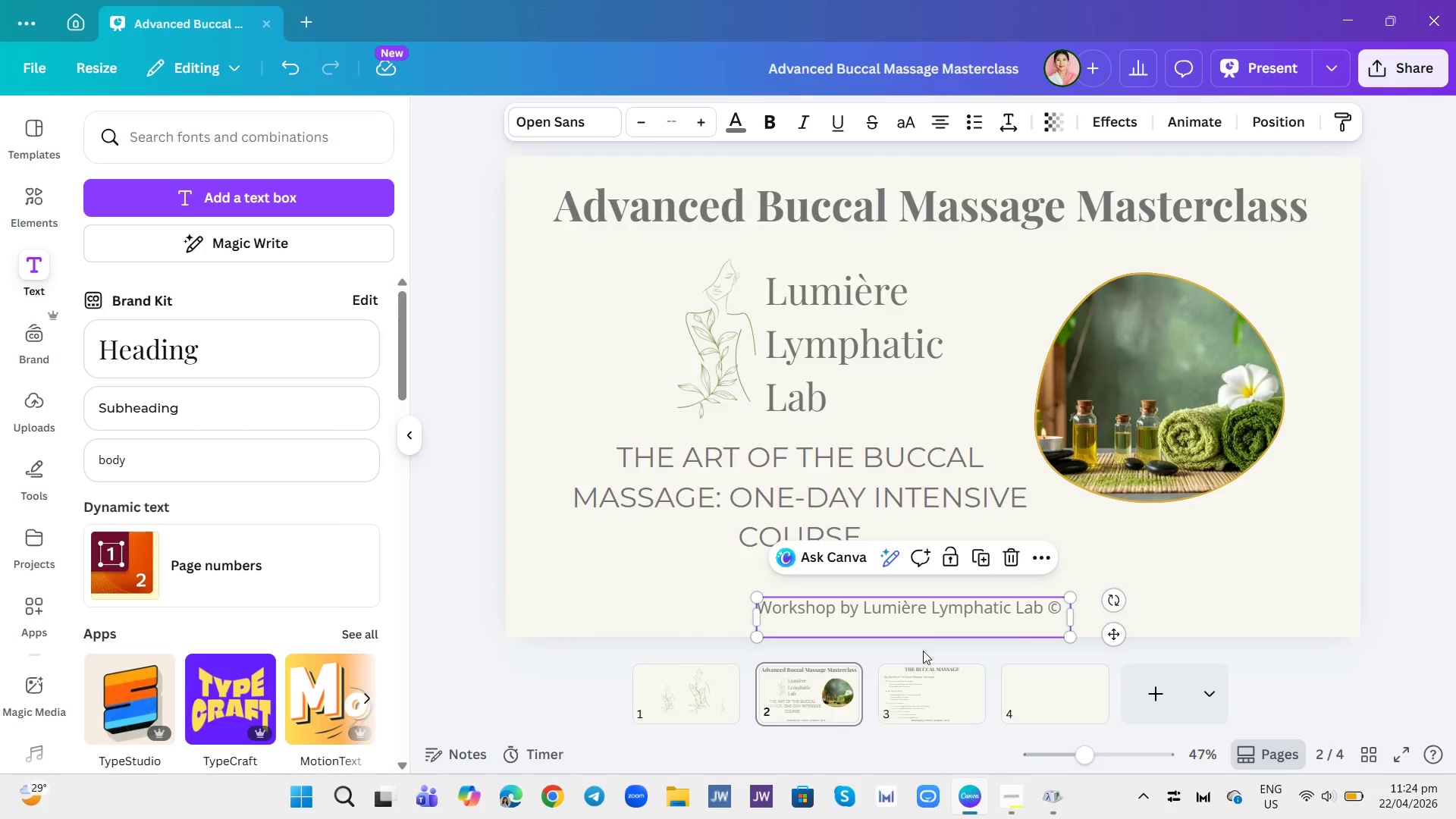 
left_click([925, 682])
 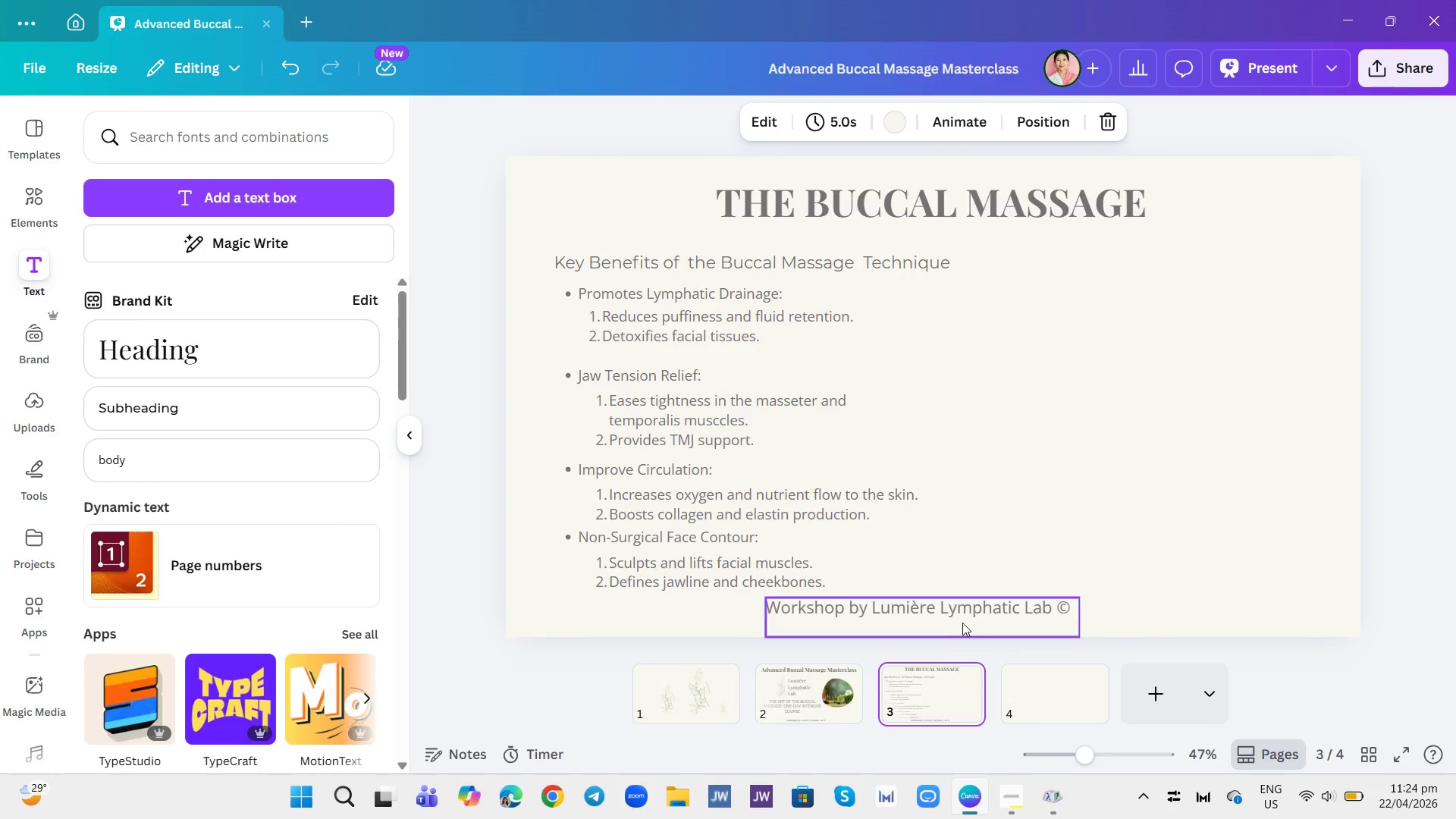 
left_click([968, 617])
 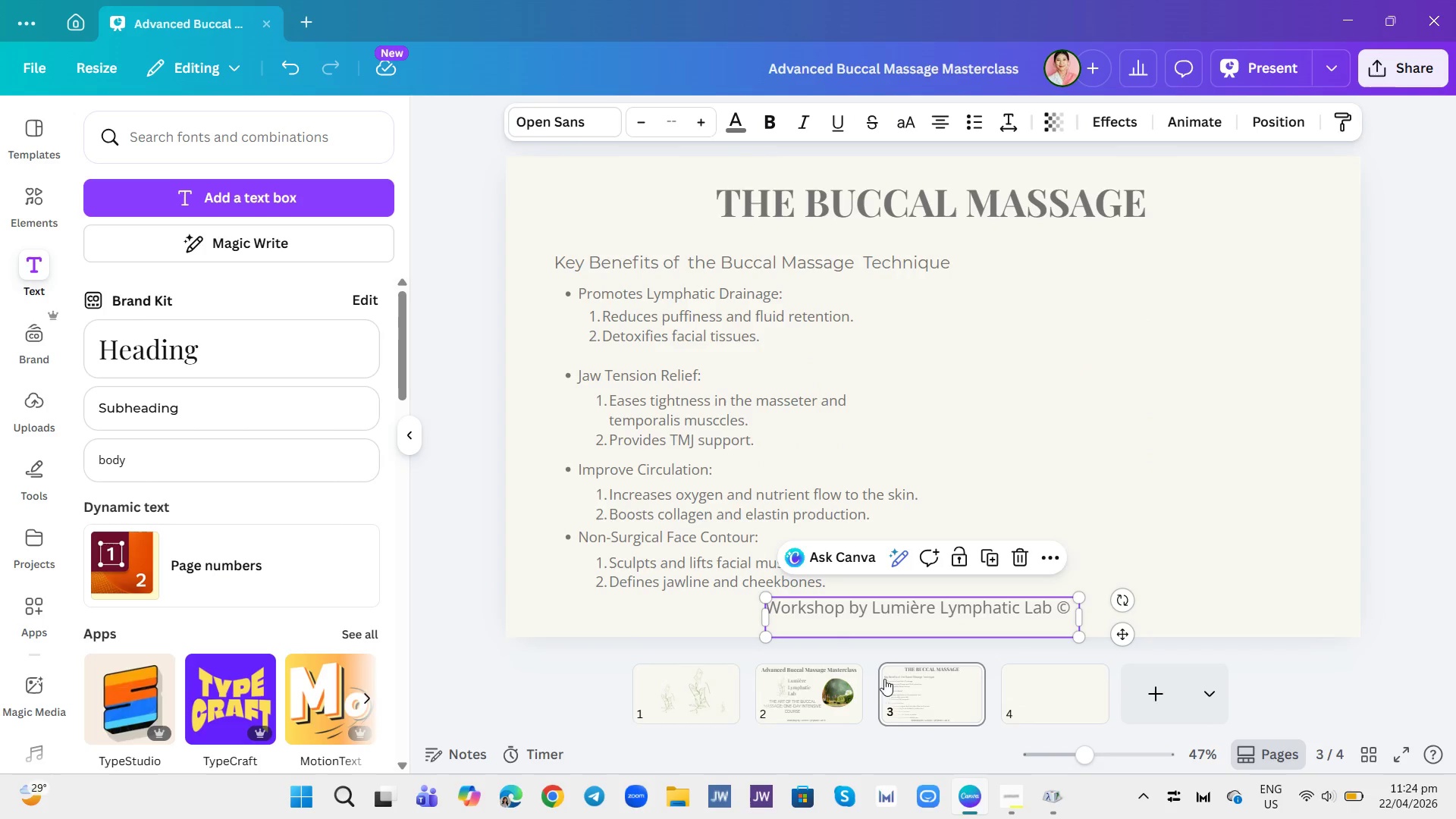 
left_click([852, 696])
 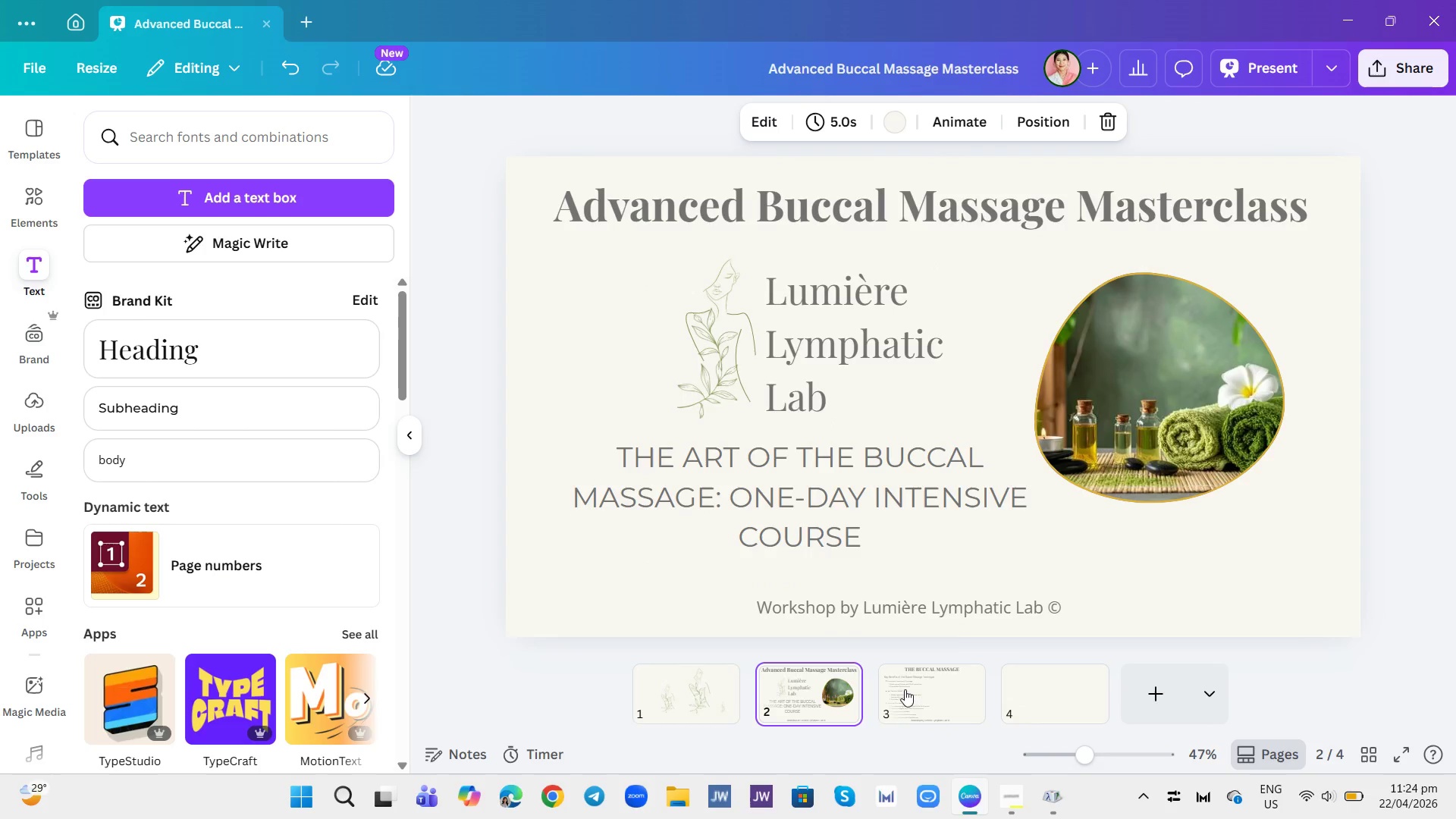 
left_click([910, 691])
 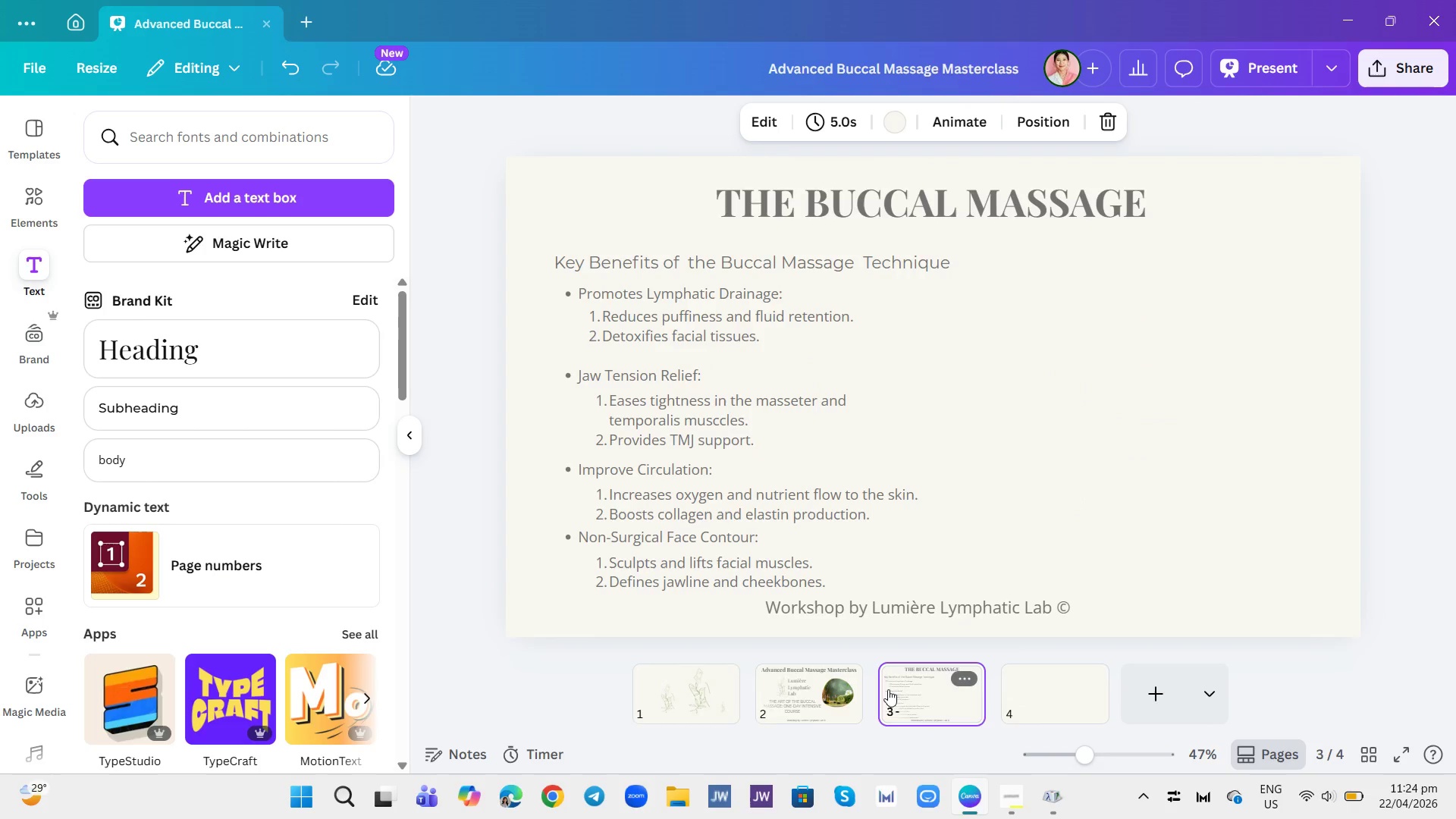 
left_click([833, 702])
 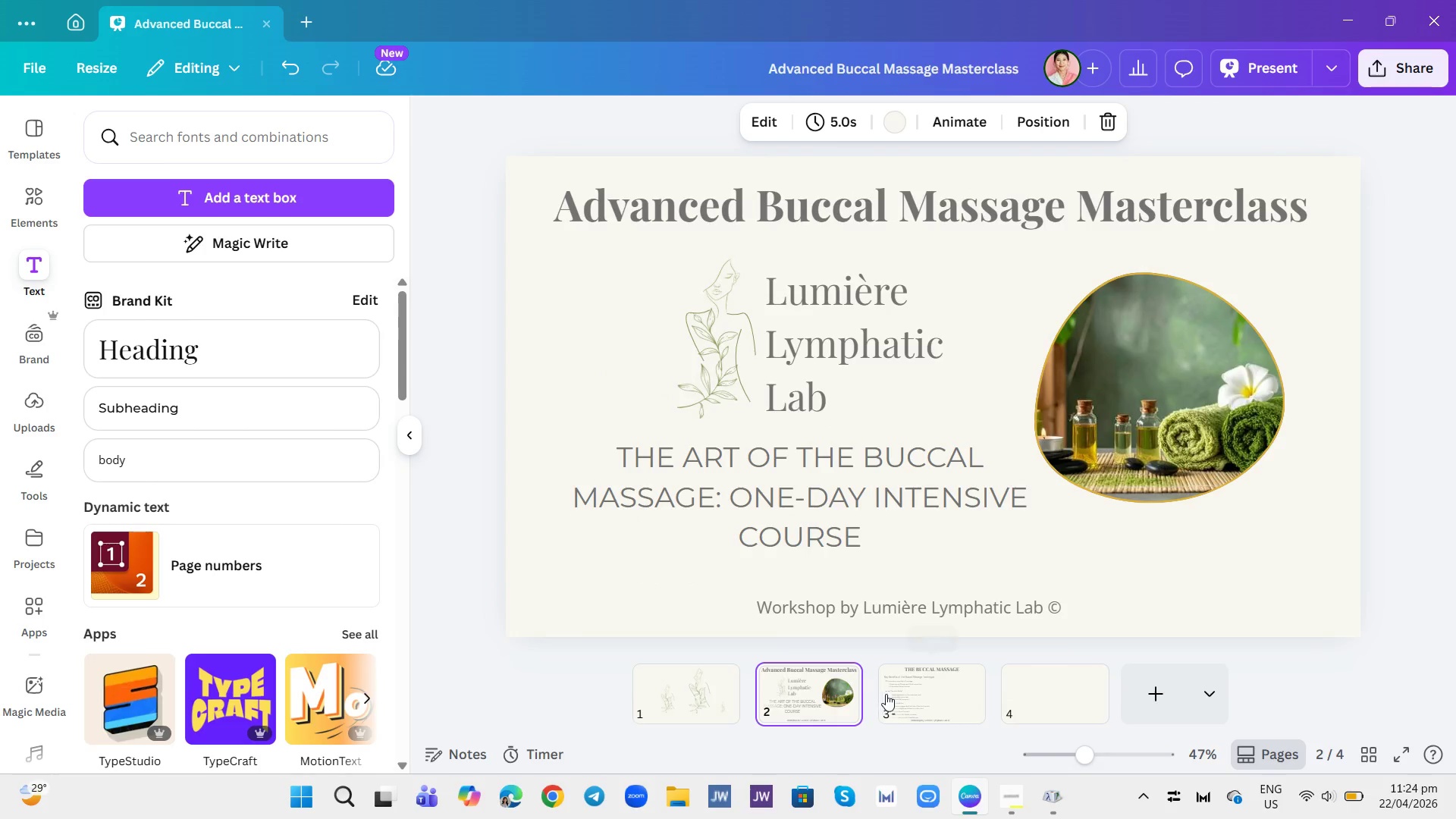 
left_click([904, 694])
 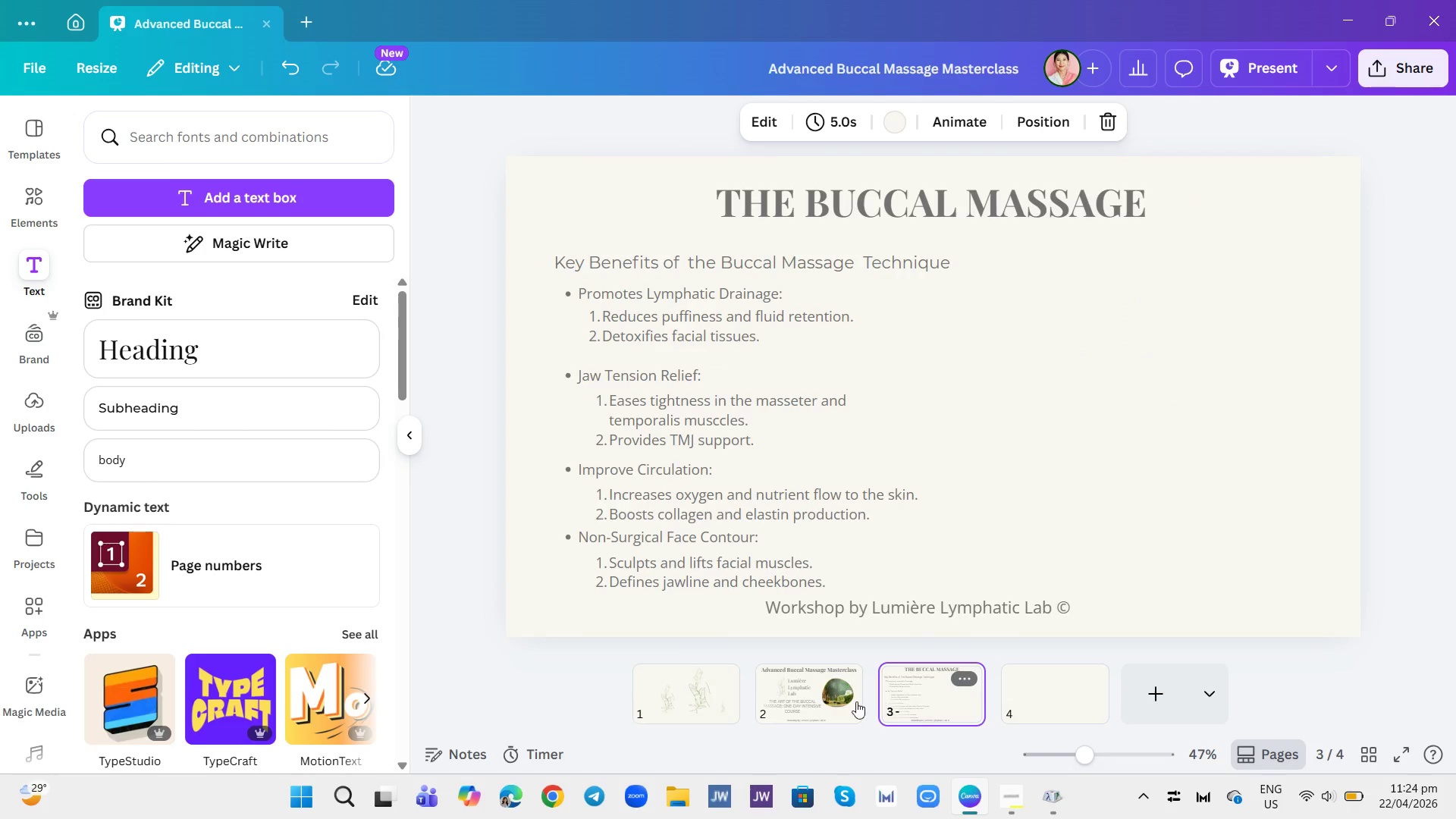 
left_click([844, 701])
 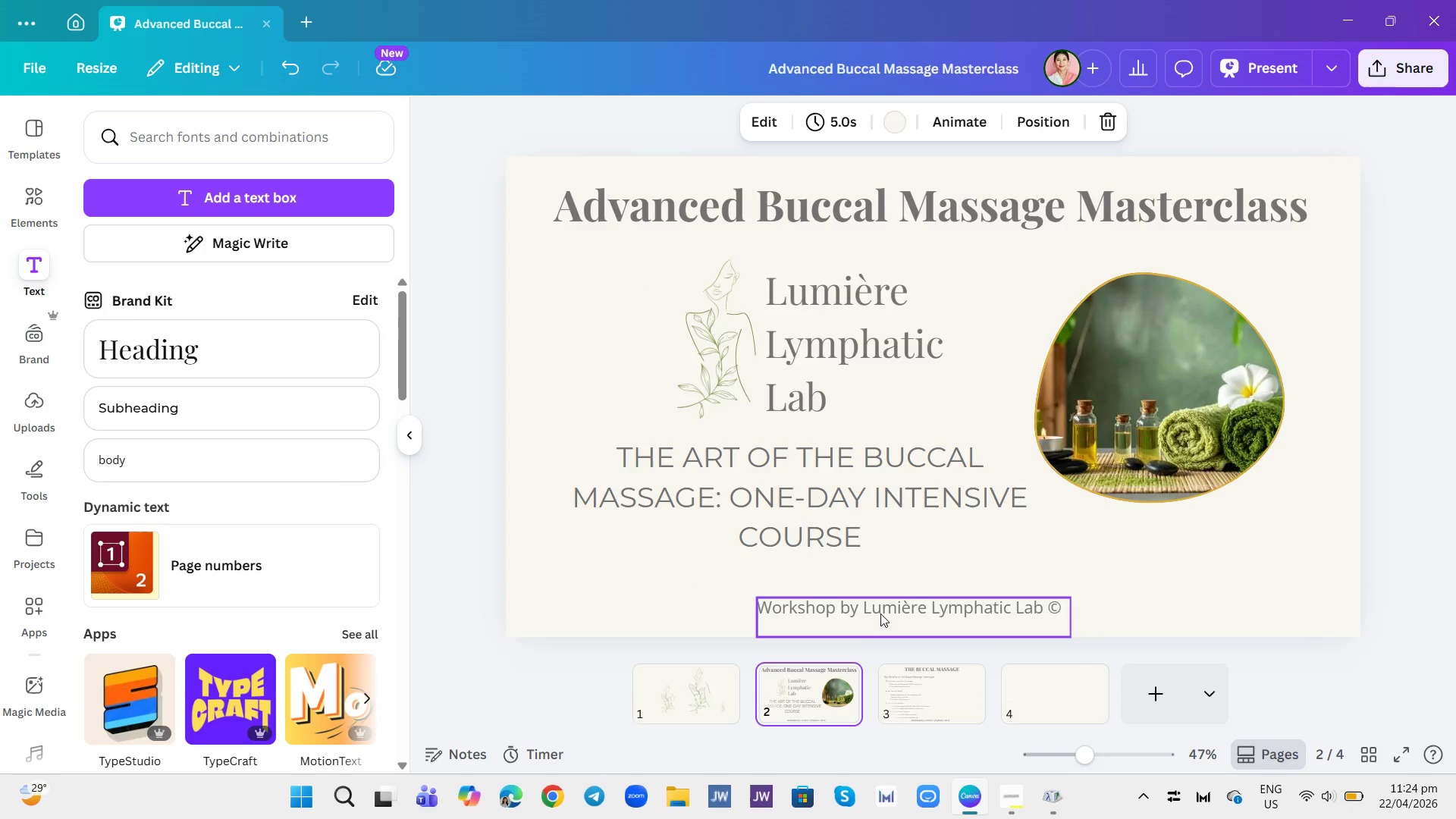 
left_click_drag(start_coordinate=[883, 610], to_coordinate=[896, 607])
 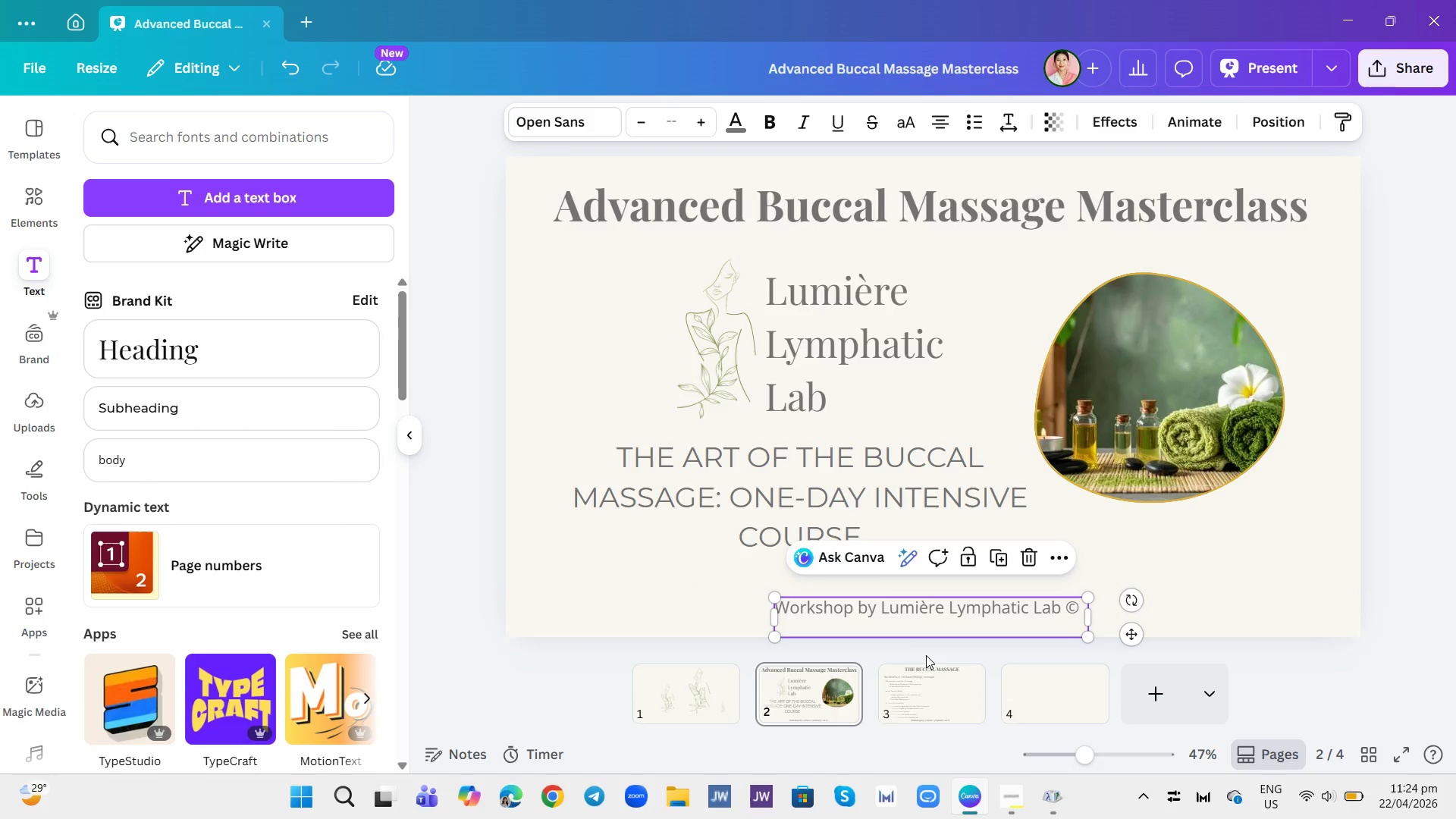 
mouse_move([935, 656])
 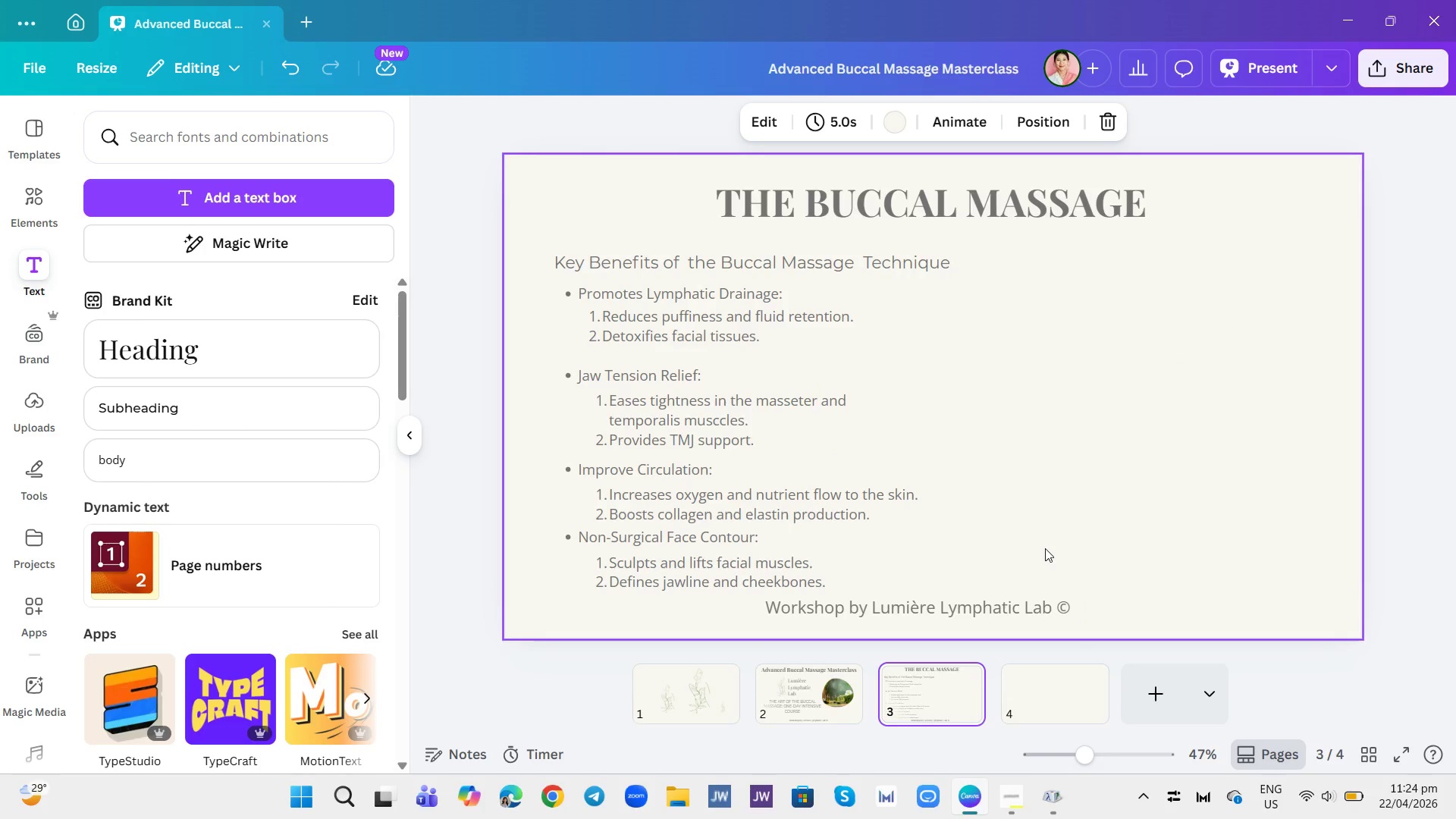 
wait(6.12)
 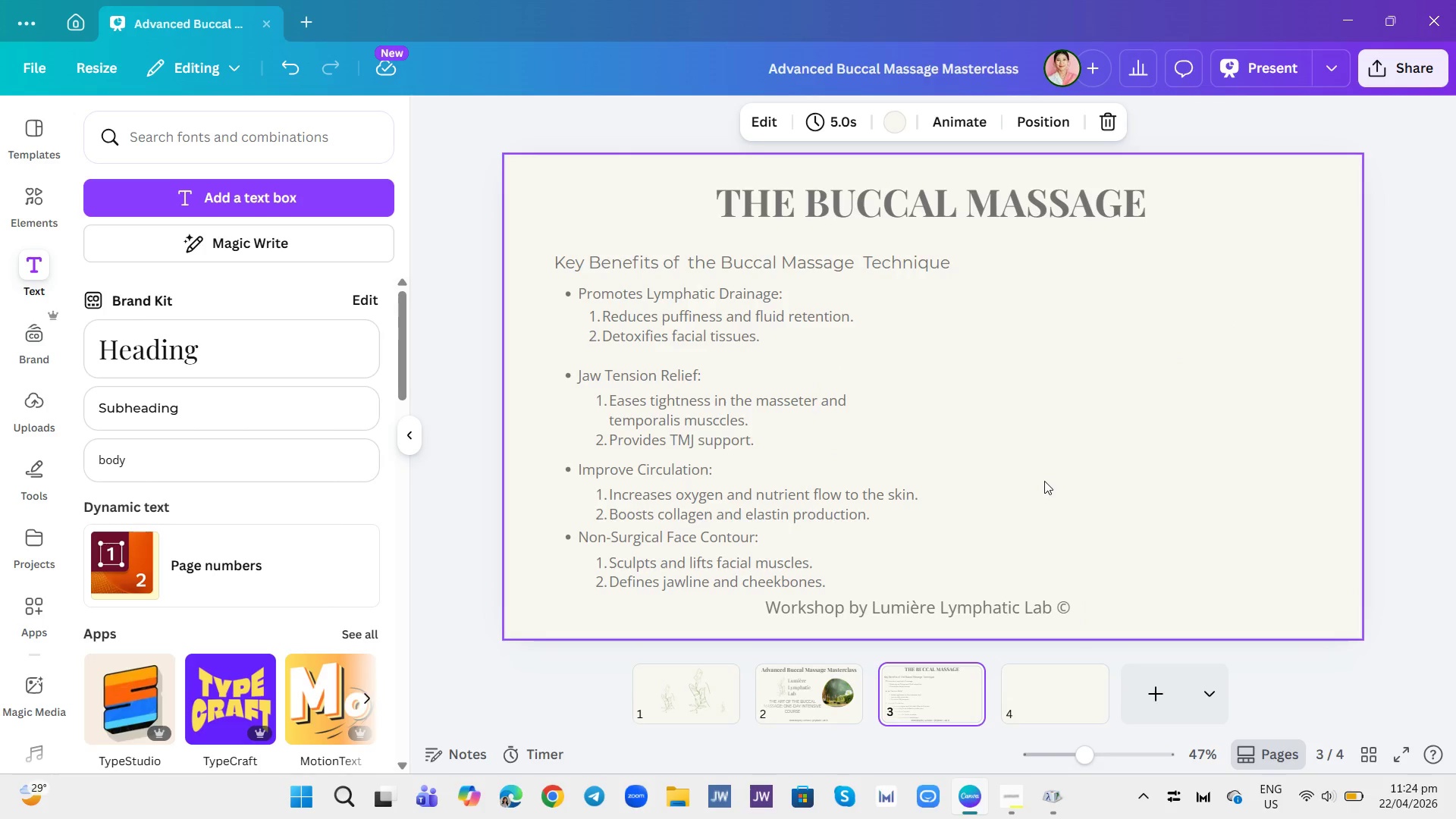 
left_click([808, 677])
 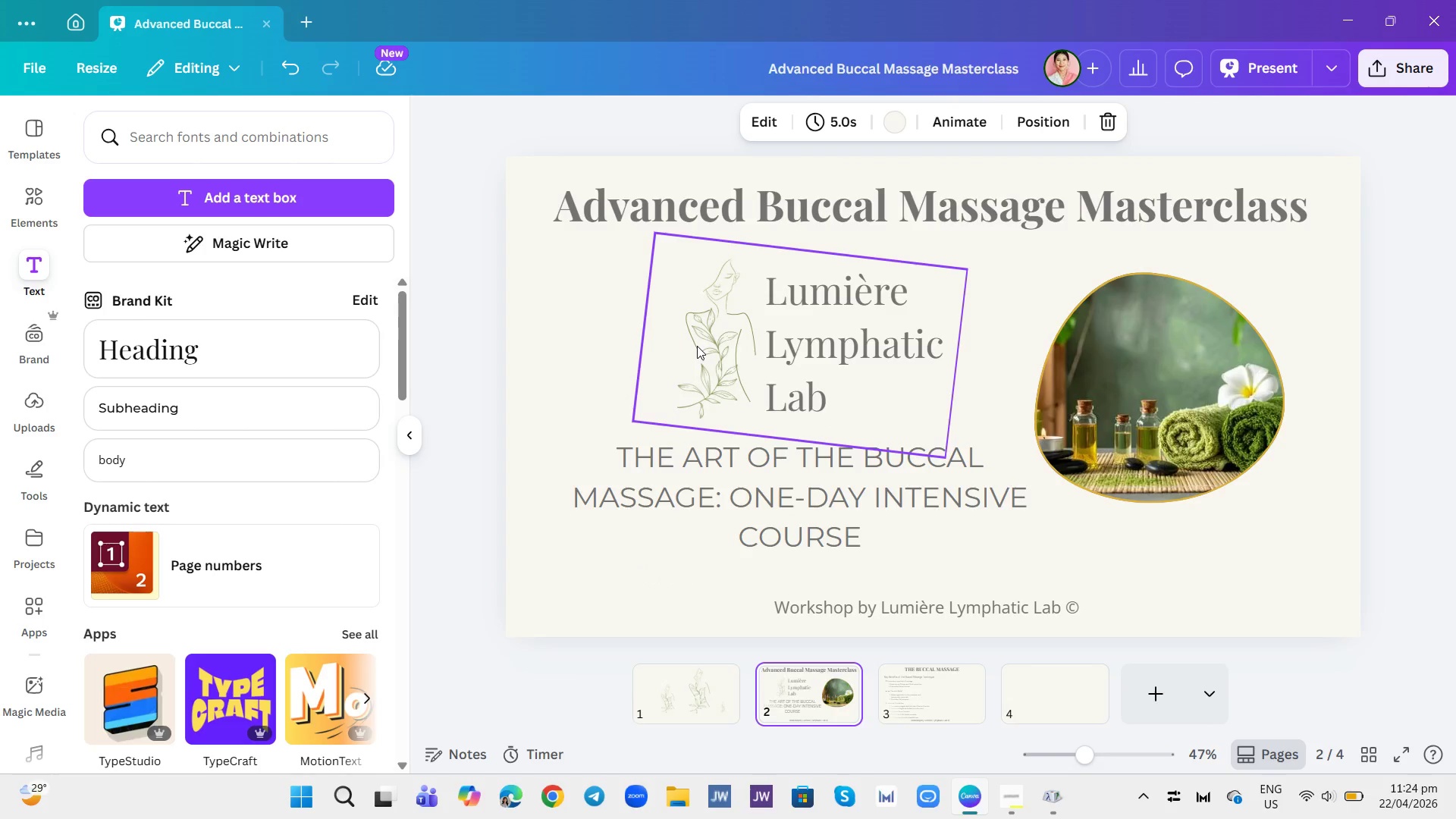 
left_click([697, 346])
 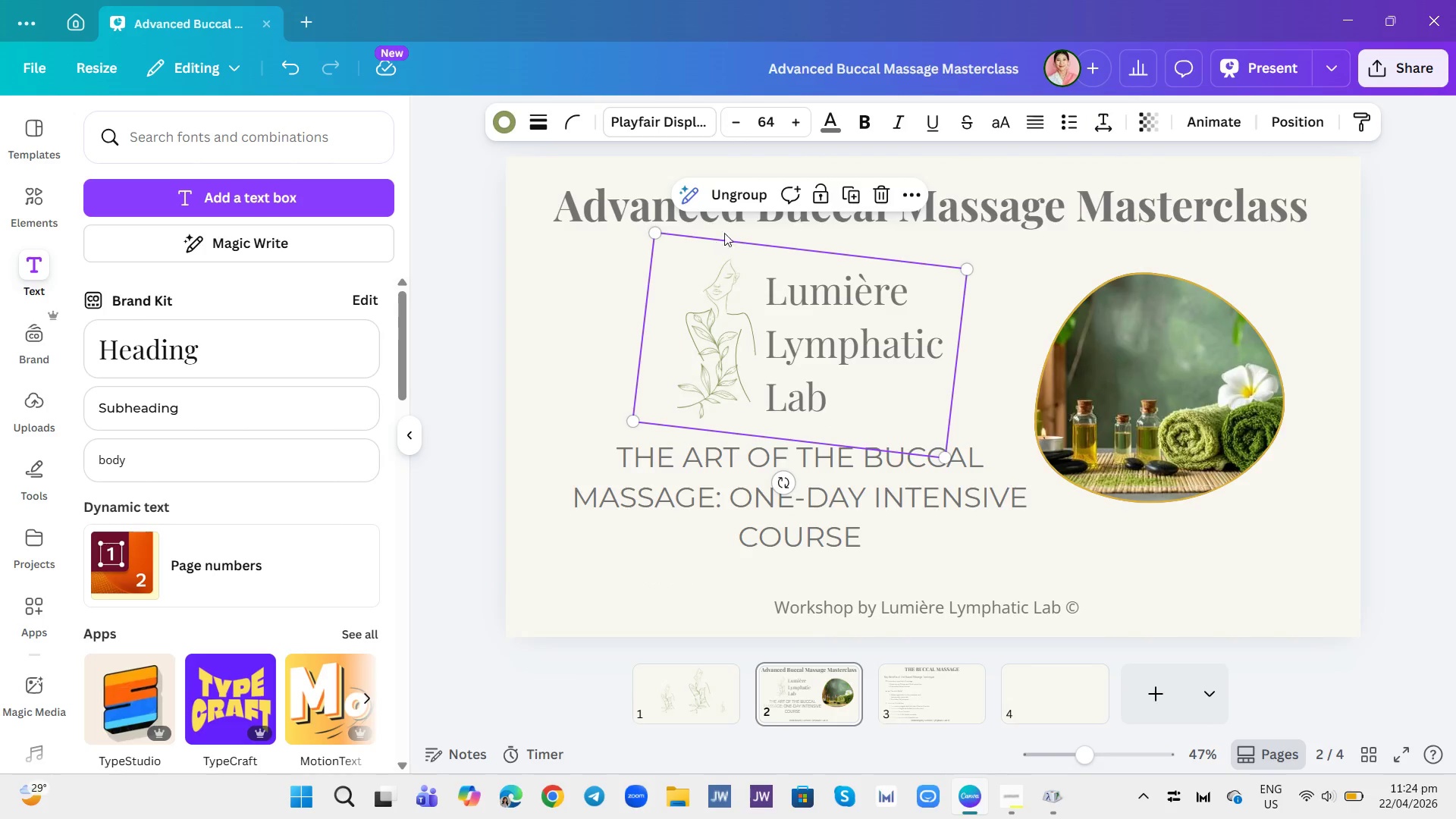 
left_click([738, 204])
 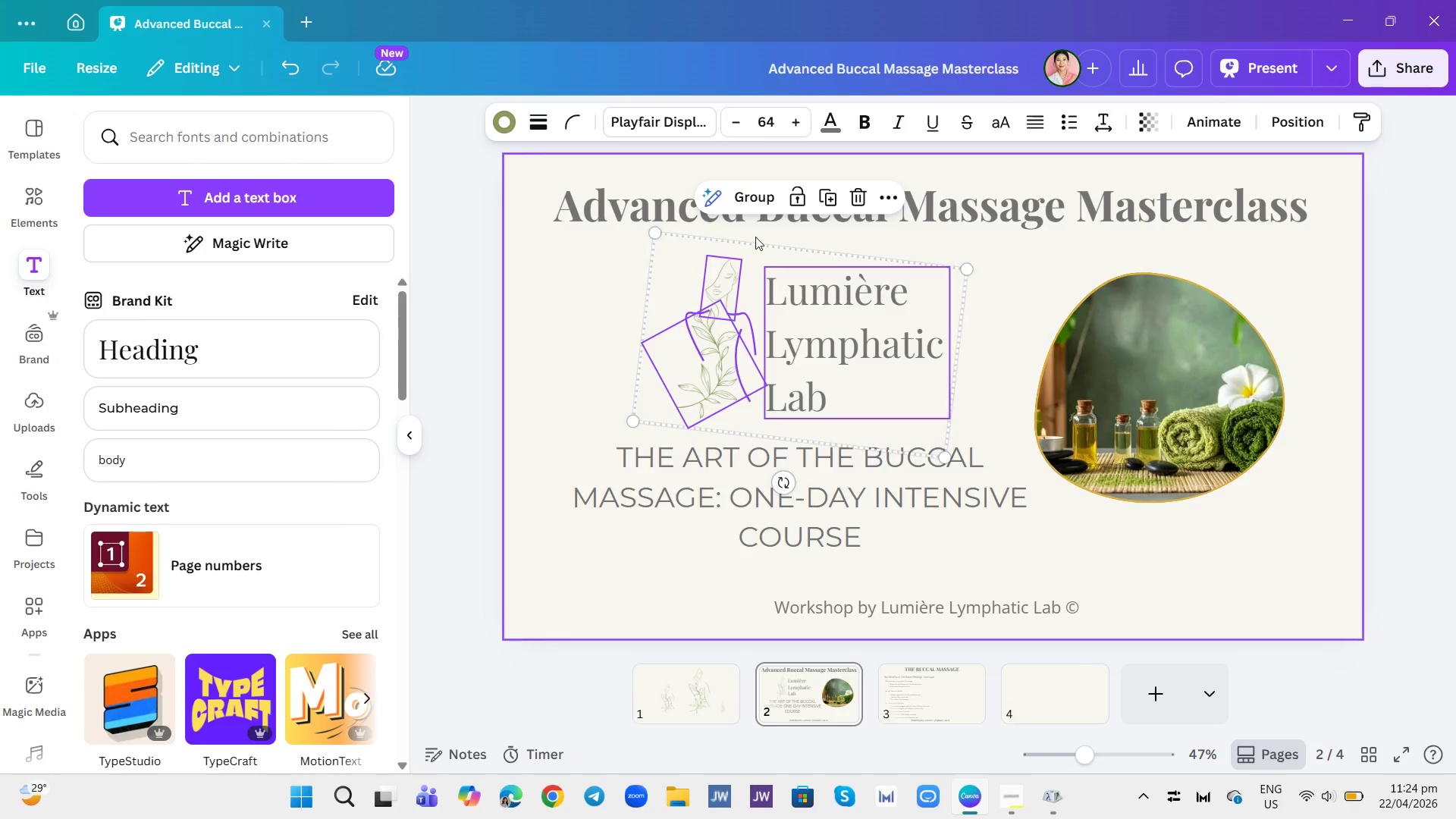 
left_click([761, 202])
 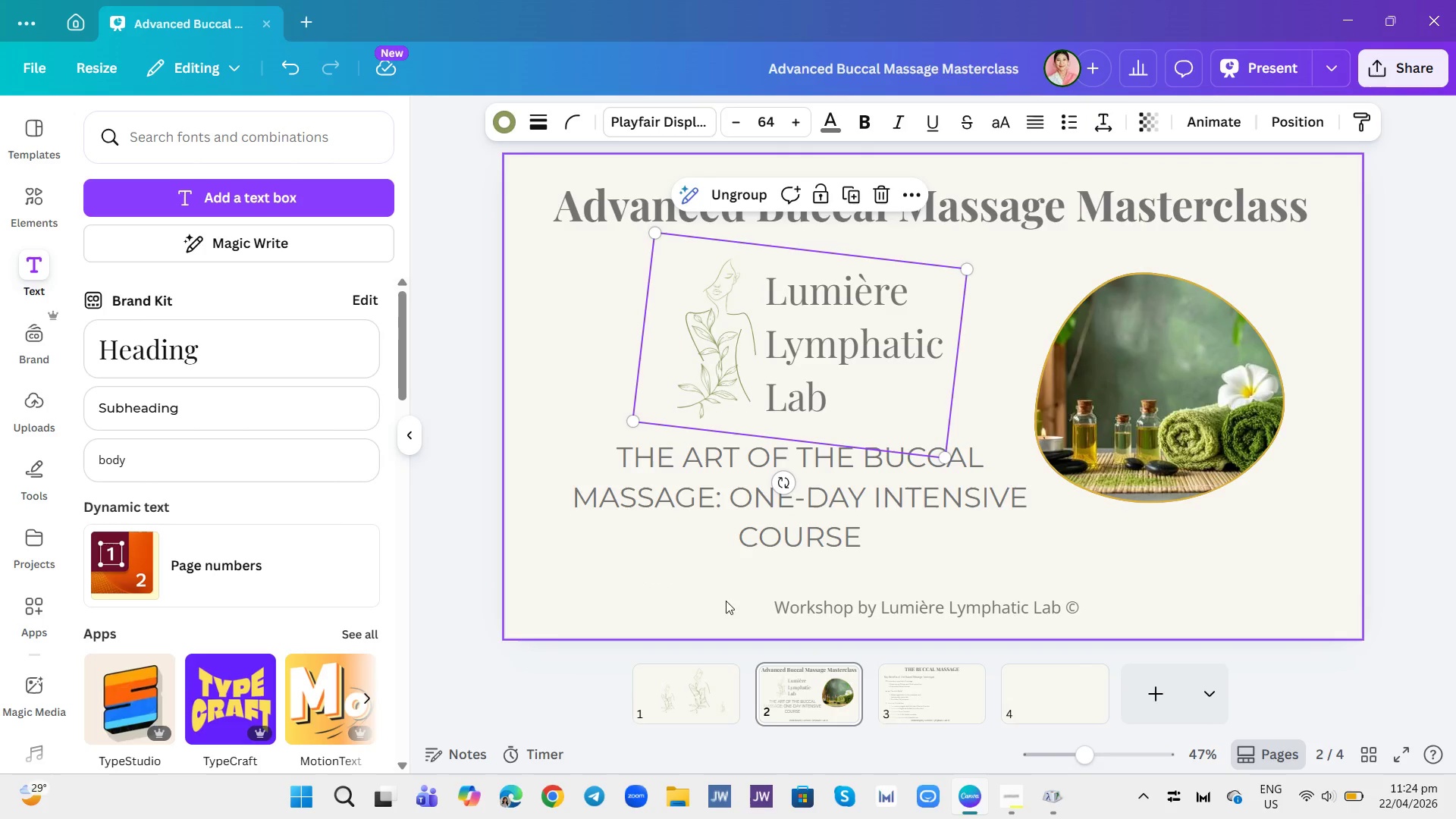 
left_click([691, 711])
 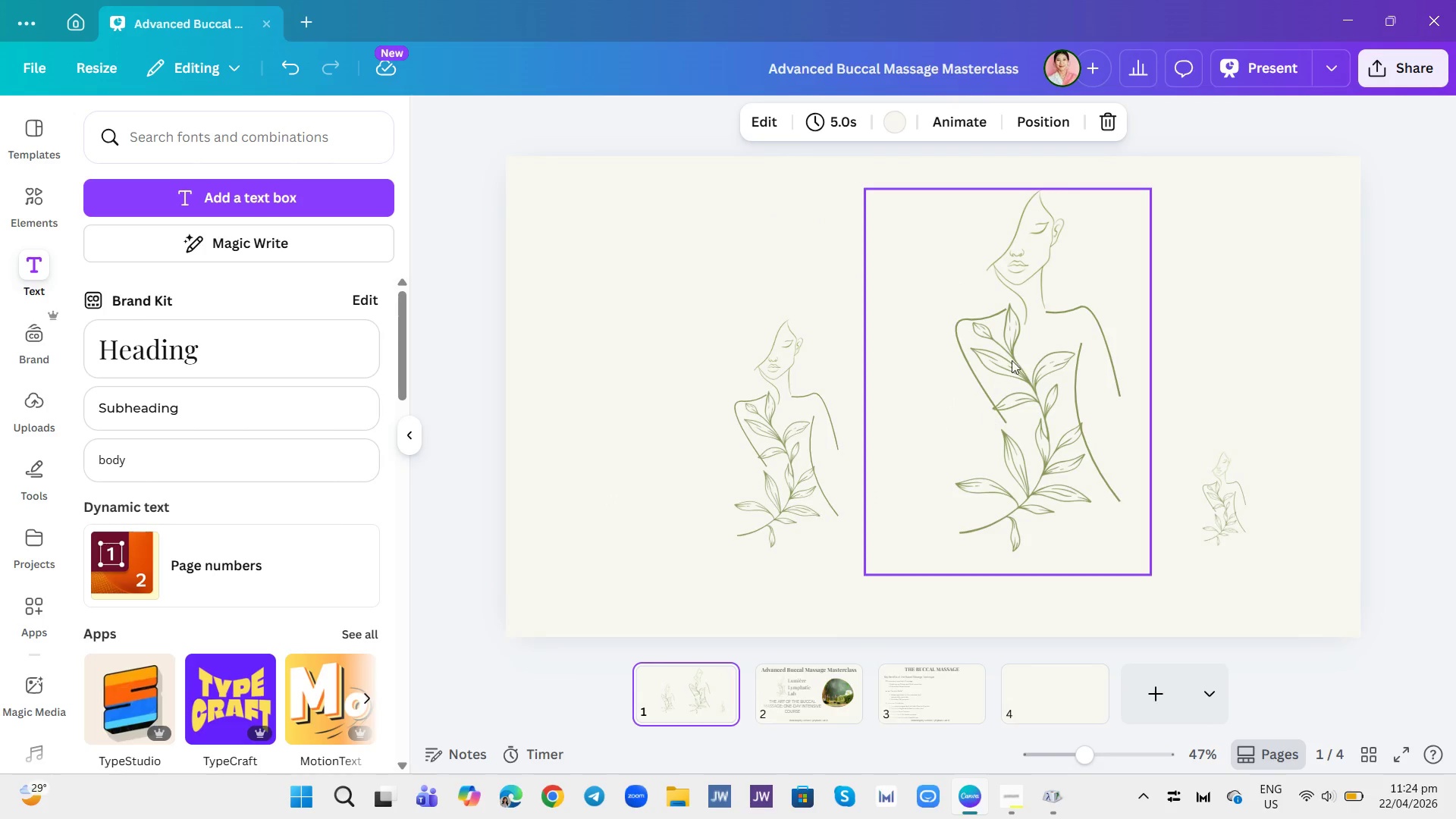 
left_click([1015, 359])
 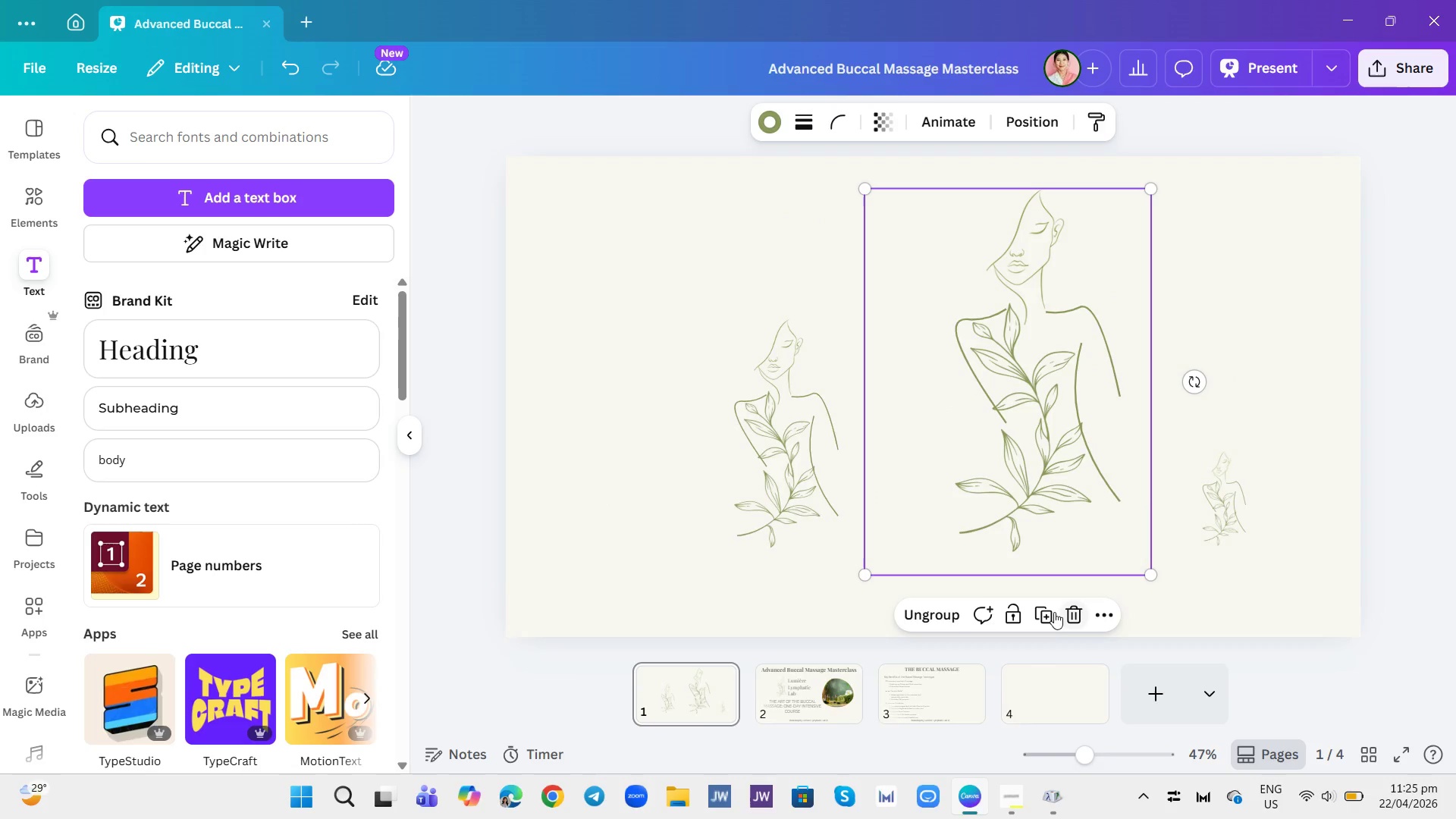 
left_click([1047, 613])
 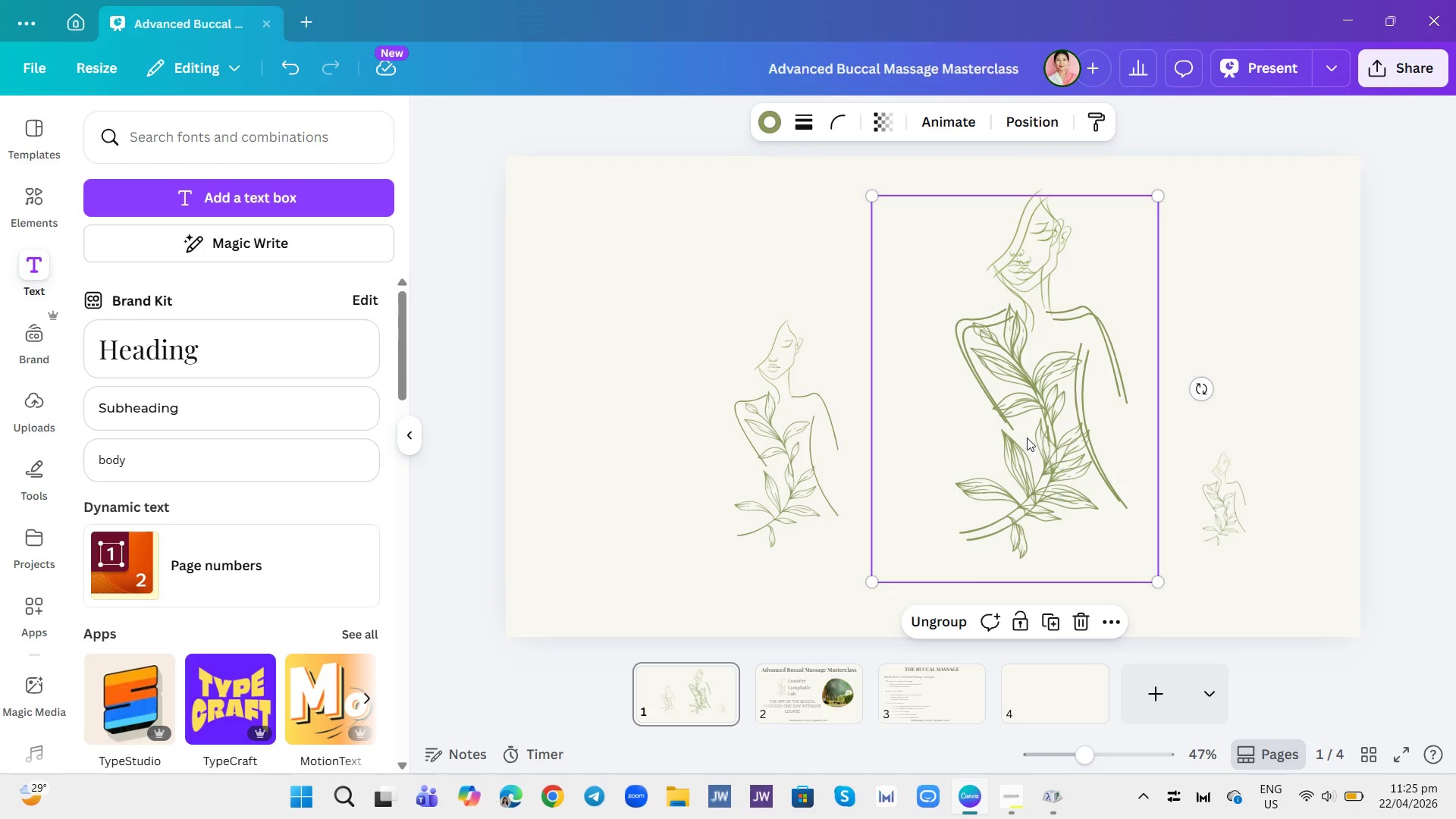 
left_click_drag(start_coordinate=[1025, 426], to_coordinate=[952, 672])
 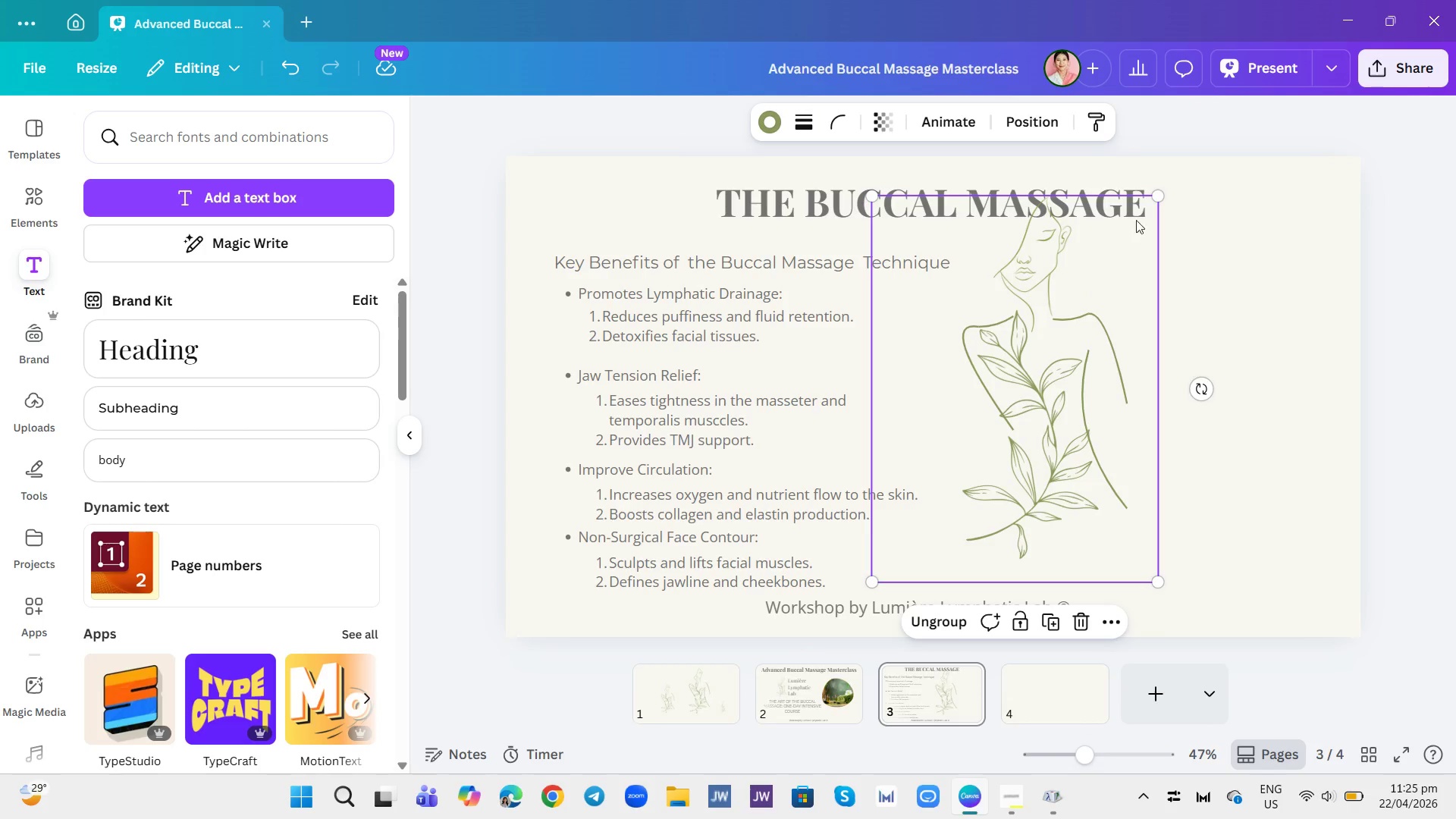 
left_click_drag(start_coordinate=[1155, 196], to_coordinate=[996, 464])
 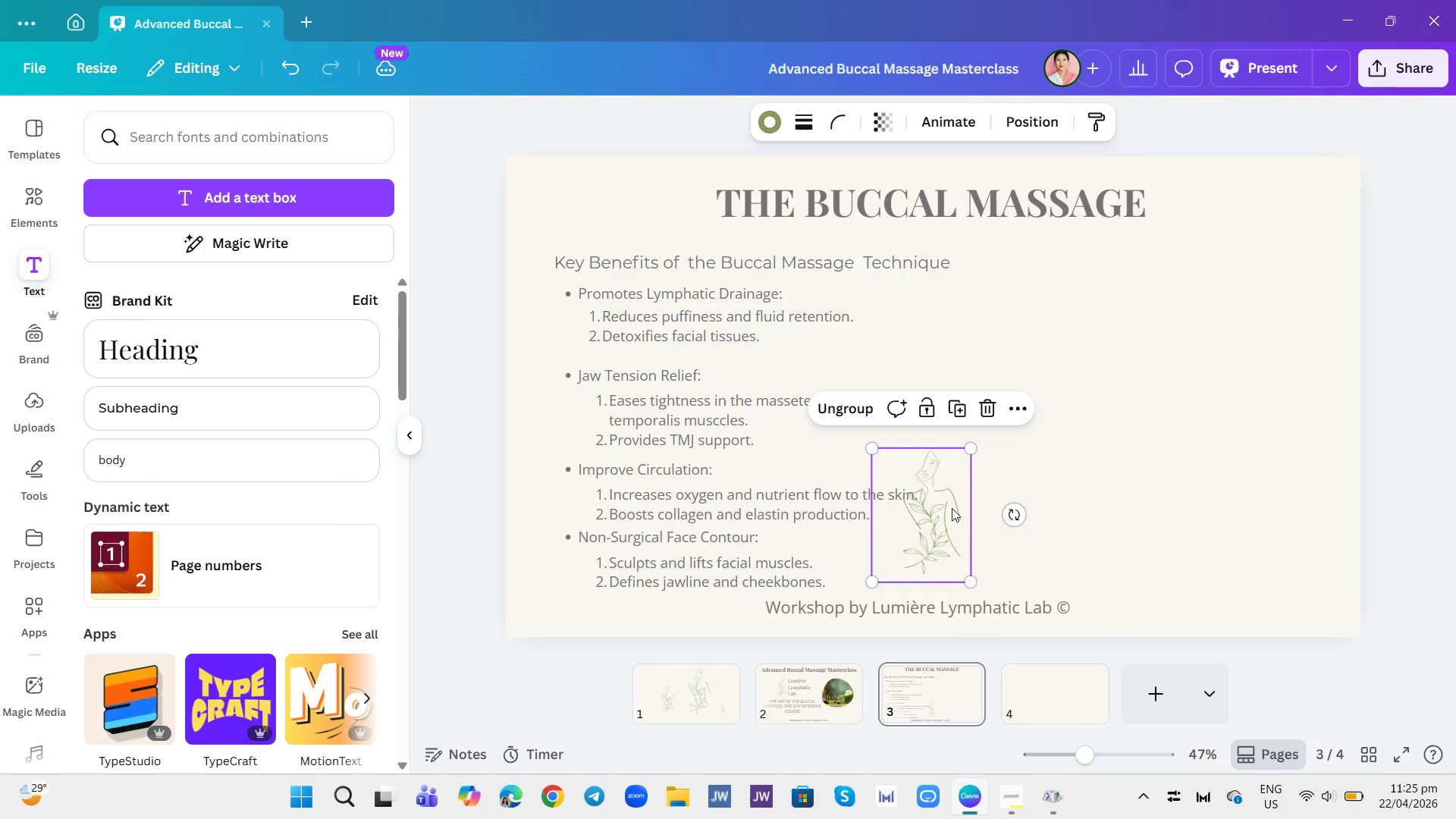 
left_click_drag(start_coordinate=[946, 503], to_coordinate=[961, 521])
 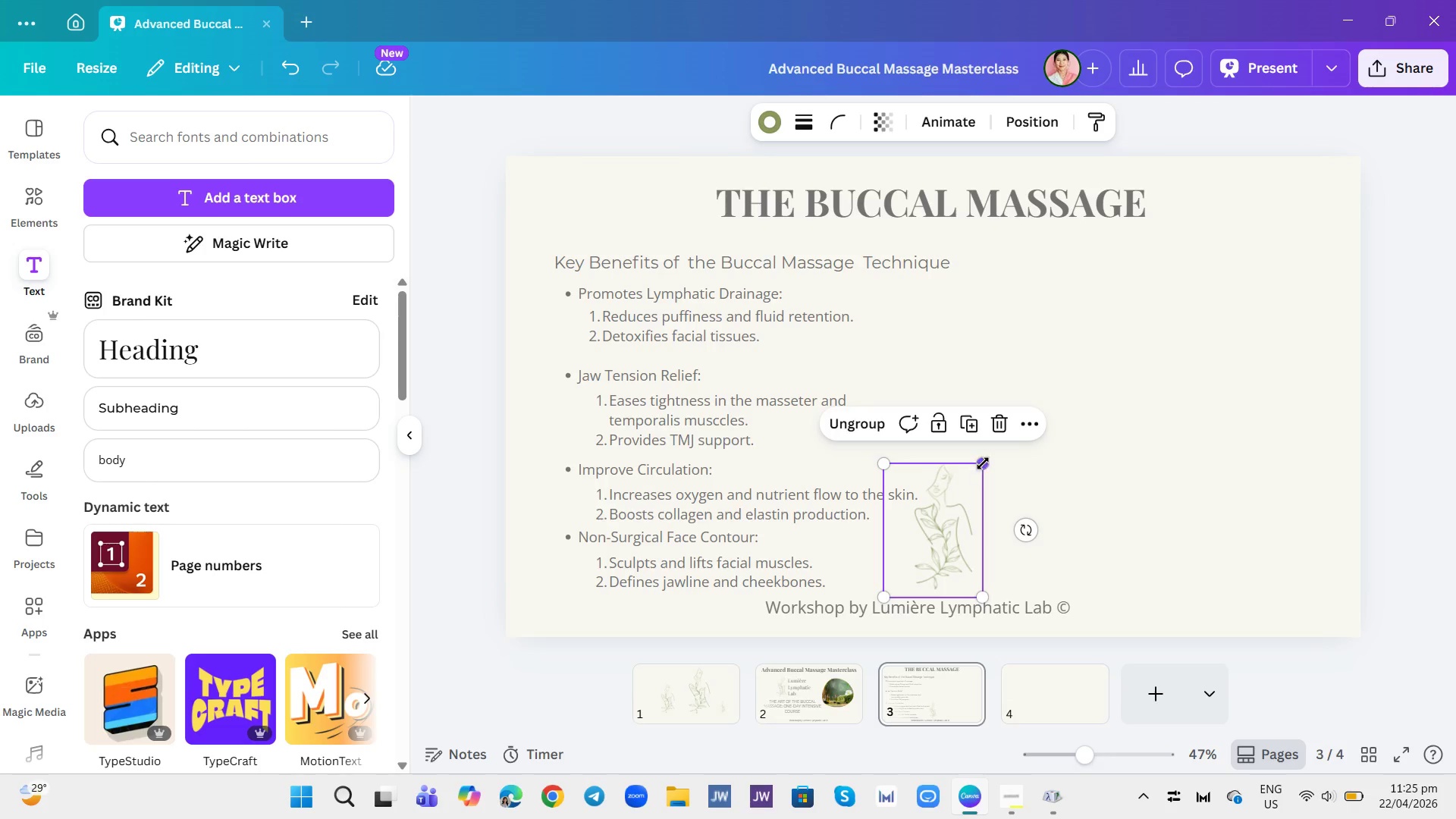 
left_click_drag(start_coordinate=[985, 462], to_coordinate=[974, 490])
 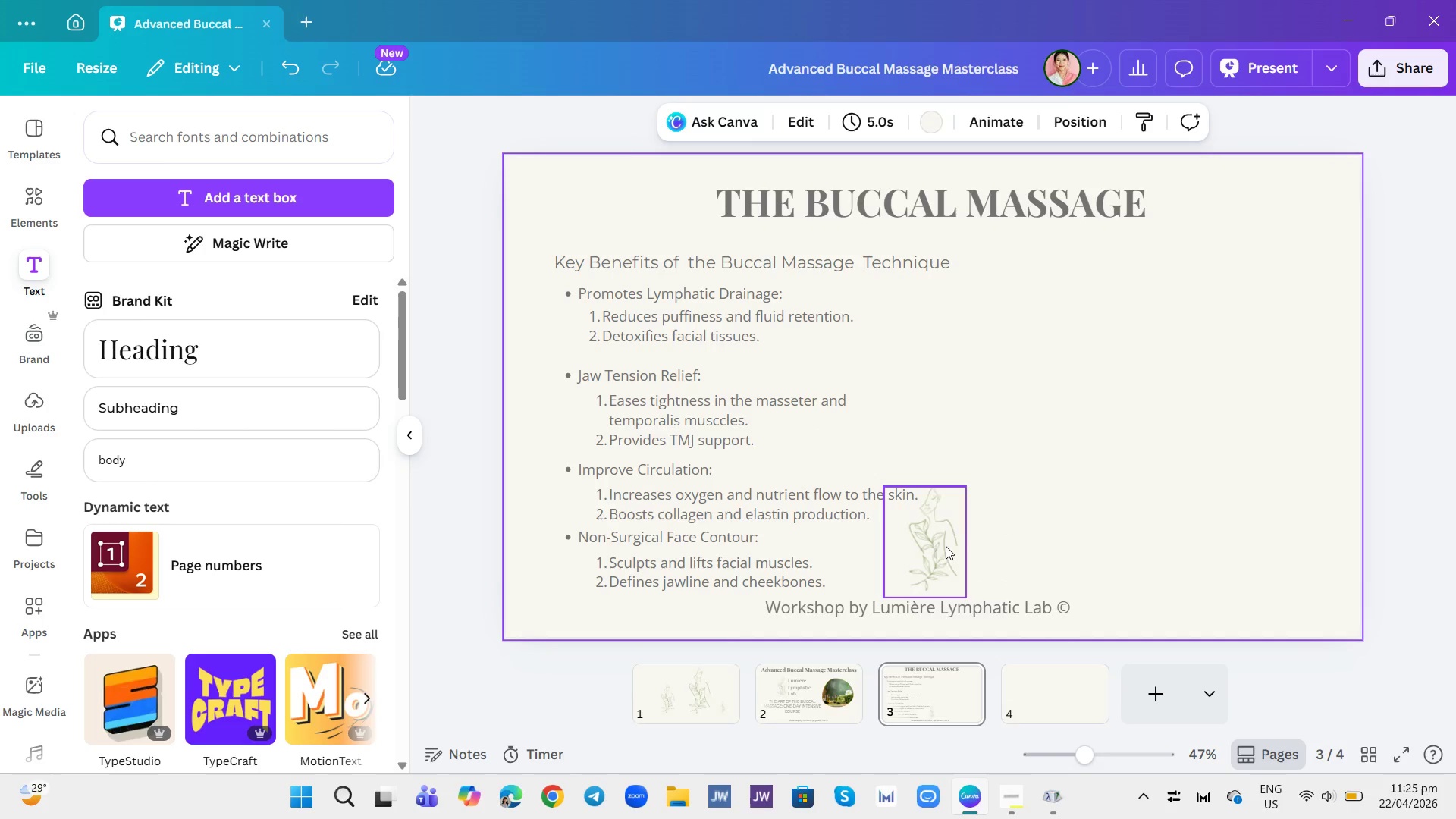 
left_click_drag(start_coordinate=[939, 541], to_coordinate=[943, 545])
 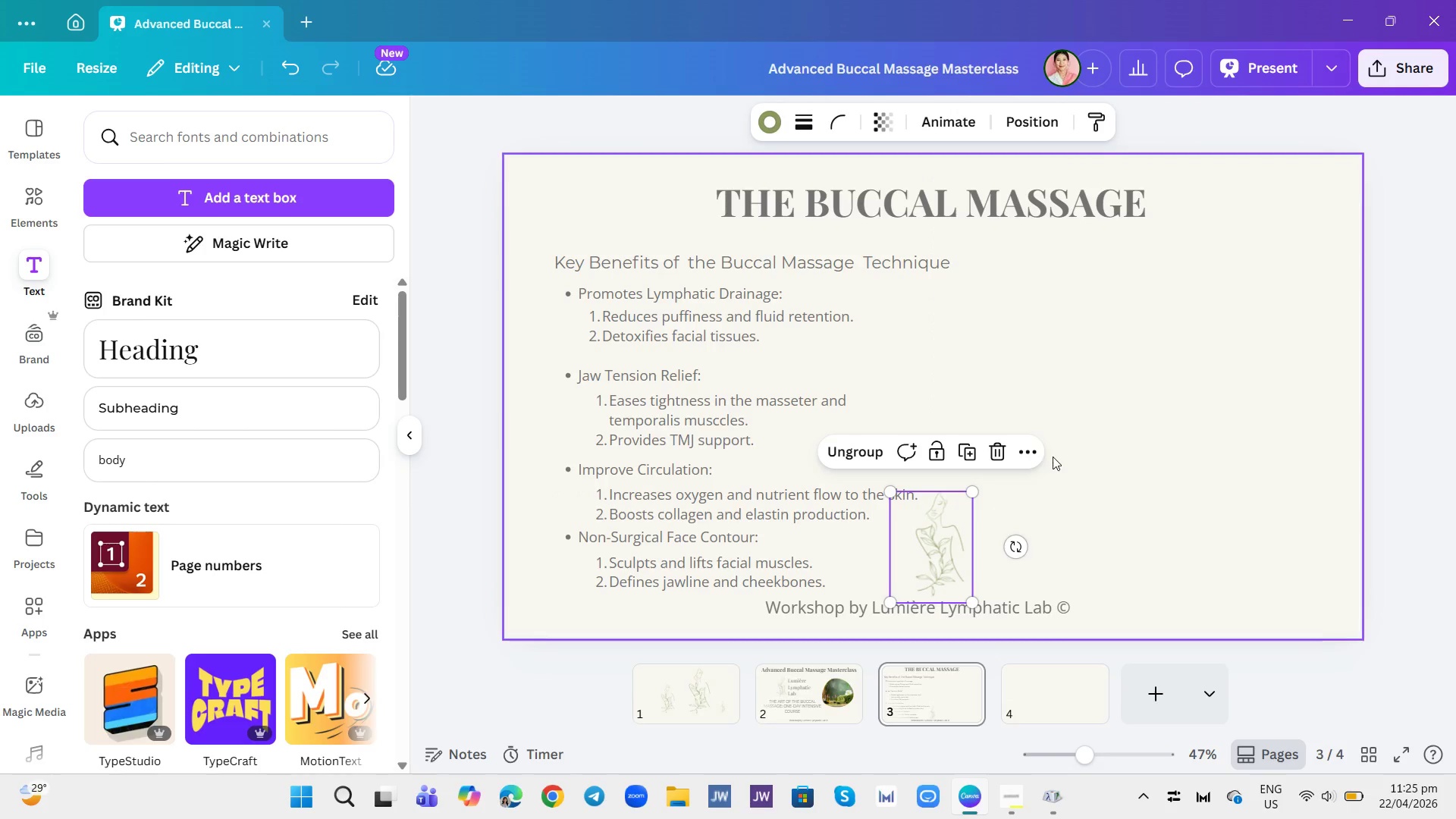 
left_click([1054, 457])
 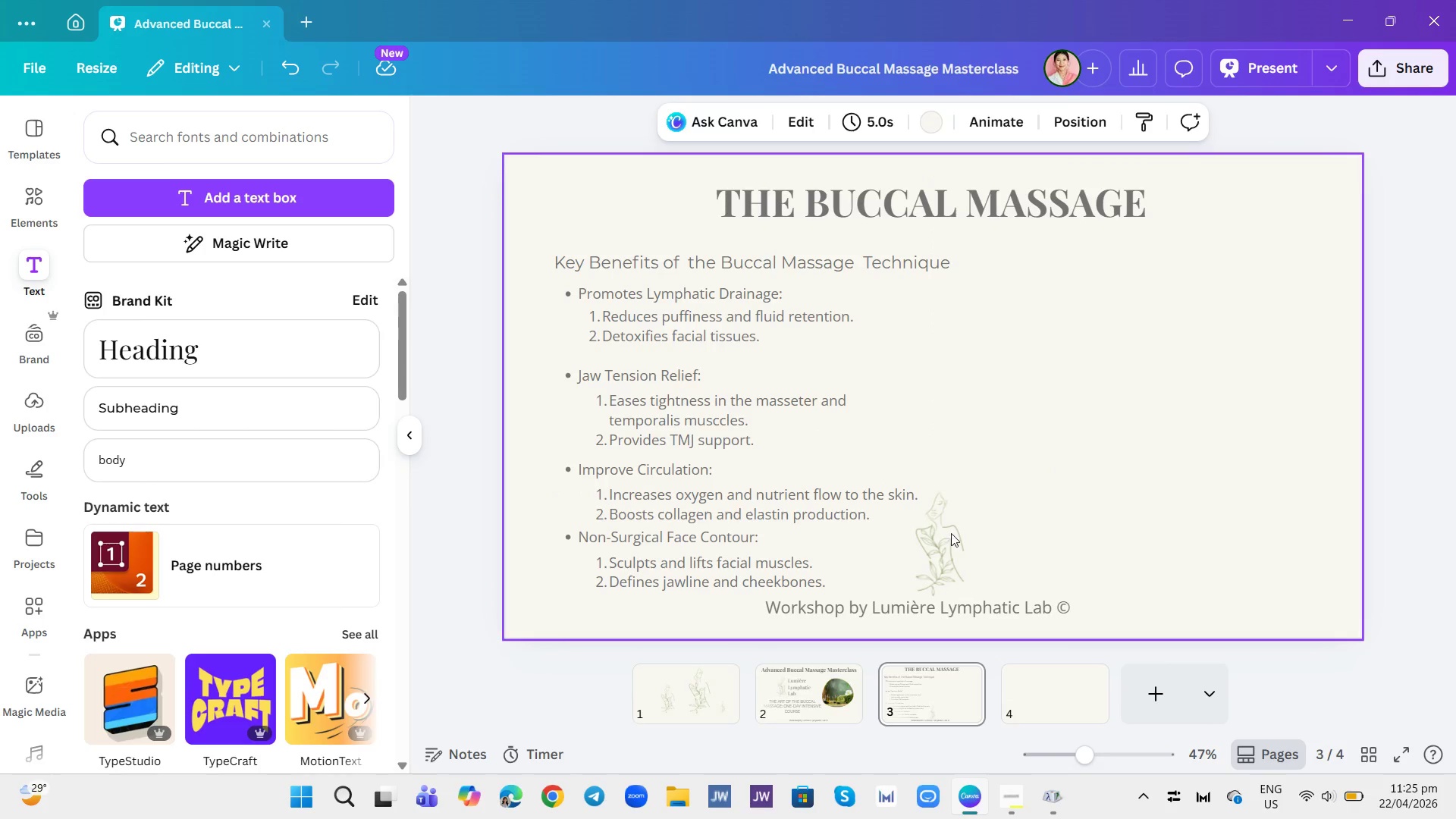 
wait(5.92)
 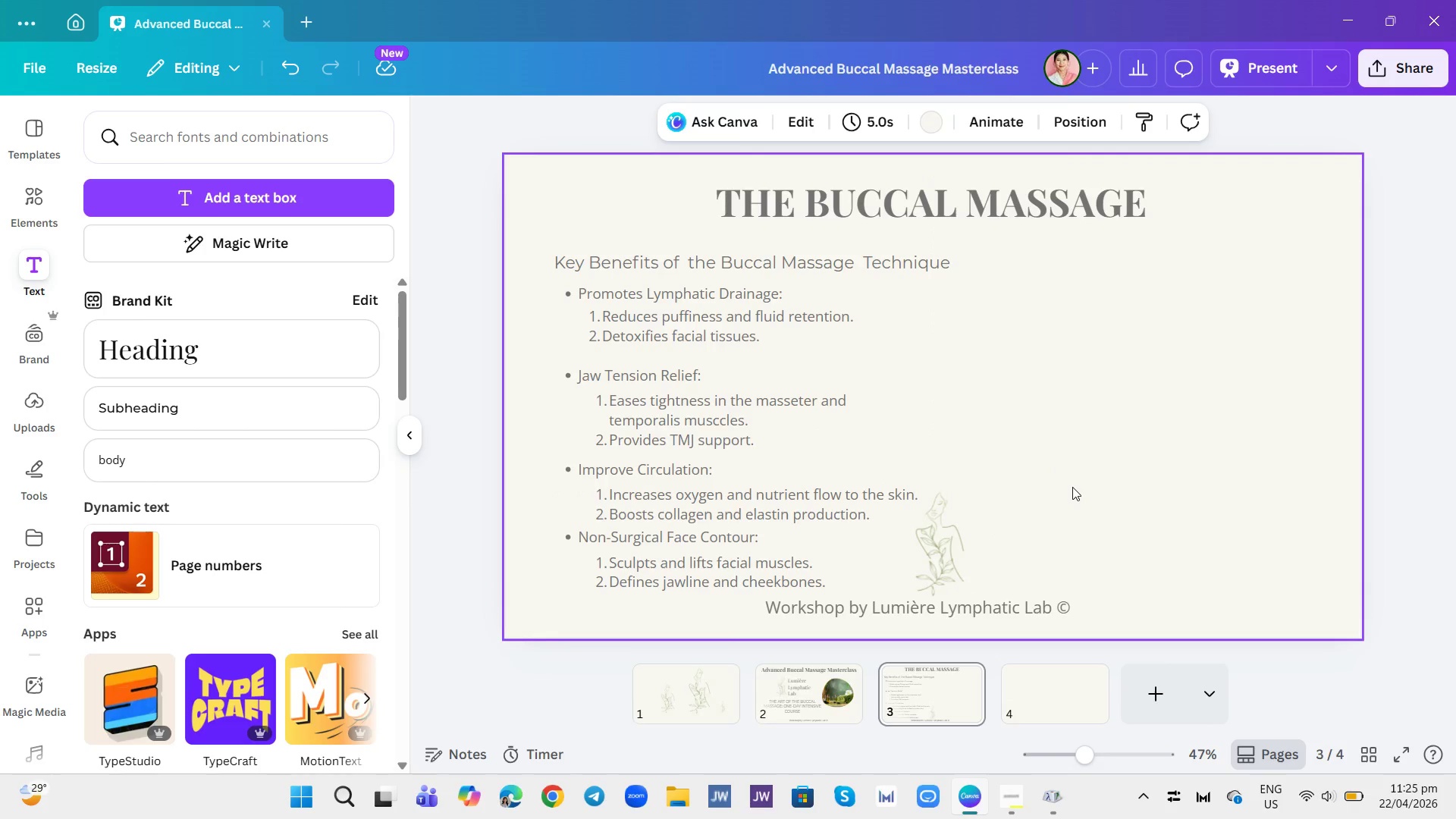 
left_click([39, 199])
 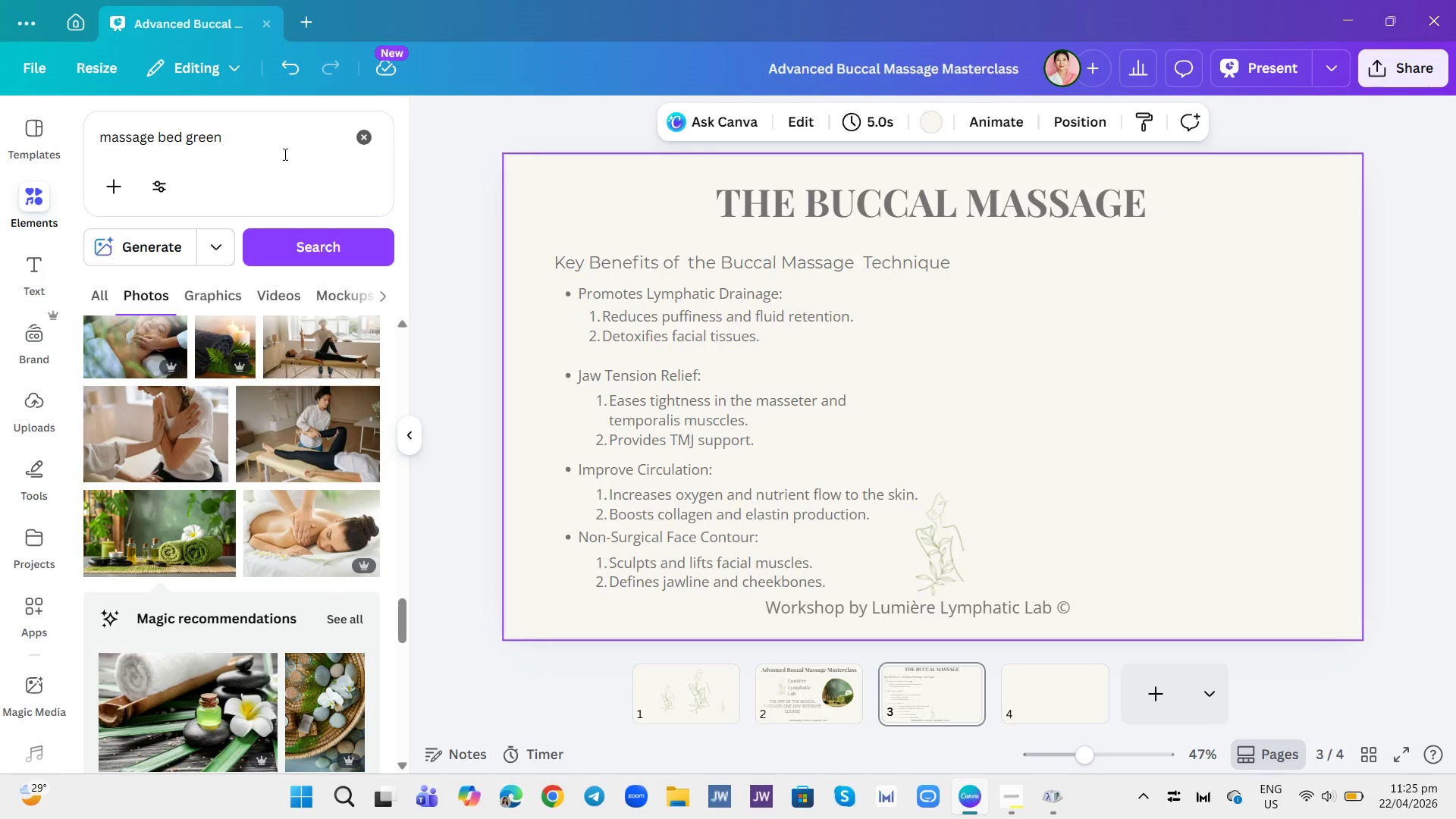 
left_click([365, 138])
 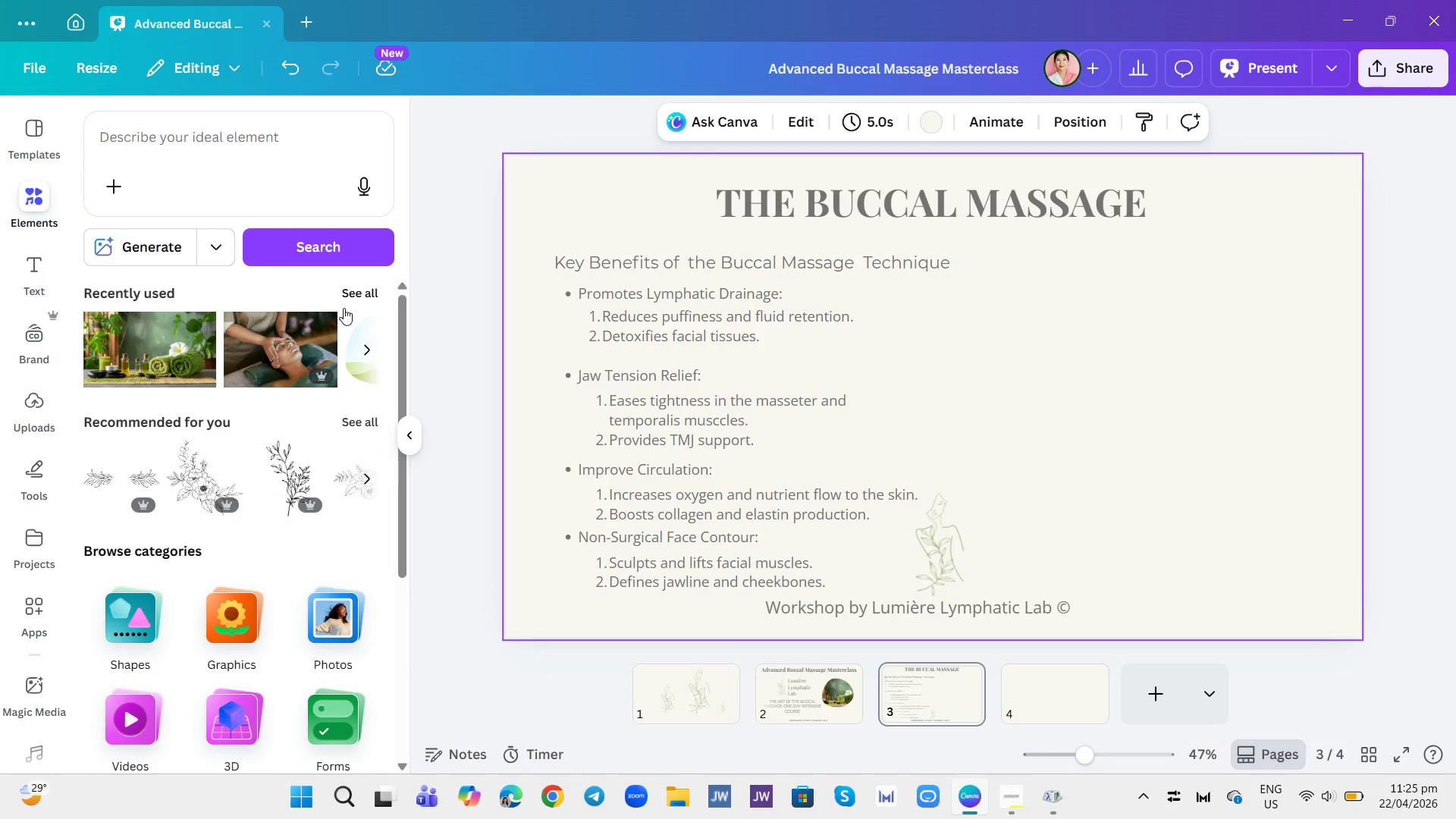 
wait(5.28)
 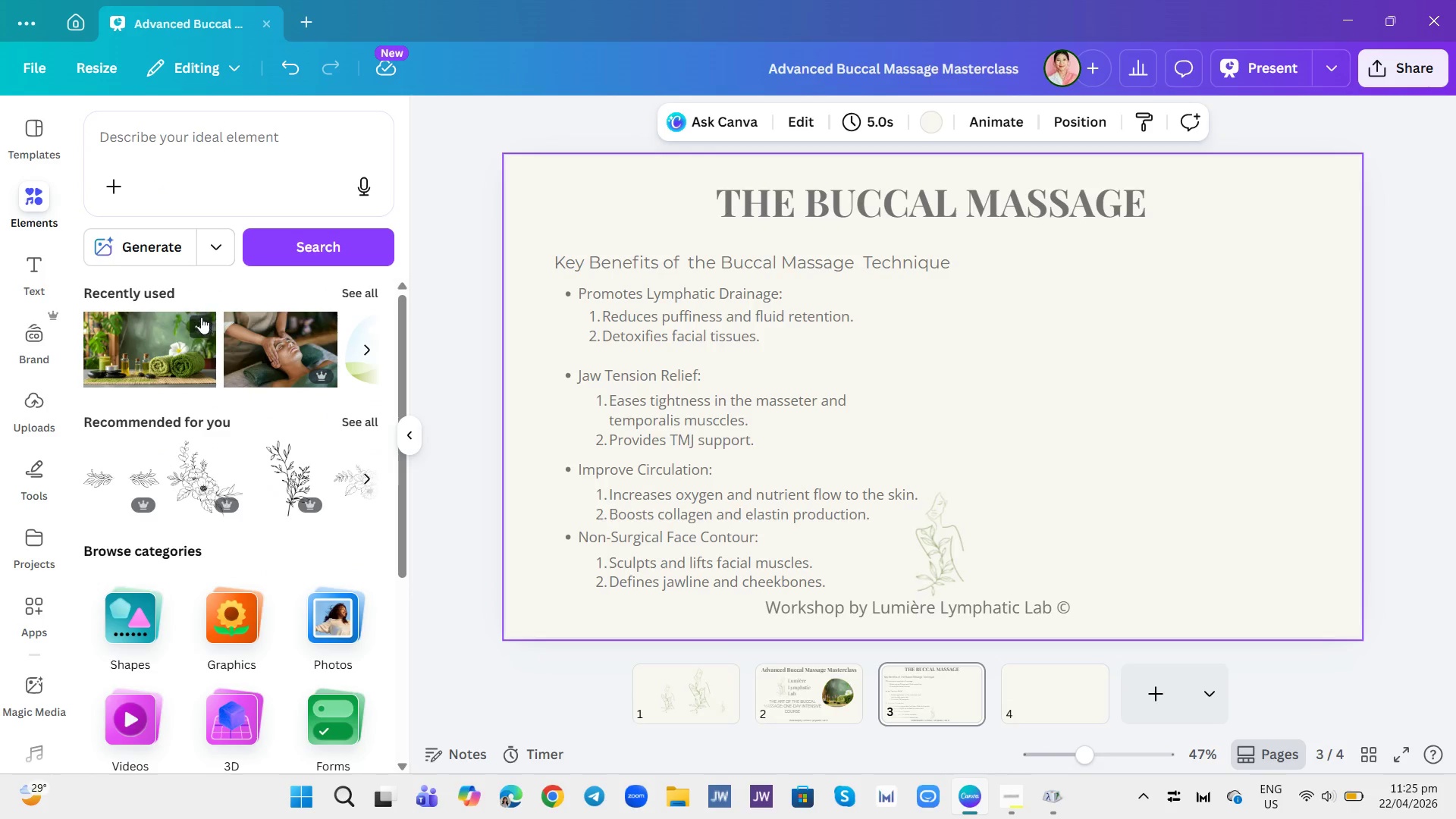 
scroll: coordinate [285, 621], scroll_direction: down, amount: 5.0
 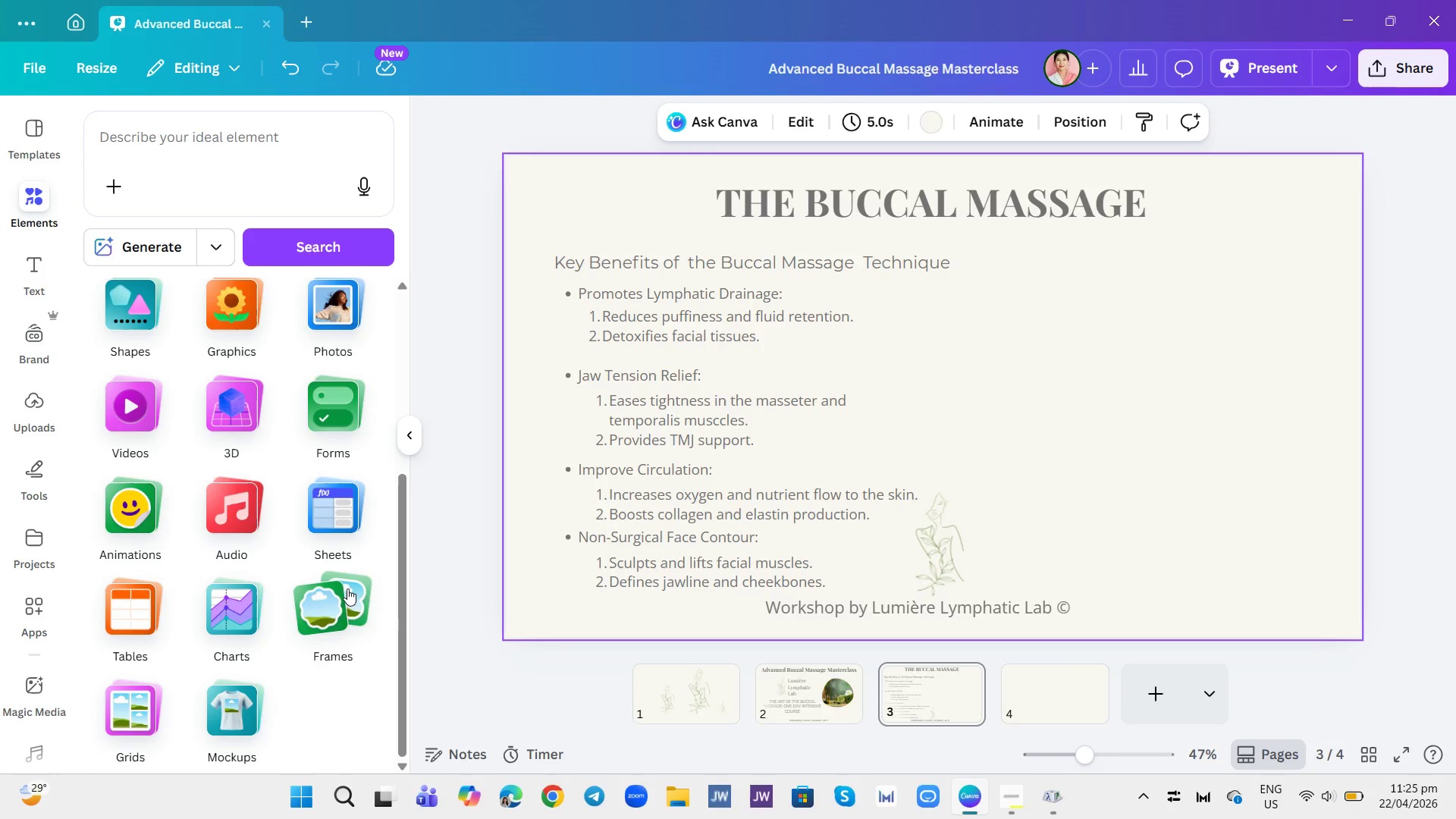 
left_click([339, 612])
 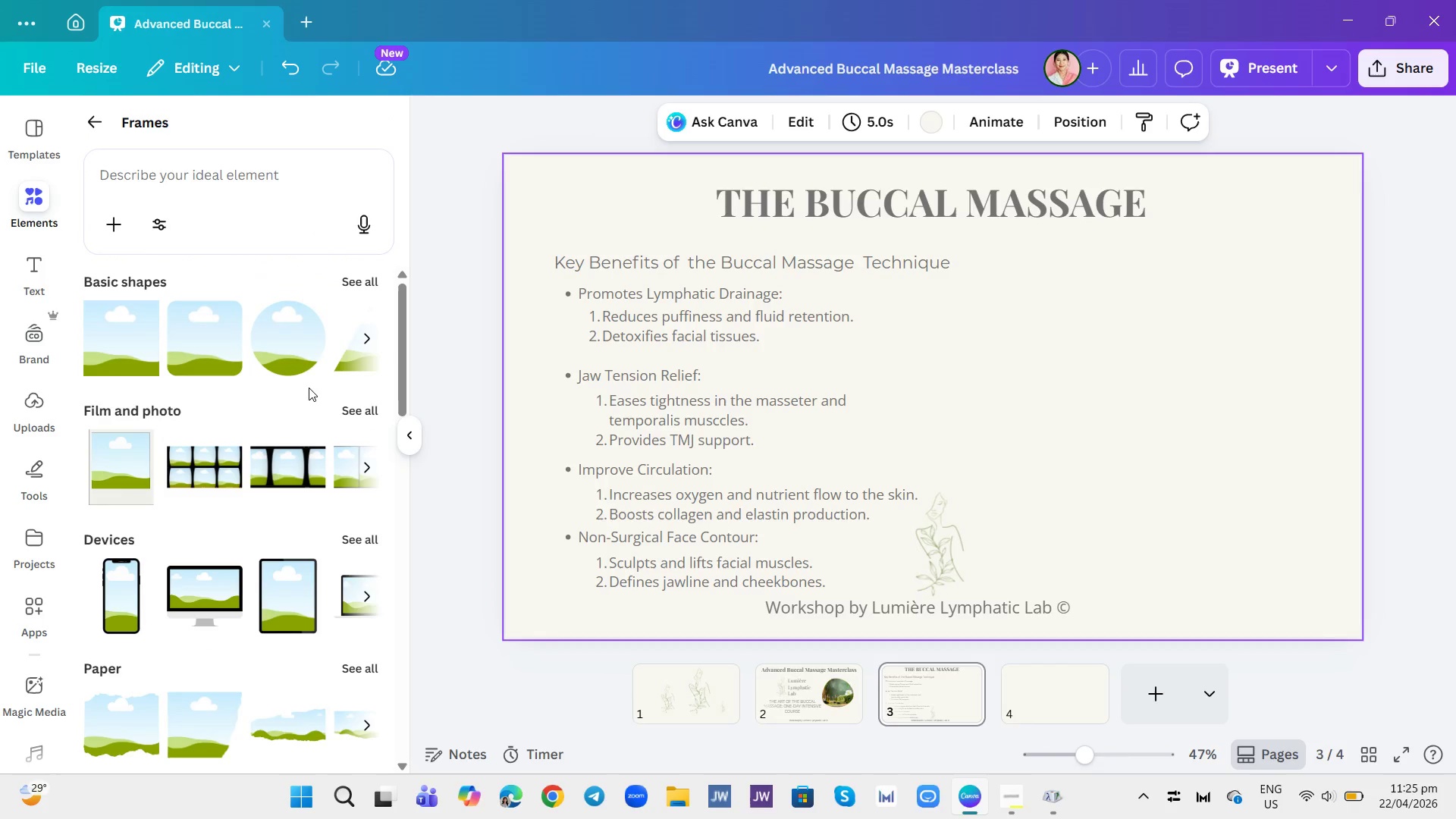 
scroll: coordinate [315, 447], scroll_direction: down, amount: 5.0
 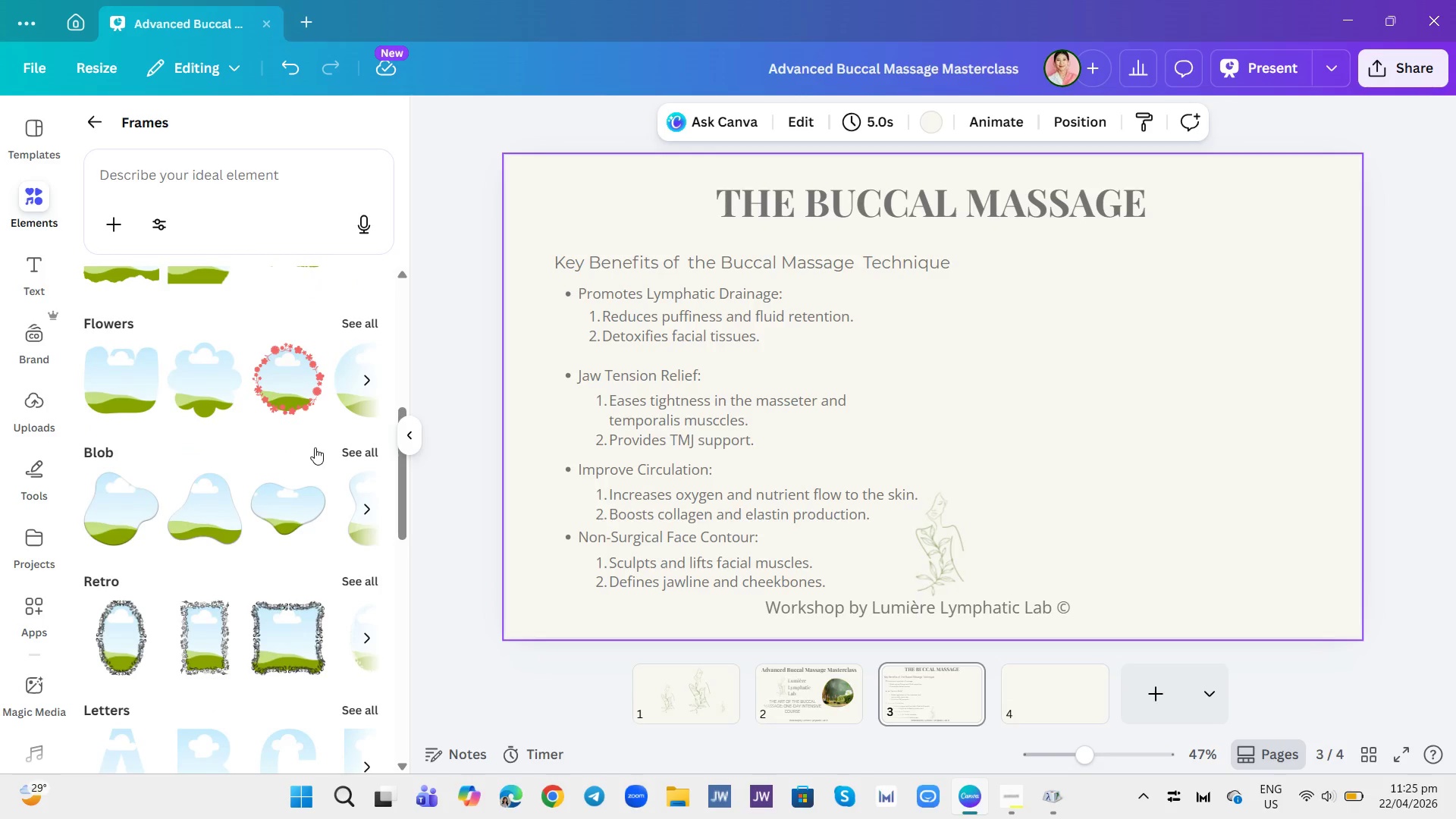 
scroll: coordinate [331, 432], scroll_direction: up, amount: 3.0
 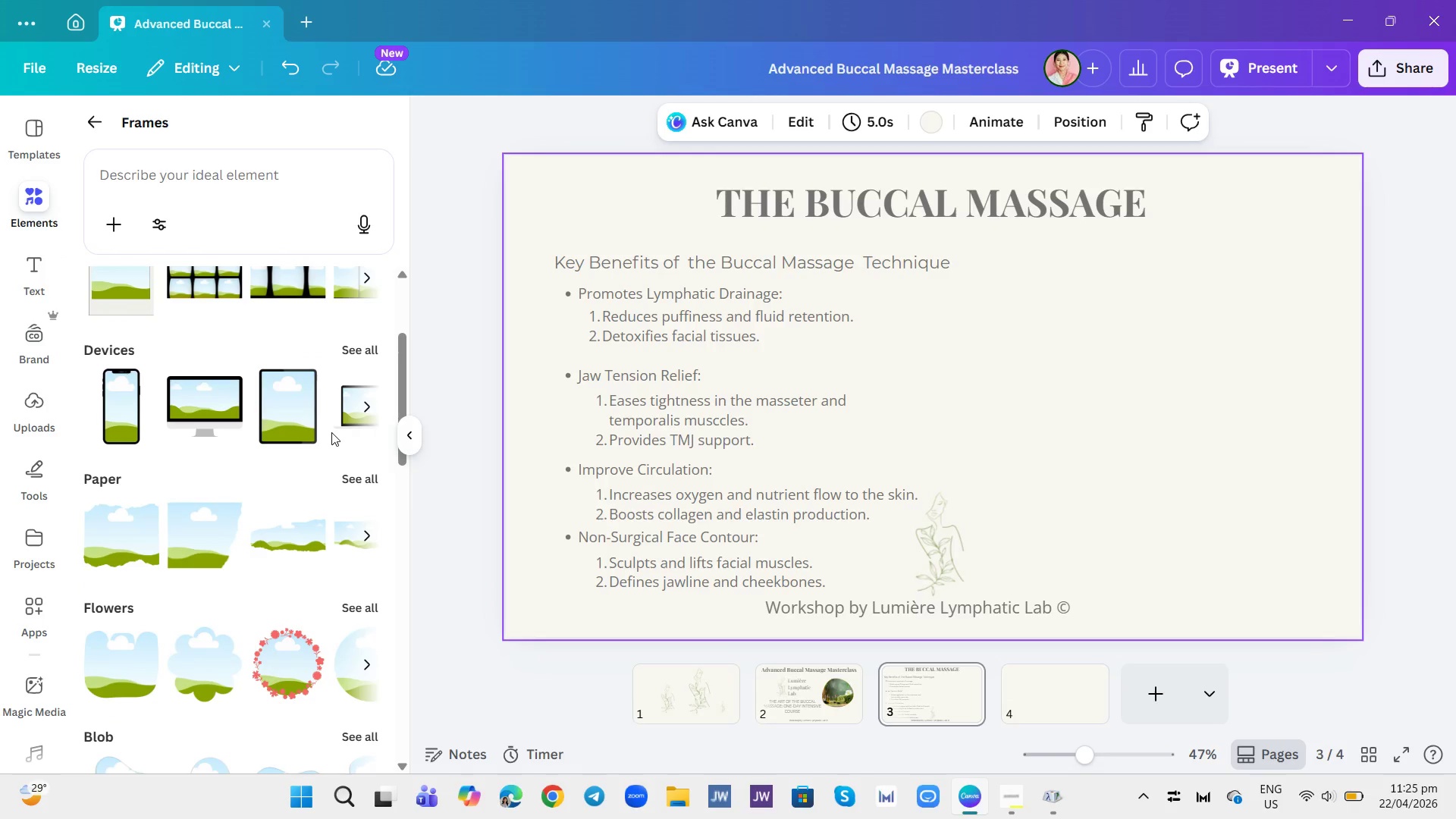 
scroll: coordinate [331, 438], scroll_direction: down, amount: 13.0
 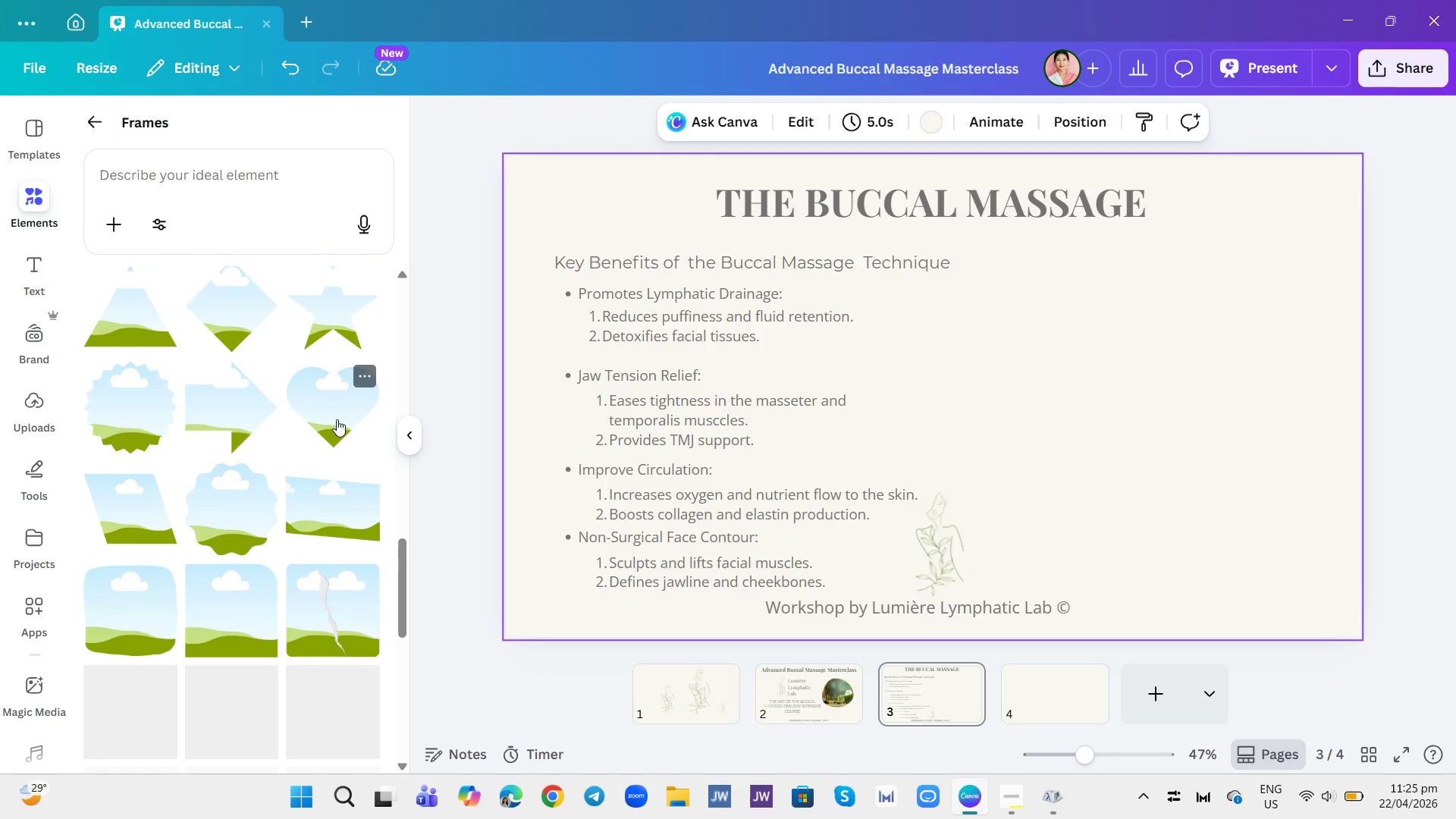 
scroll: coordinate [337, 413], scroll_direction: up, amount: 3.0
 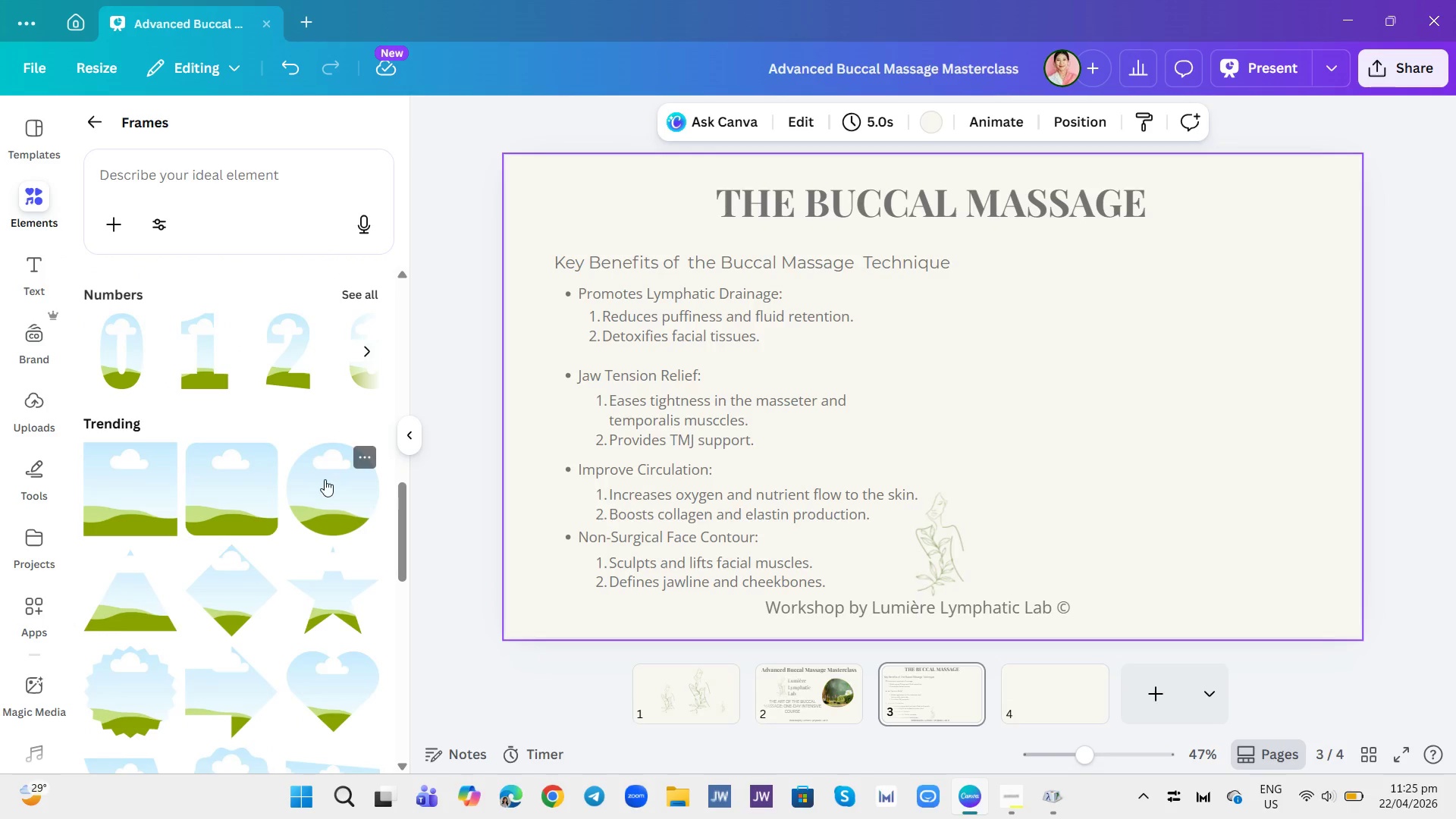 
scroll: coordinate [322, 479], scroll_direction: down, amount: 14.0
 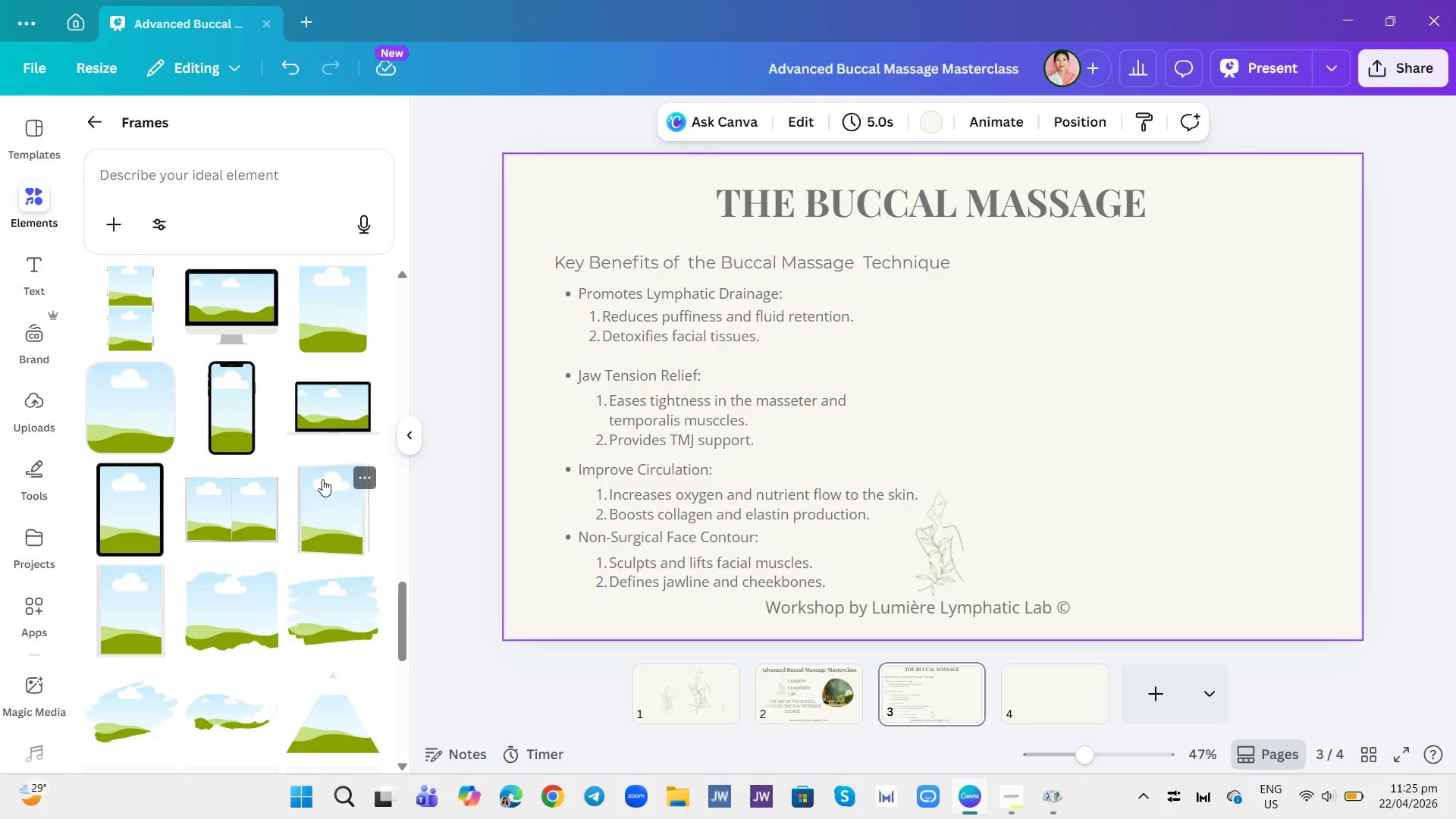 
scroll: coordinate [338, 467], scroll_direction: up, amount: 26.0
 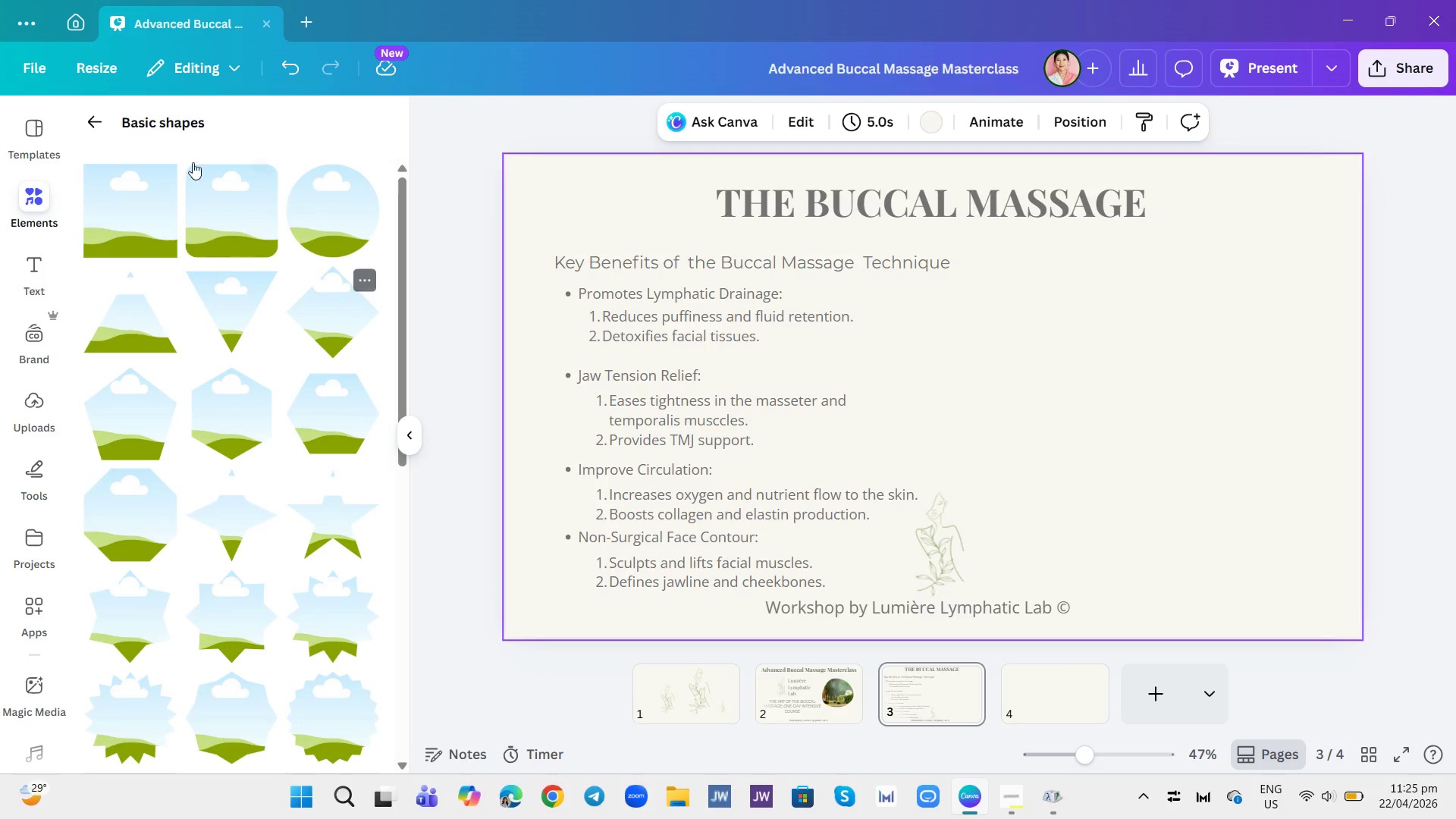 
left_click([94, 119])
 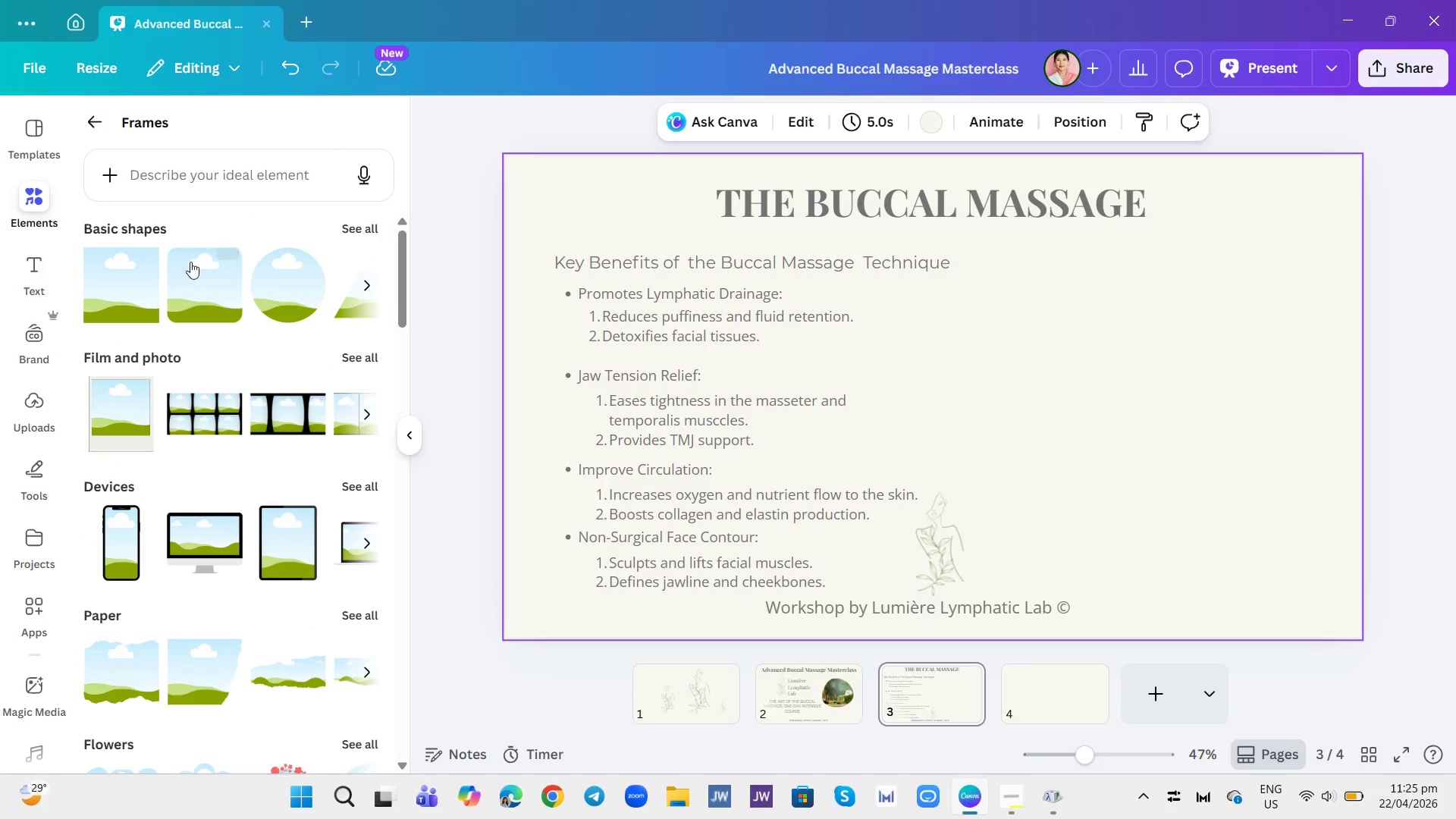 
scroll: coordinate [301, 453], scroll_direction: down, amount: 14.0
 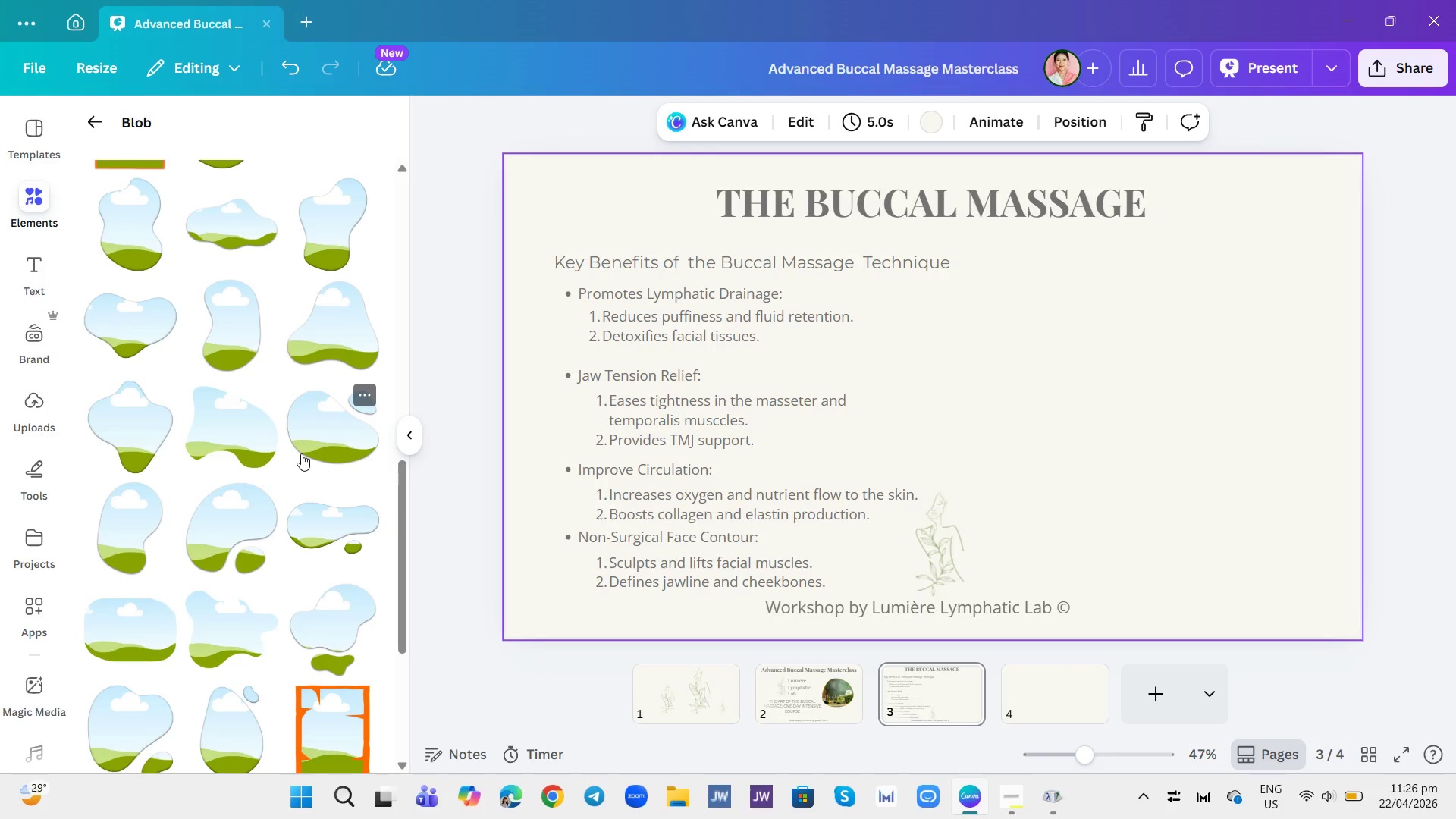 
scroll: coordinate [299, 447], scroll_direction: down, amount: 16.0
 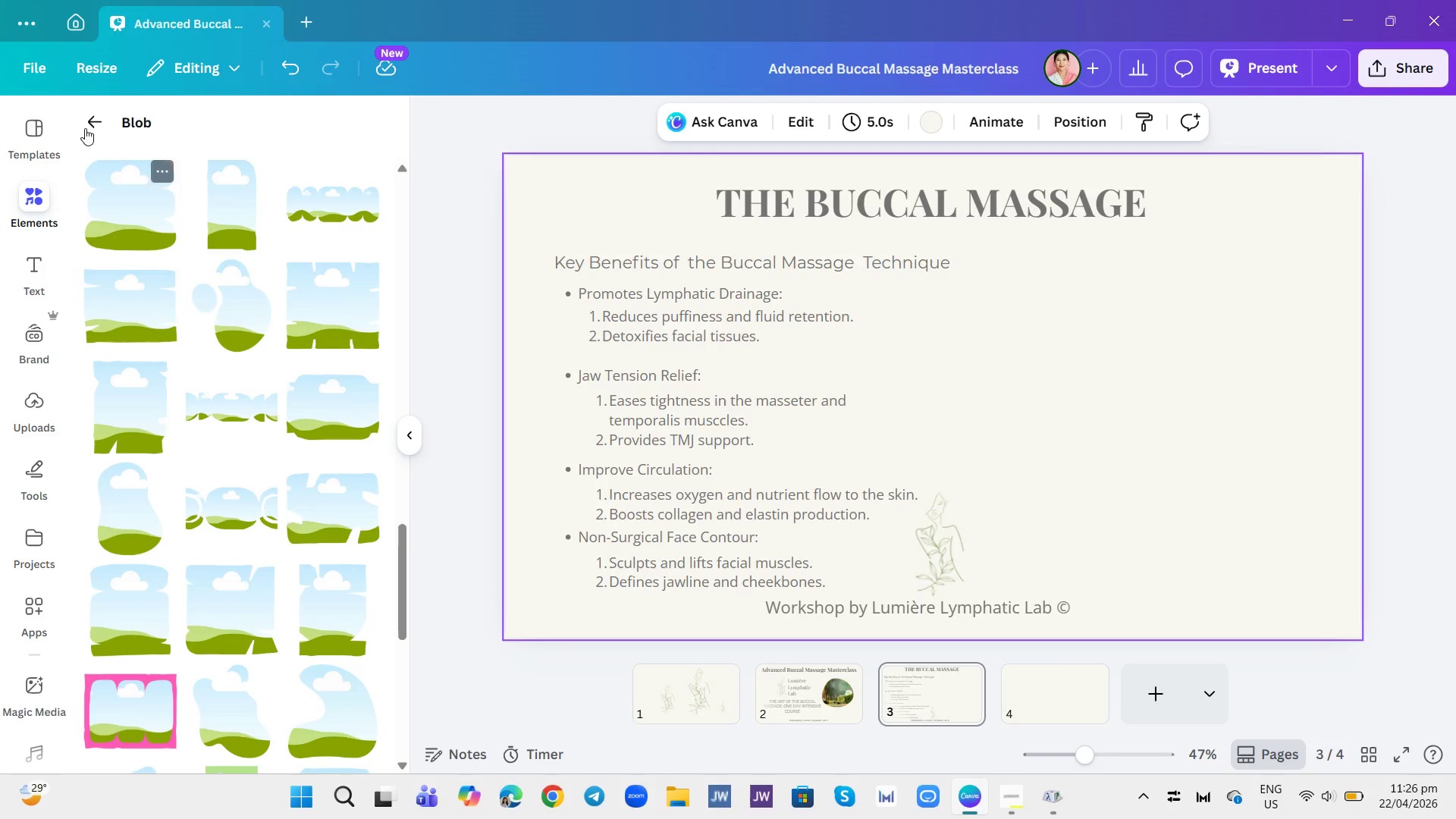 
left_click([89, 124])
 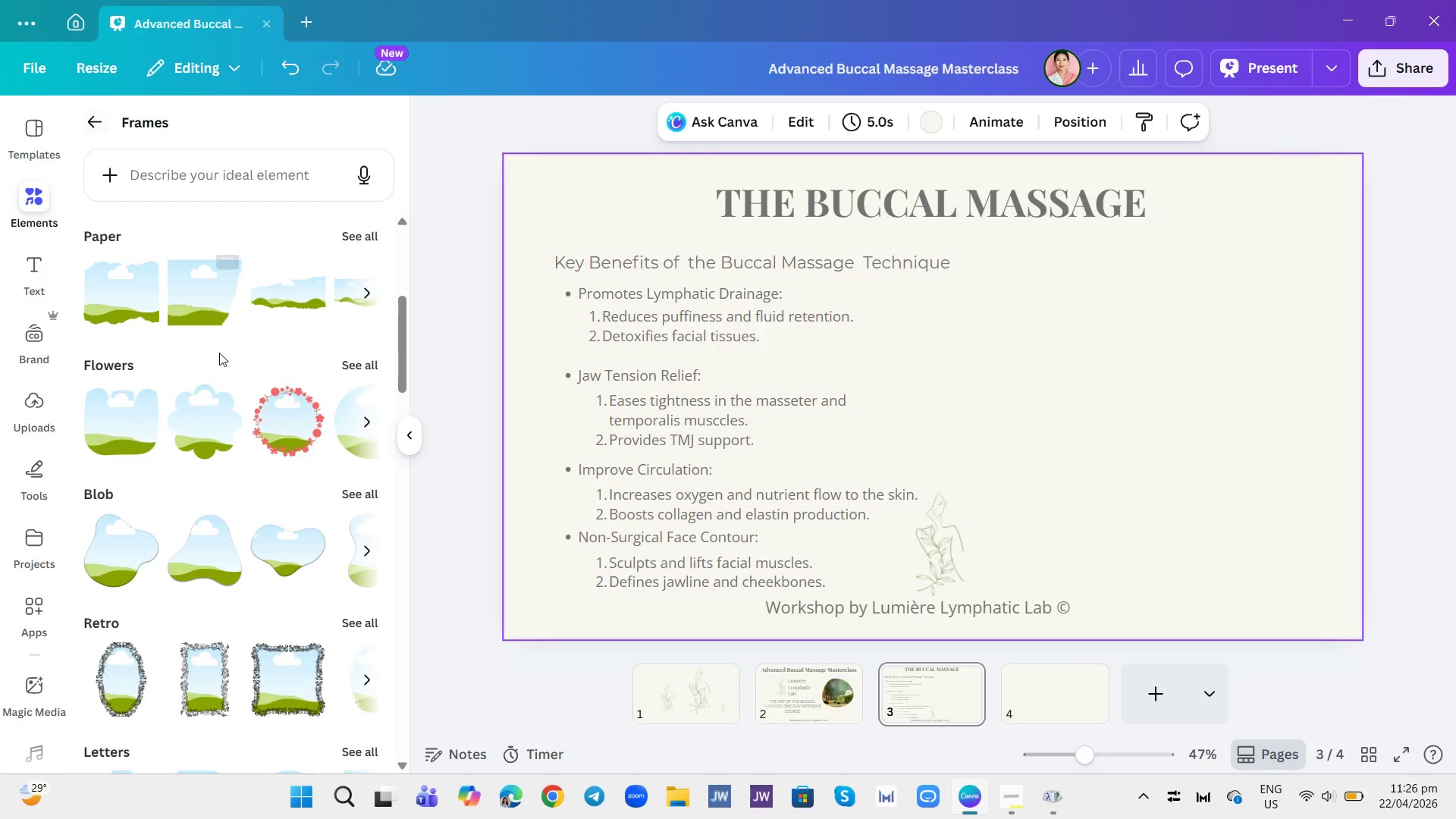 
scroll: coordinate [246, 440], scroll_direction: down, amount: 23.0
 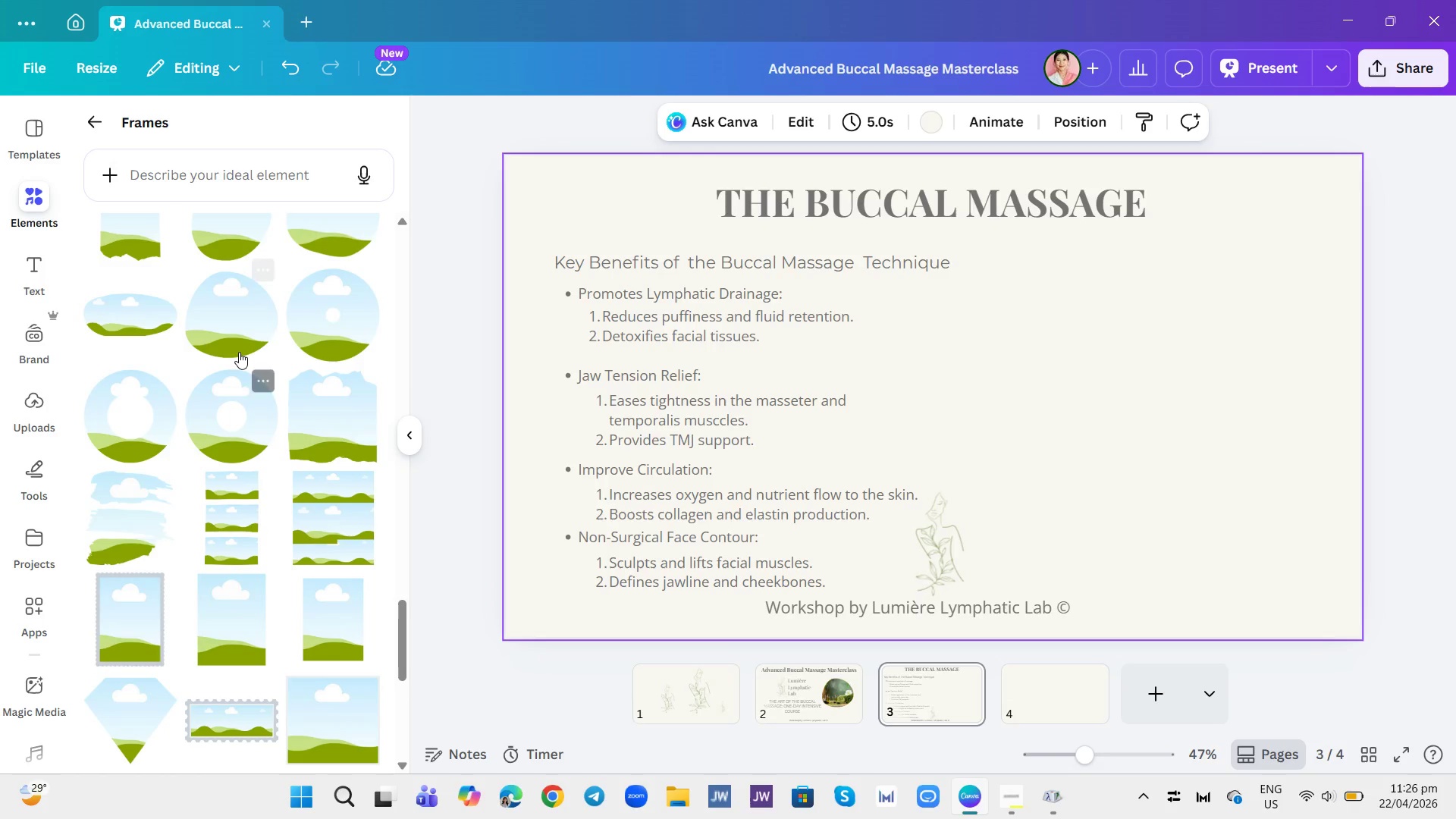 
left_click([231, 345])
 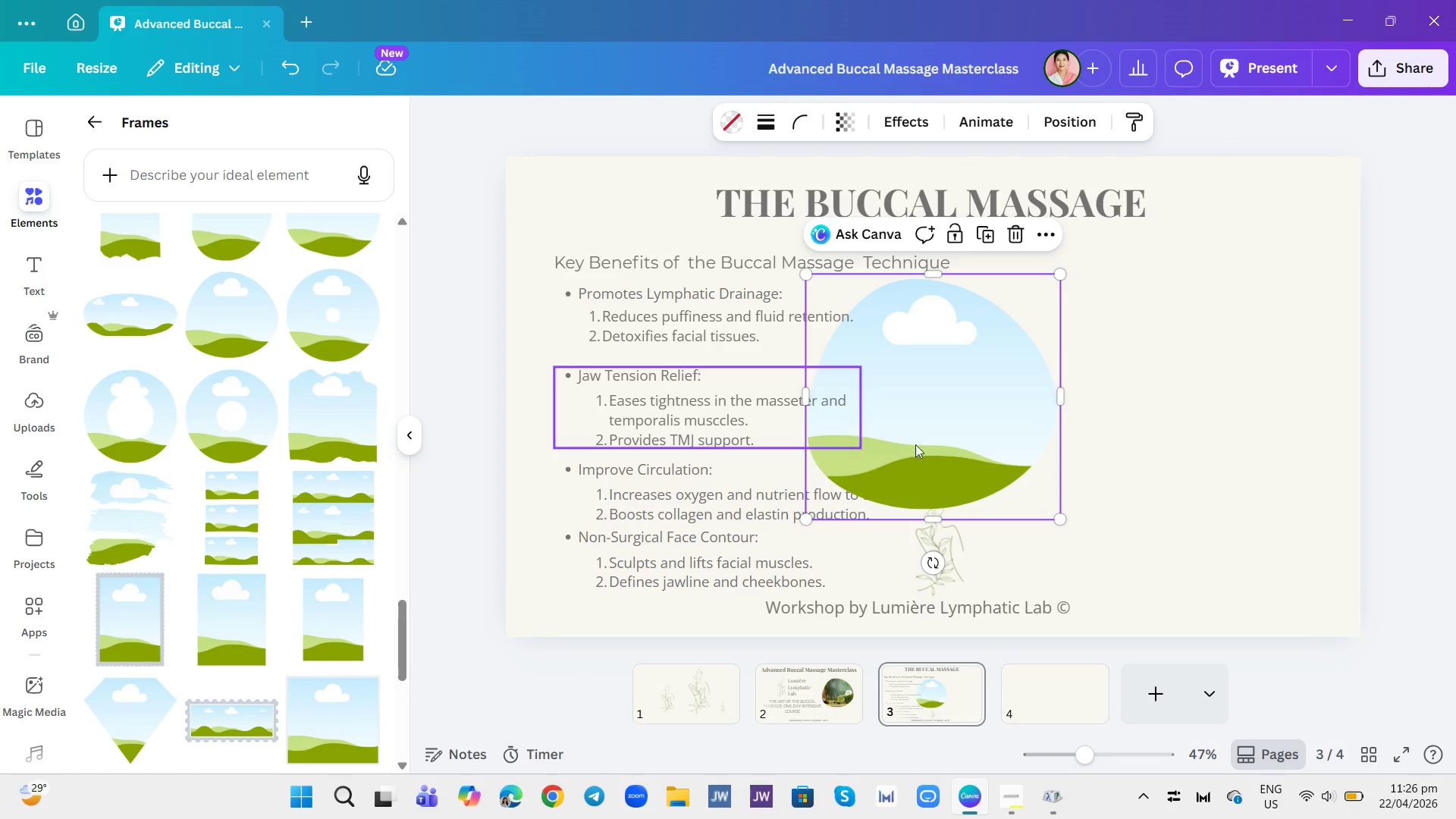 
left_click_drag(start_coordinate=[954, 399], to_coordinate=[1156, 383])
 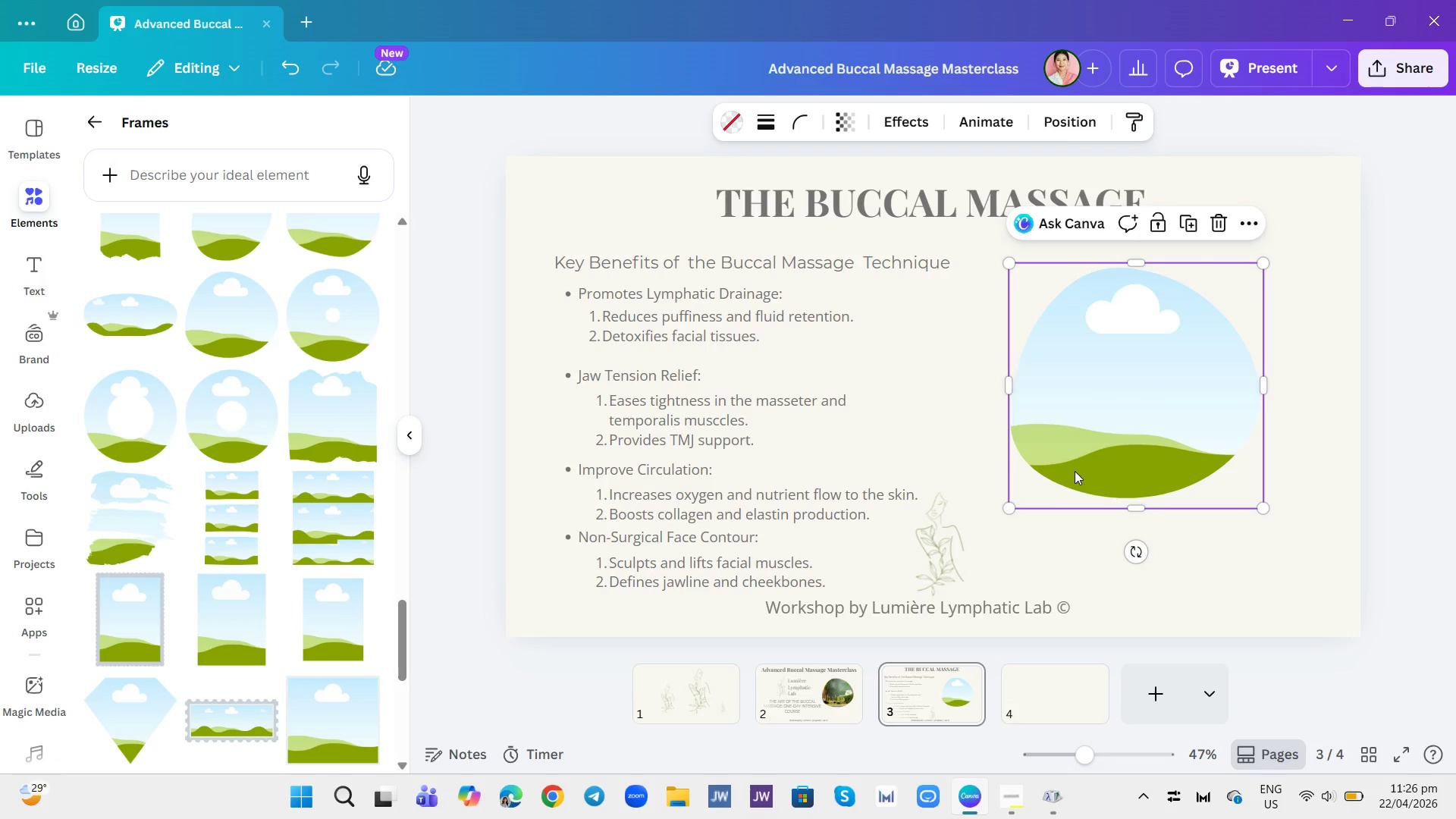 
left_click_drag(start_coordinate=[1012, 507], to_coordinate=[986, 576])
 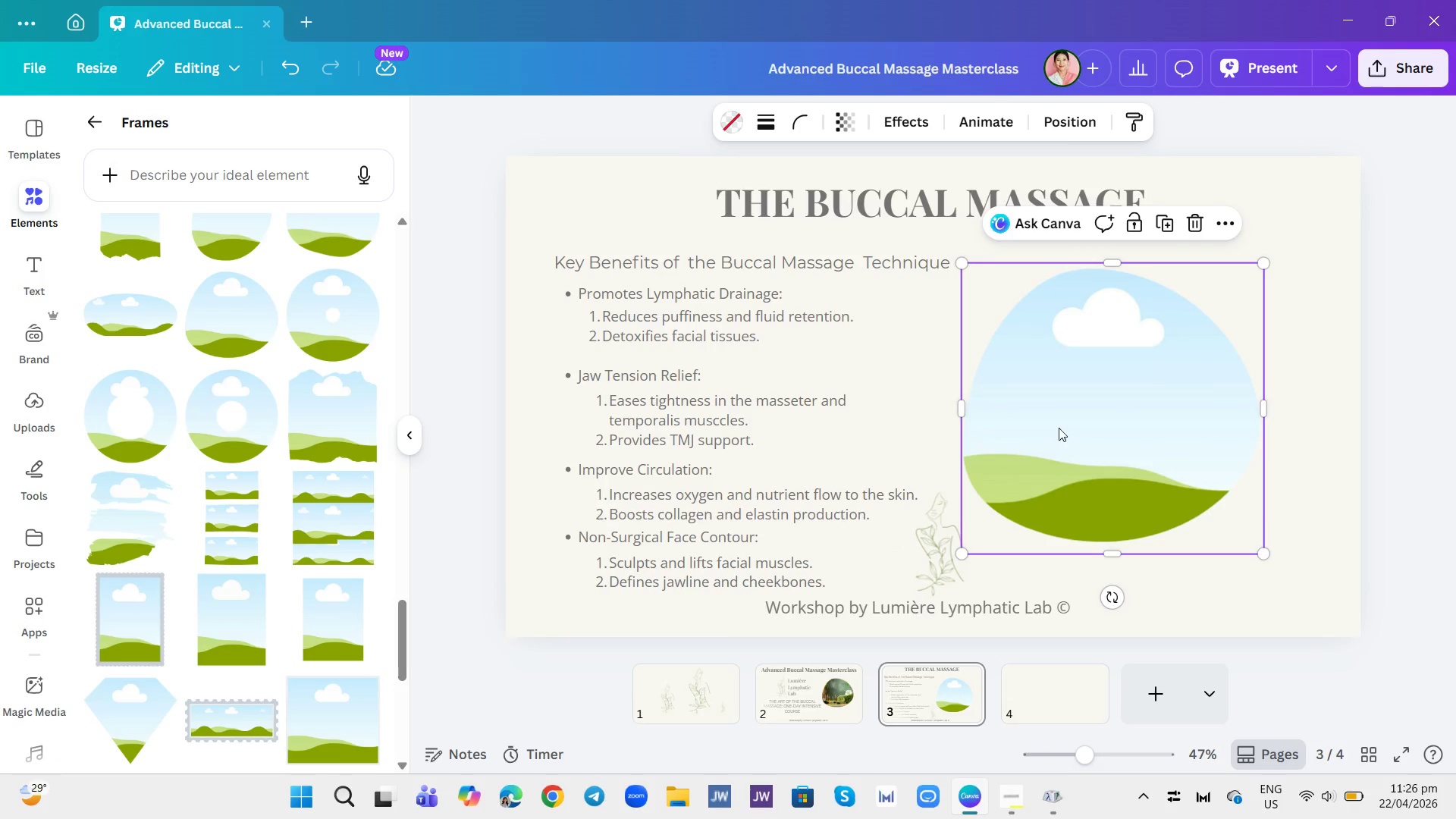 
left_click_drag(start_coordinate=[1058, 425], to_coordinate=[1092, 426])
 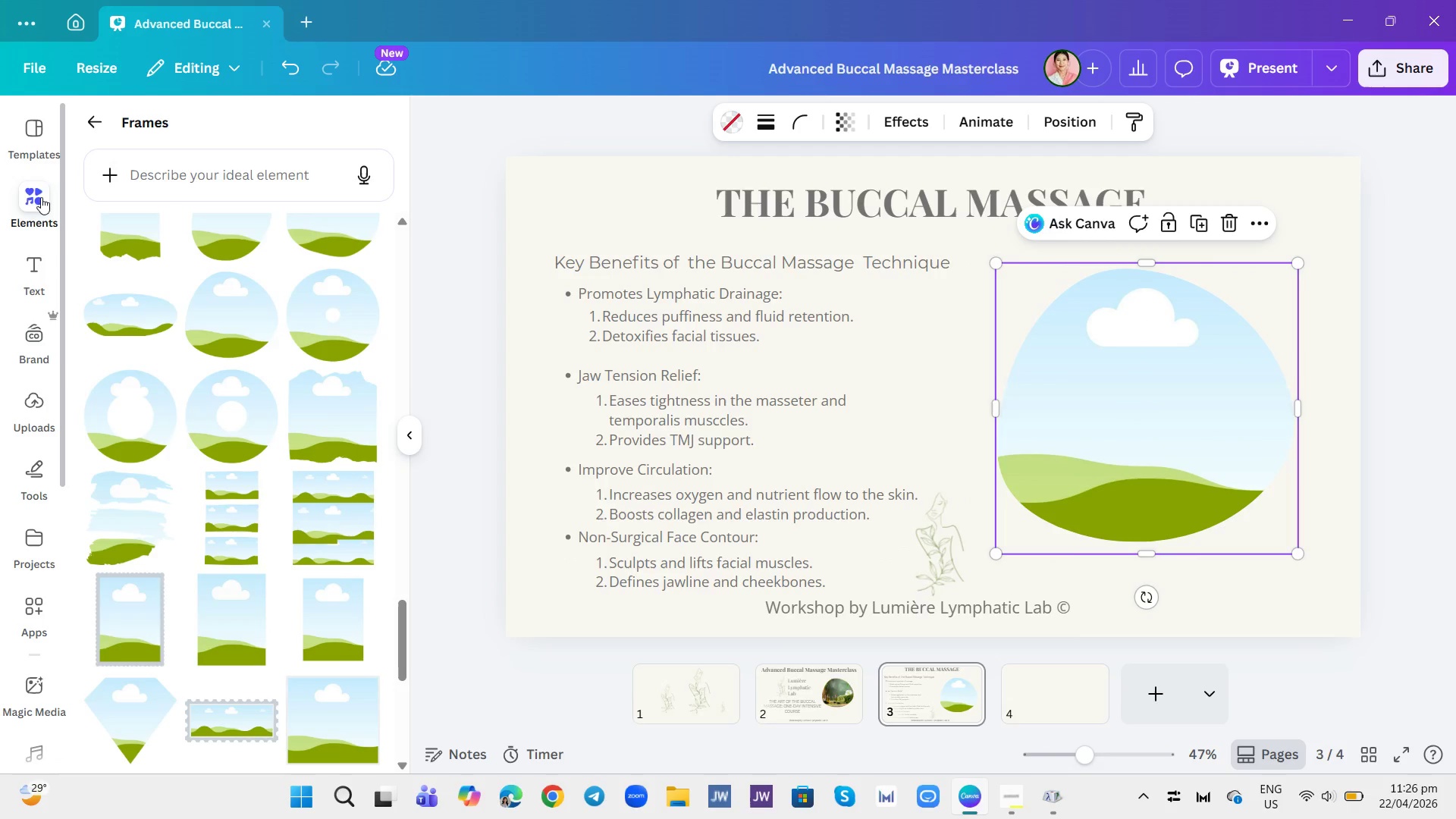 
left_click([33, 191])
 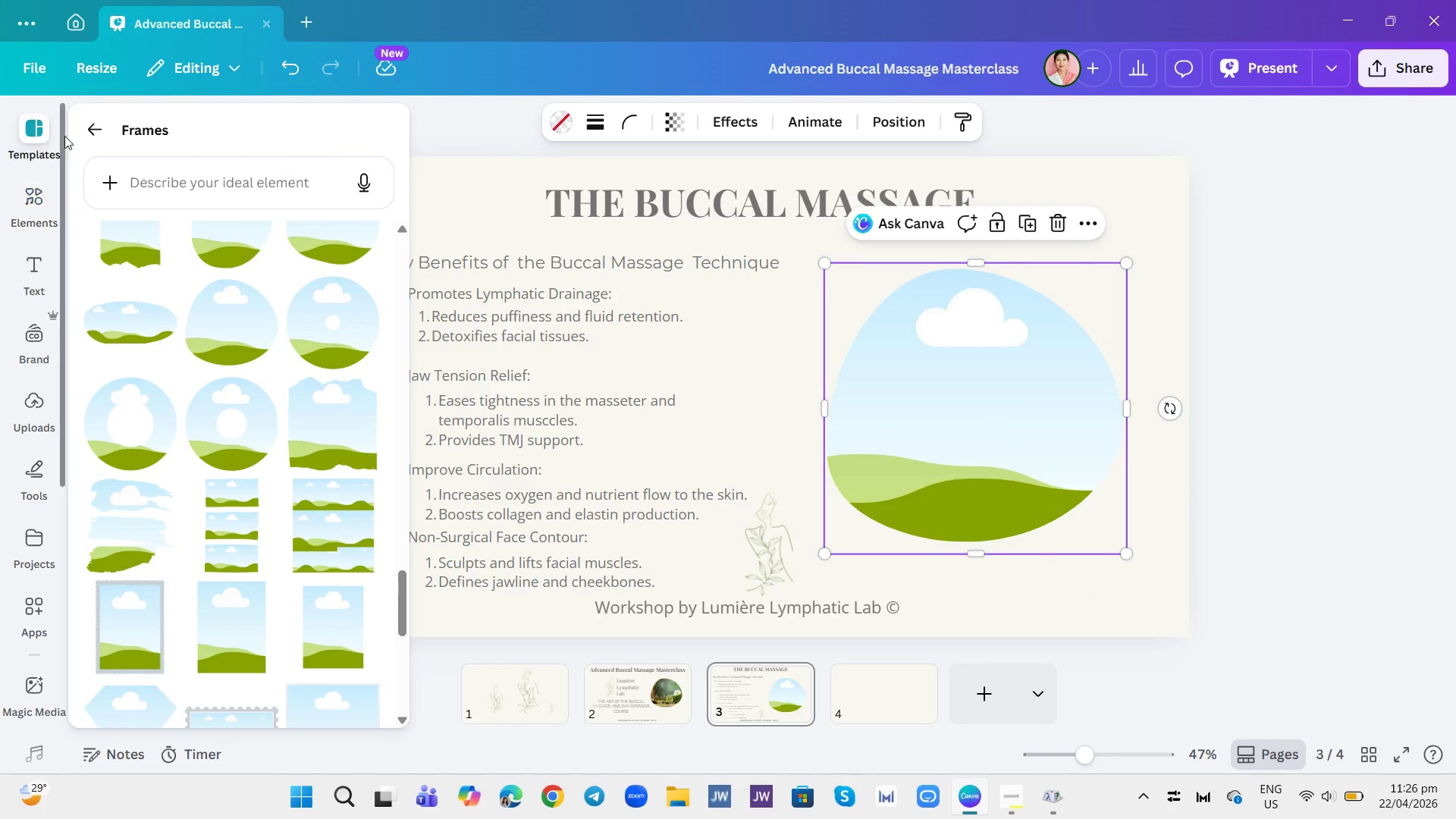 
left_click([89, 124])
 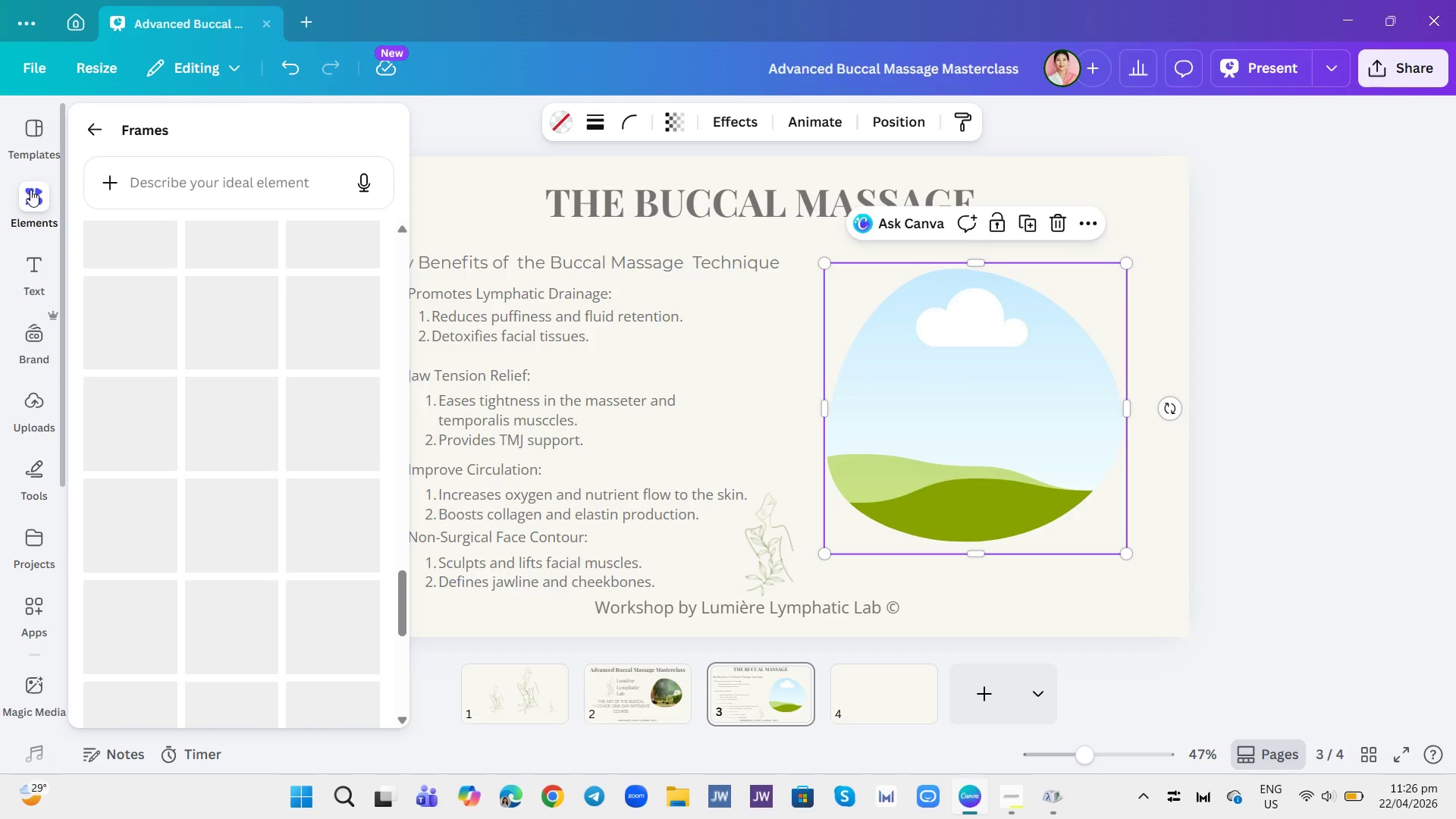 
left_click([30, 190])
 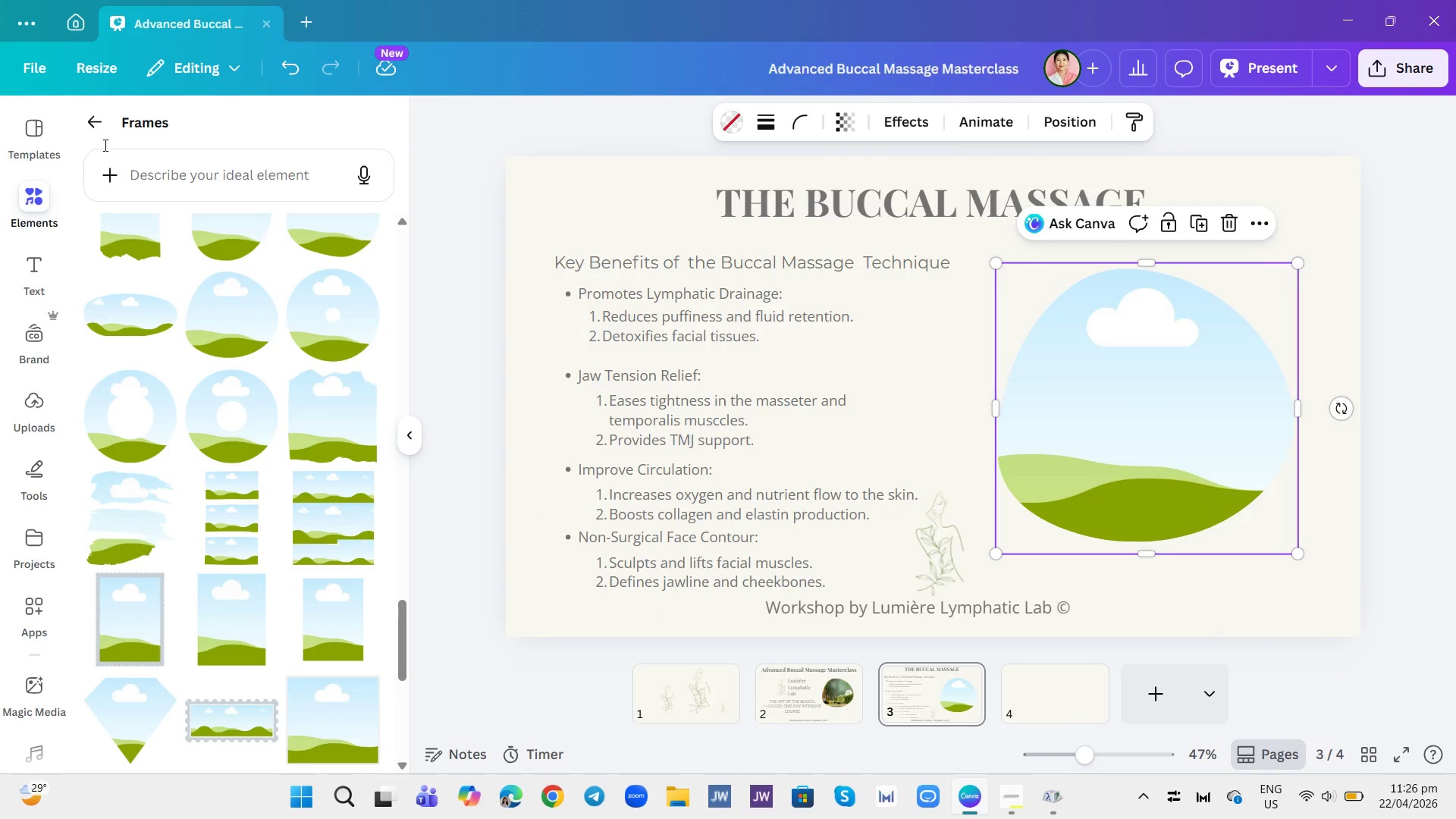 
left_click([98, 121])
 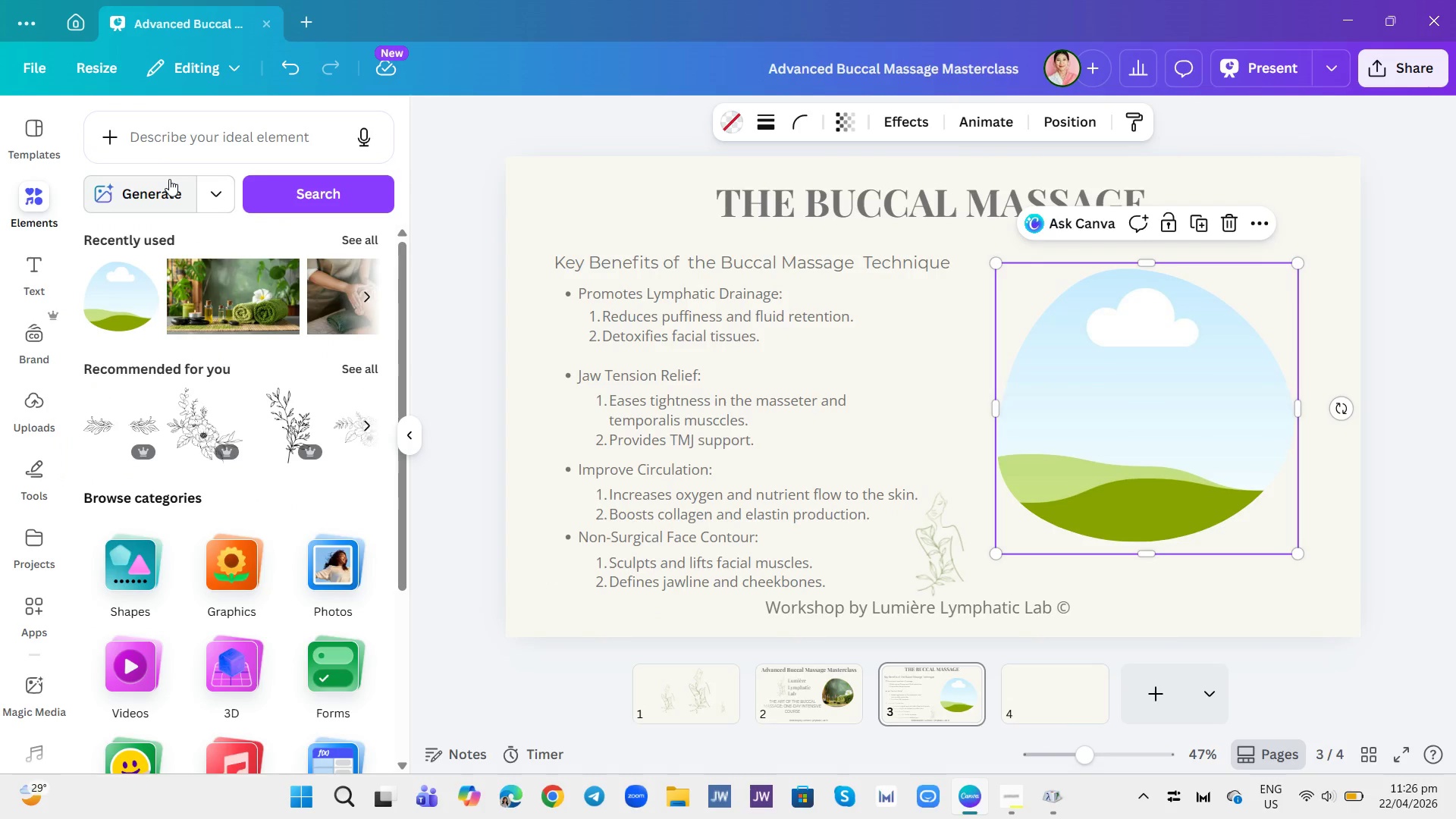 
left_click([199, 141])
 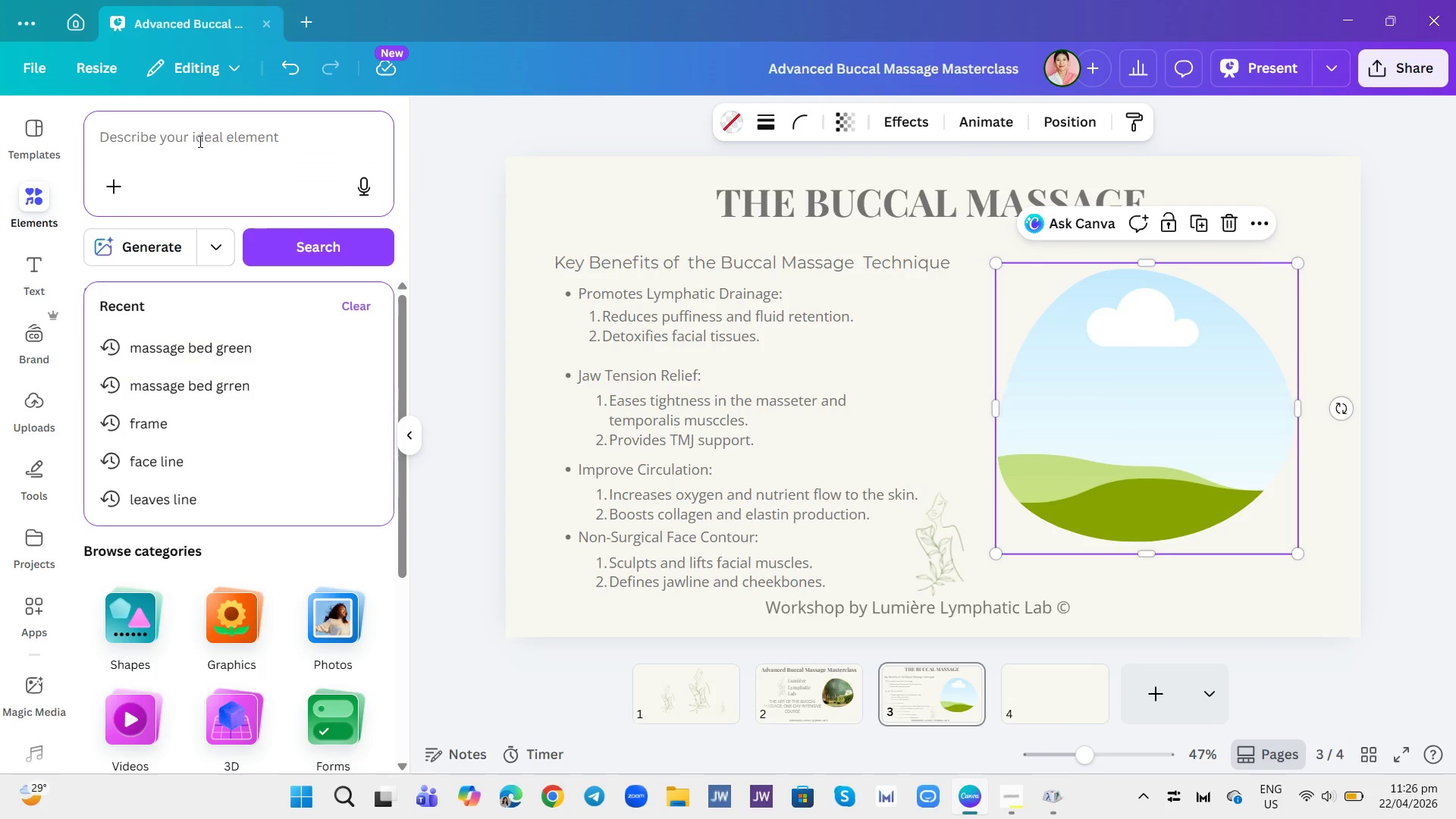 
type(facial massage)
 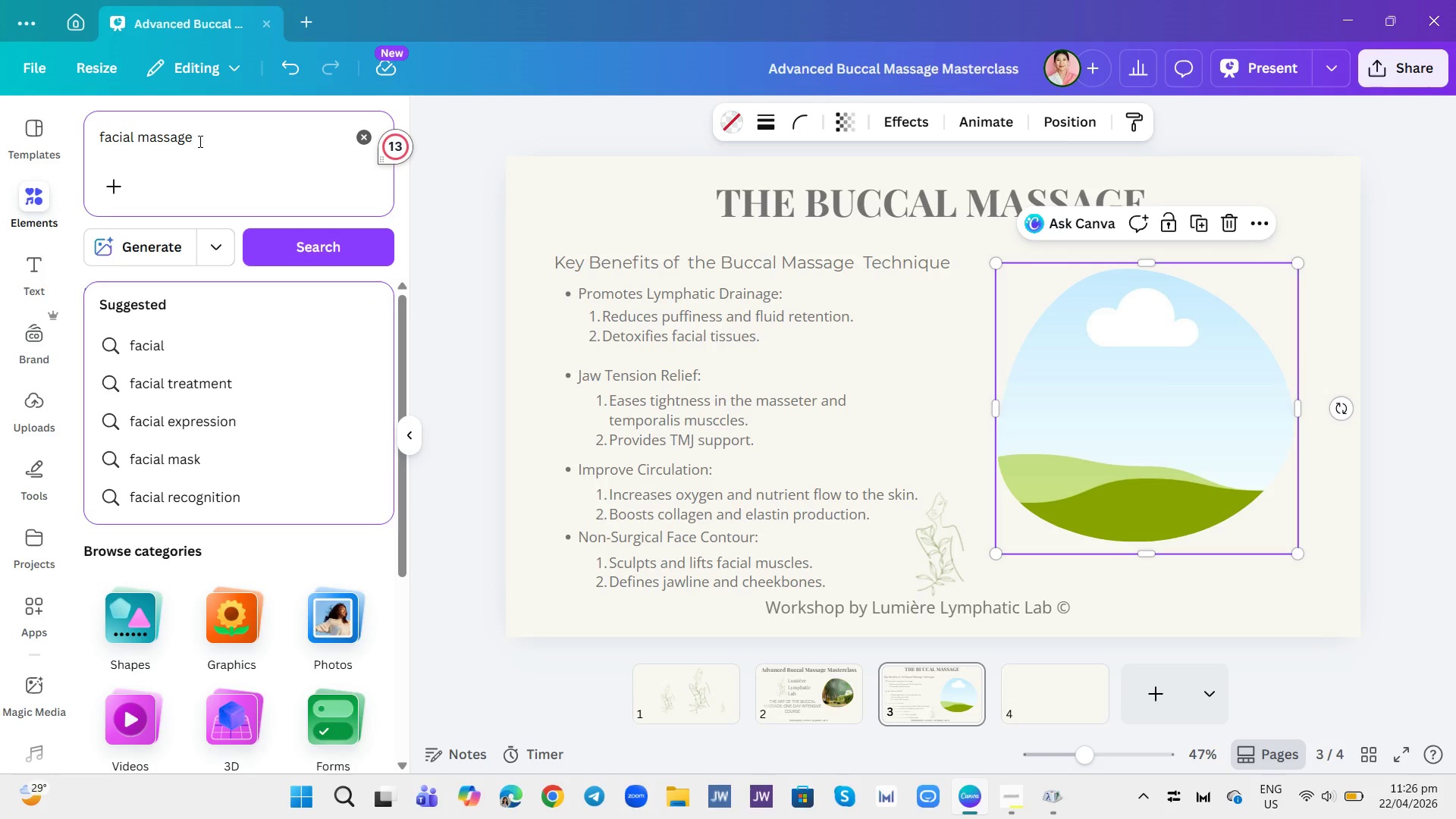 
key(Enter)
 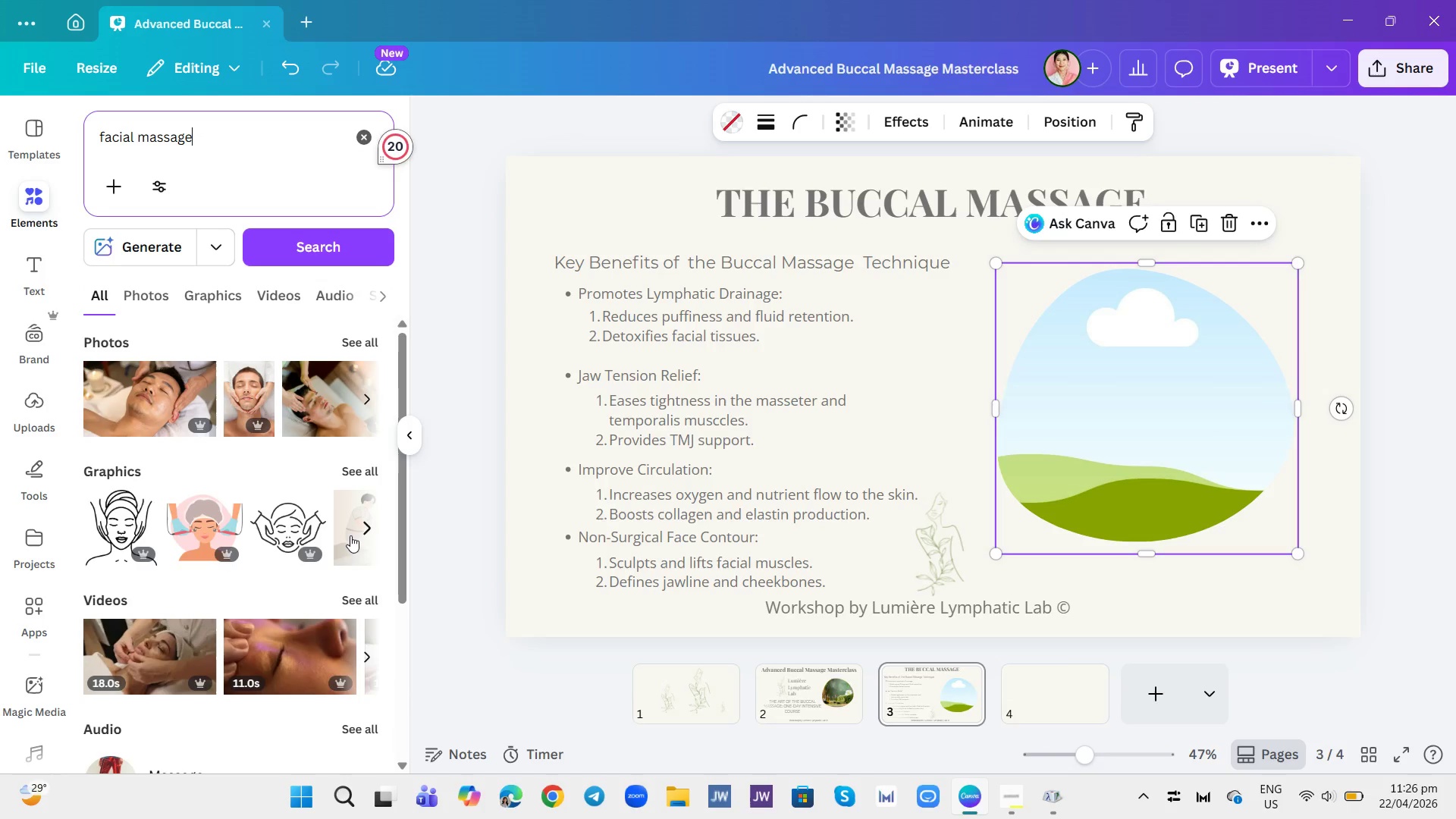 
wait(5.25)
 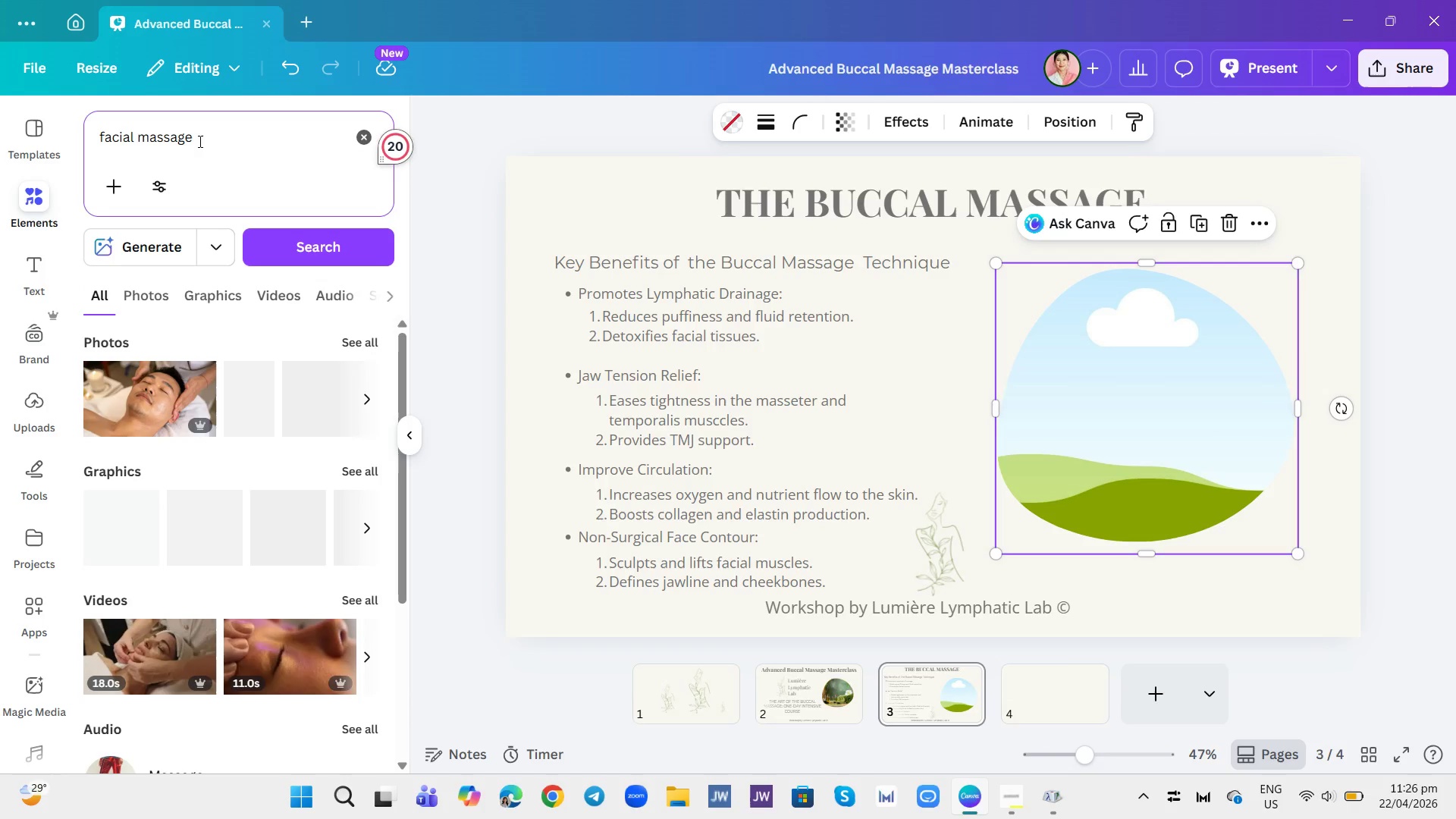 
scroll: coordinate [241, 476], scroll_direction: down, amount: 2.0
 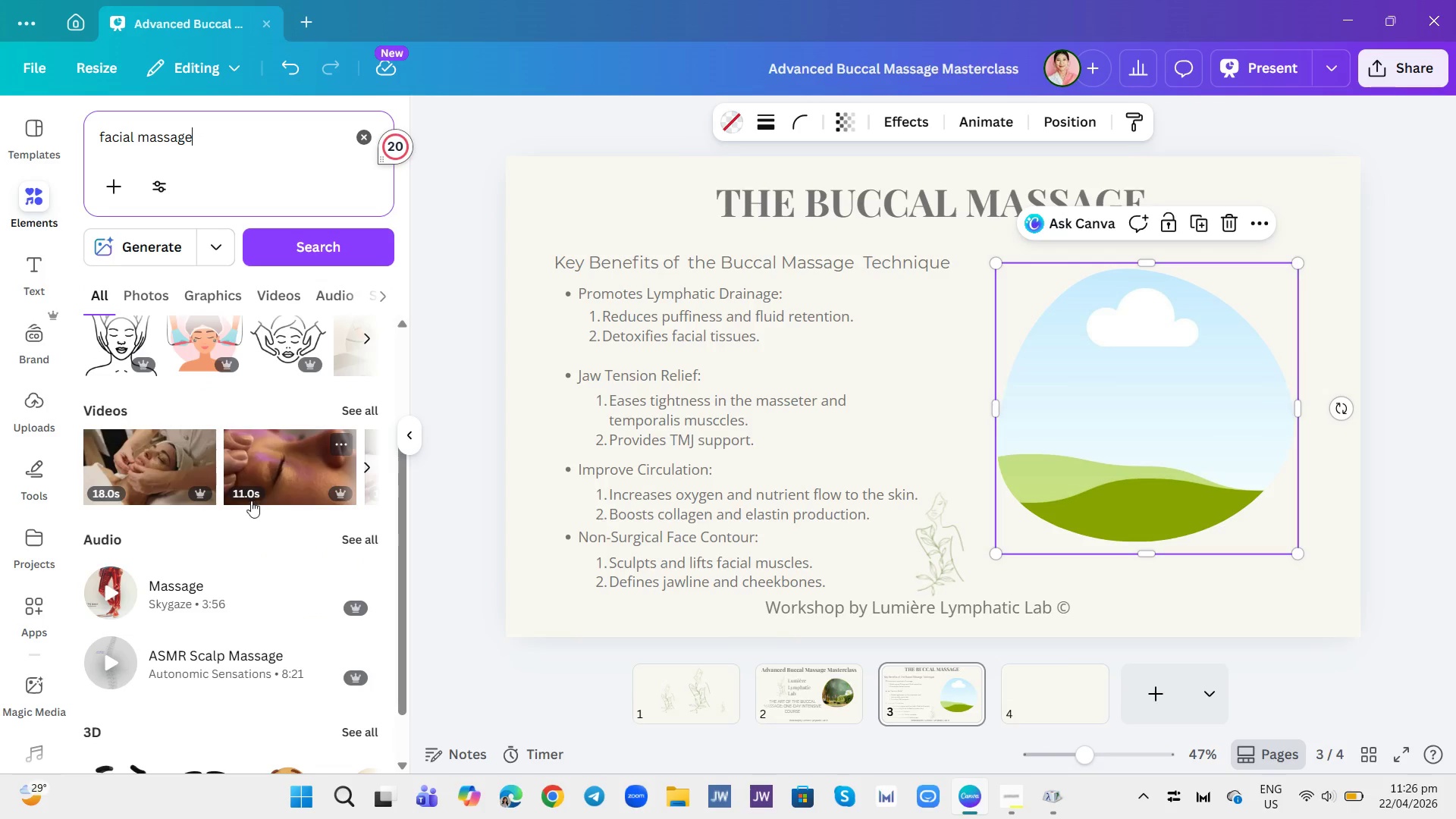 
scroll: coordinate [253, 508], scroll_direction: up, amount: 3.0
 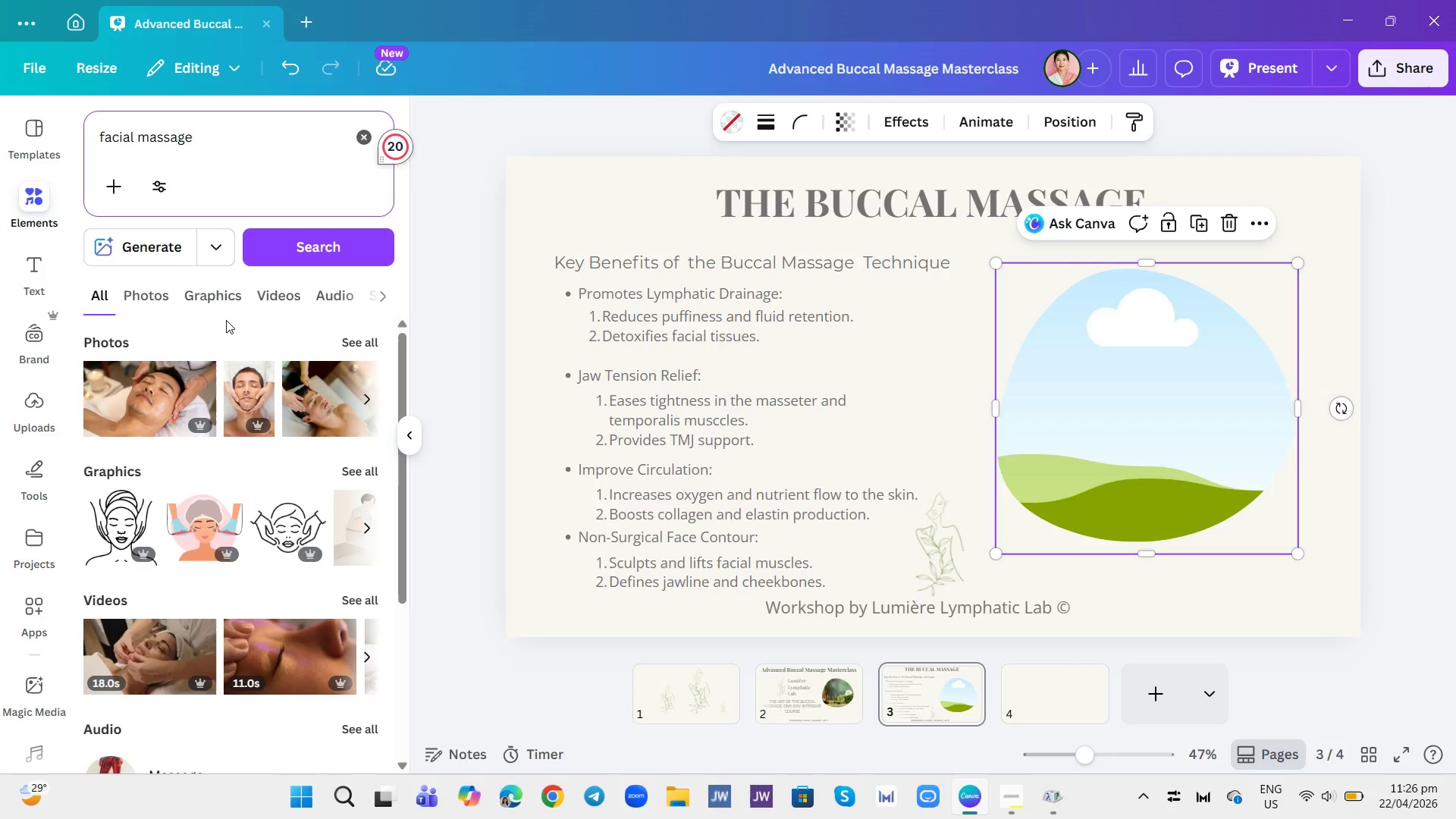 
left_click([155, 298])
 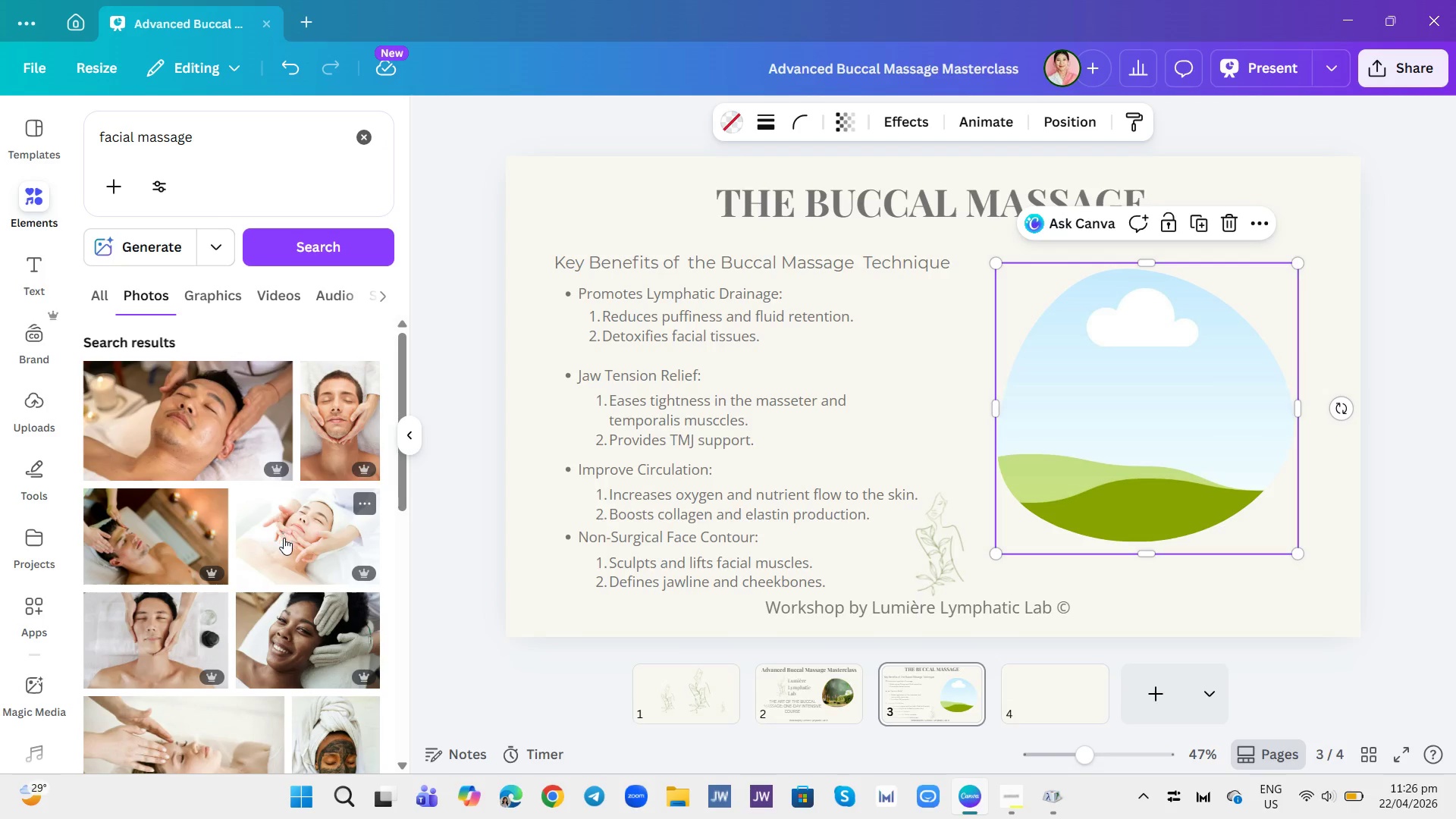 
scroll: coordinate [284, 550], scroll_direction: down, amount: 4.0
 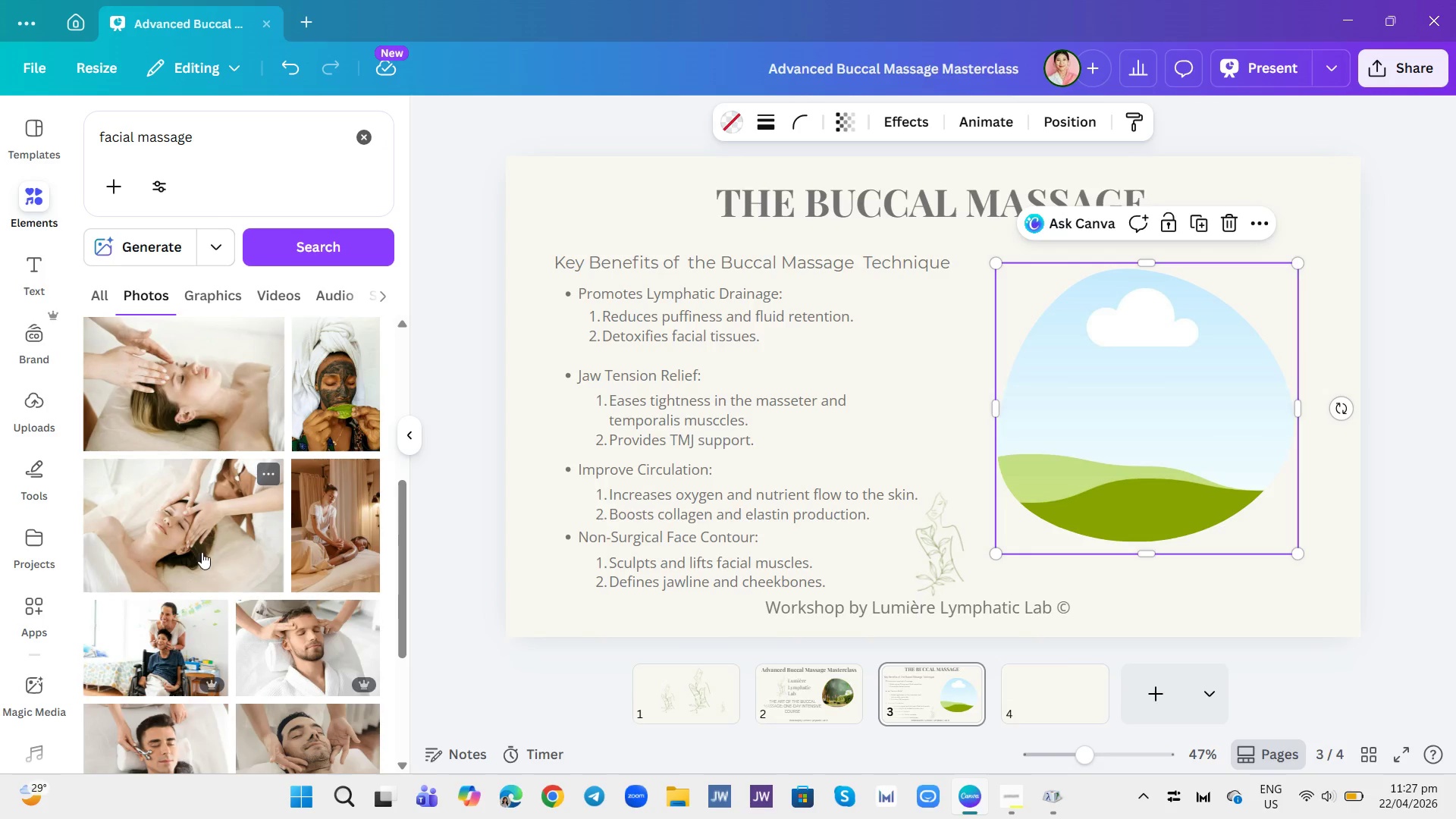 
wait(6.88)
 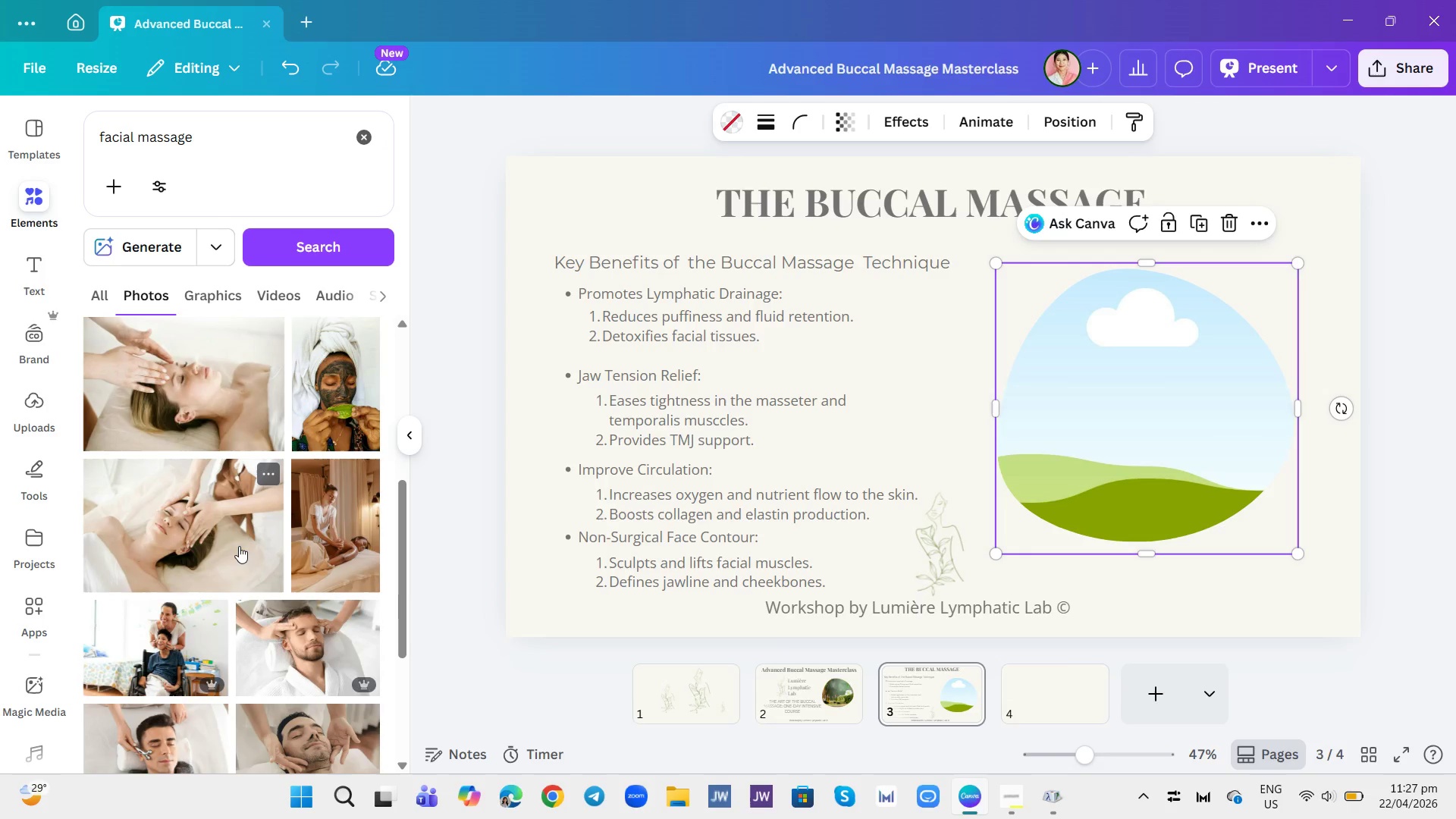 
scroll: coordinate [208, 554], scroll_direction: down, amount: 7.0
 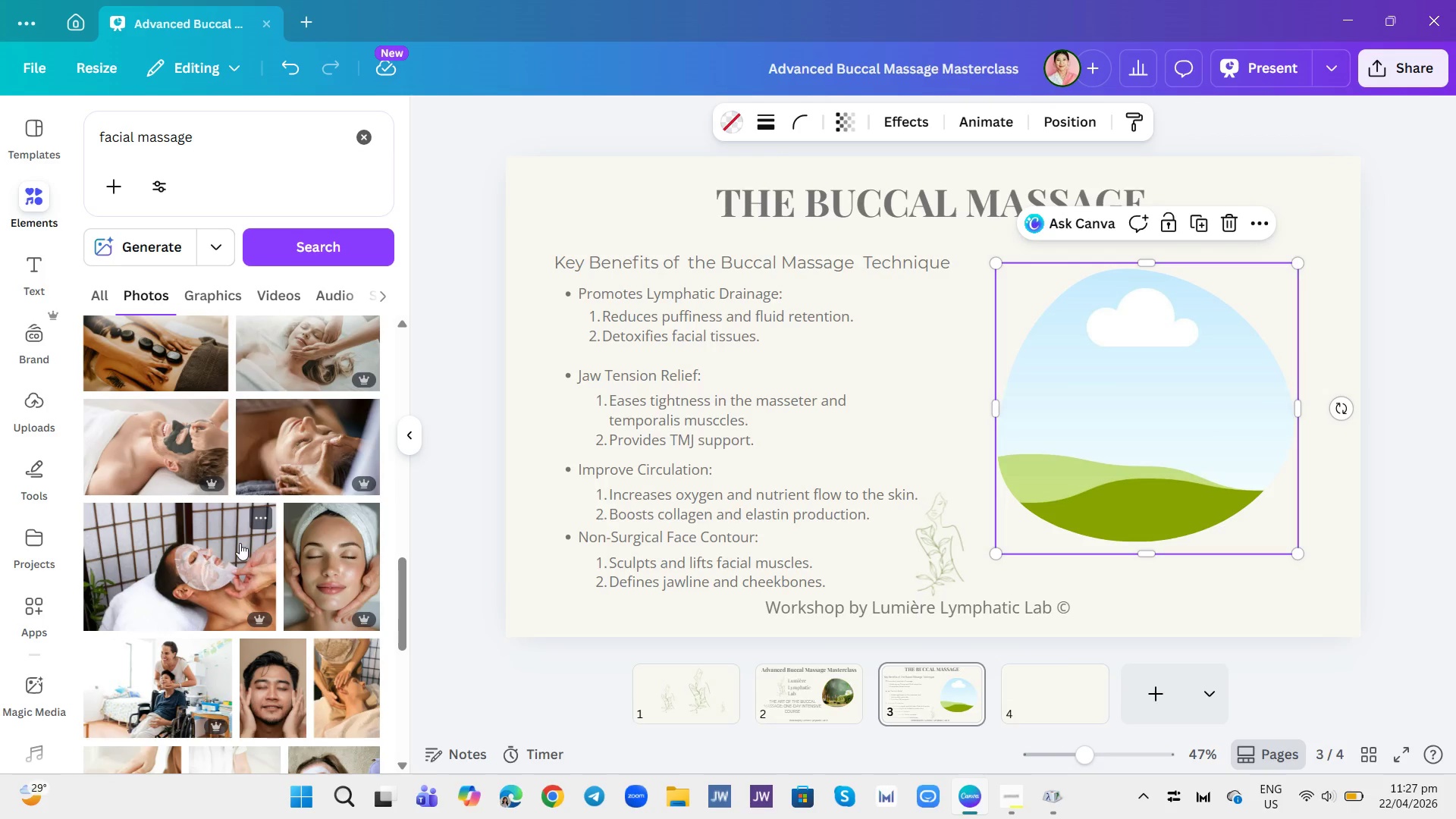 
left_click([324, 569])
 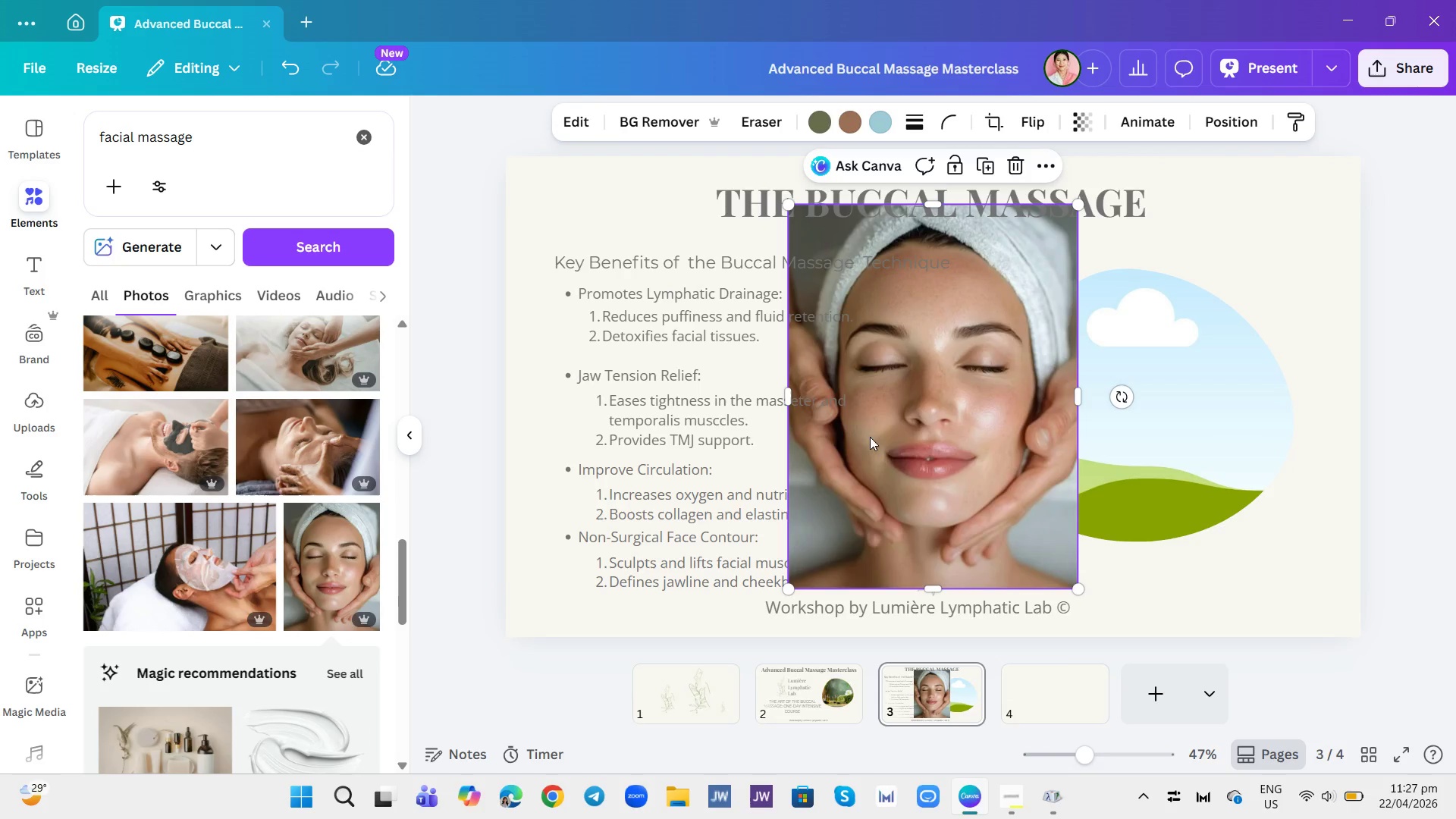 
left_click_drag(start_coordinate=[911, 463], to_coordinate=[1059, 473])
 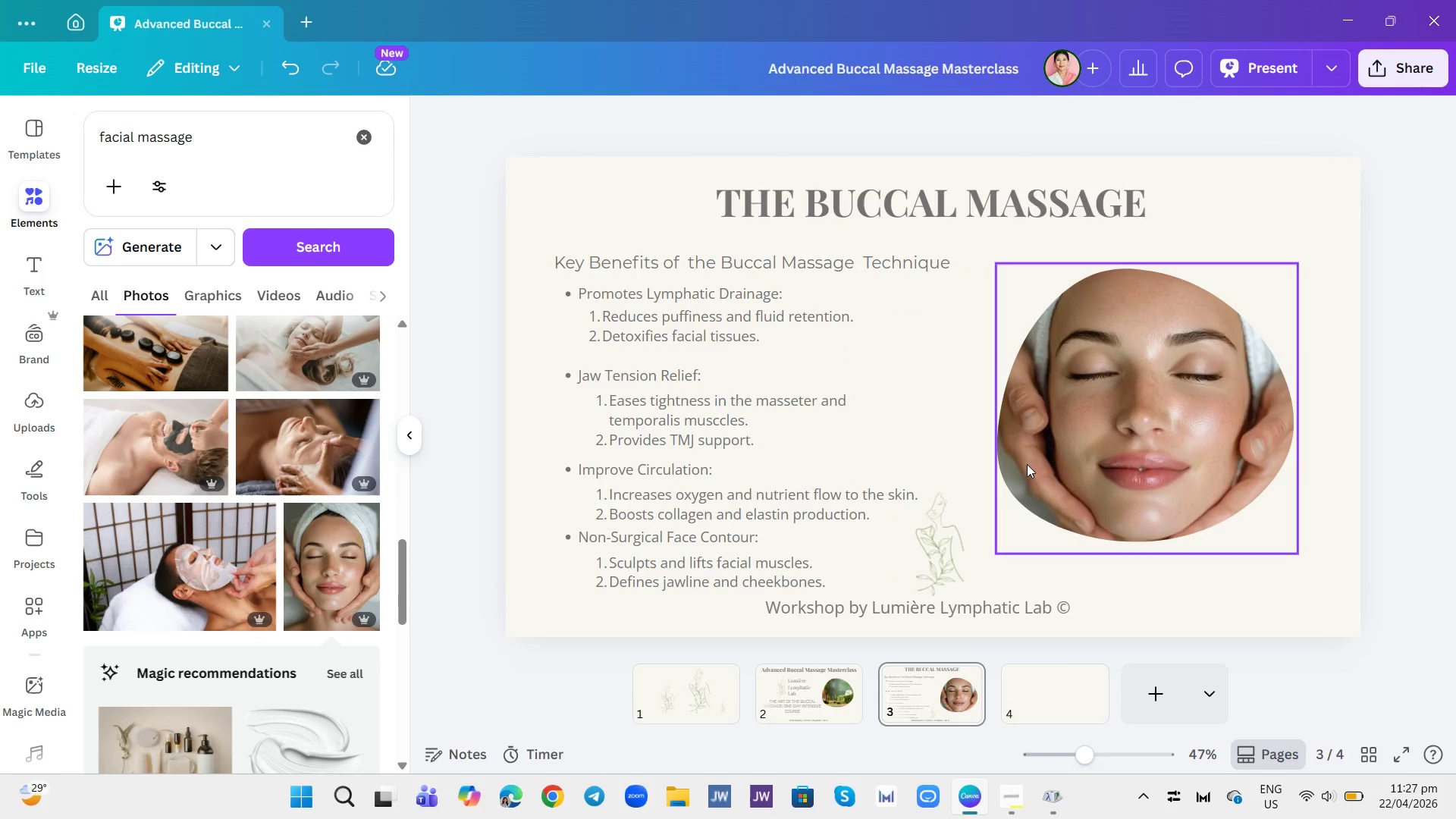 
right_click([1073, 425])
 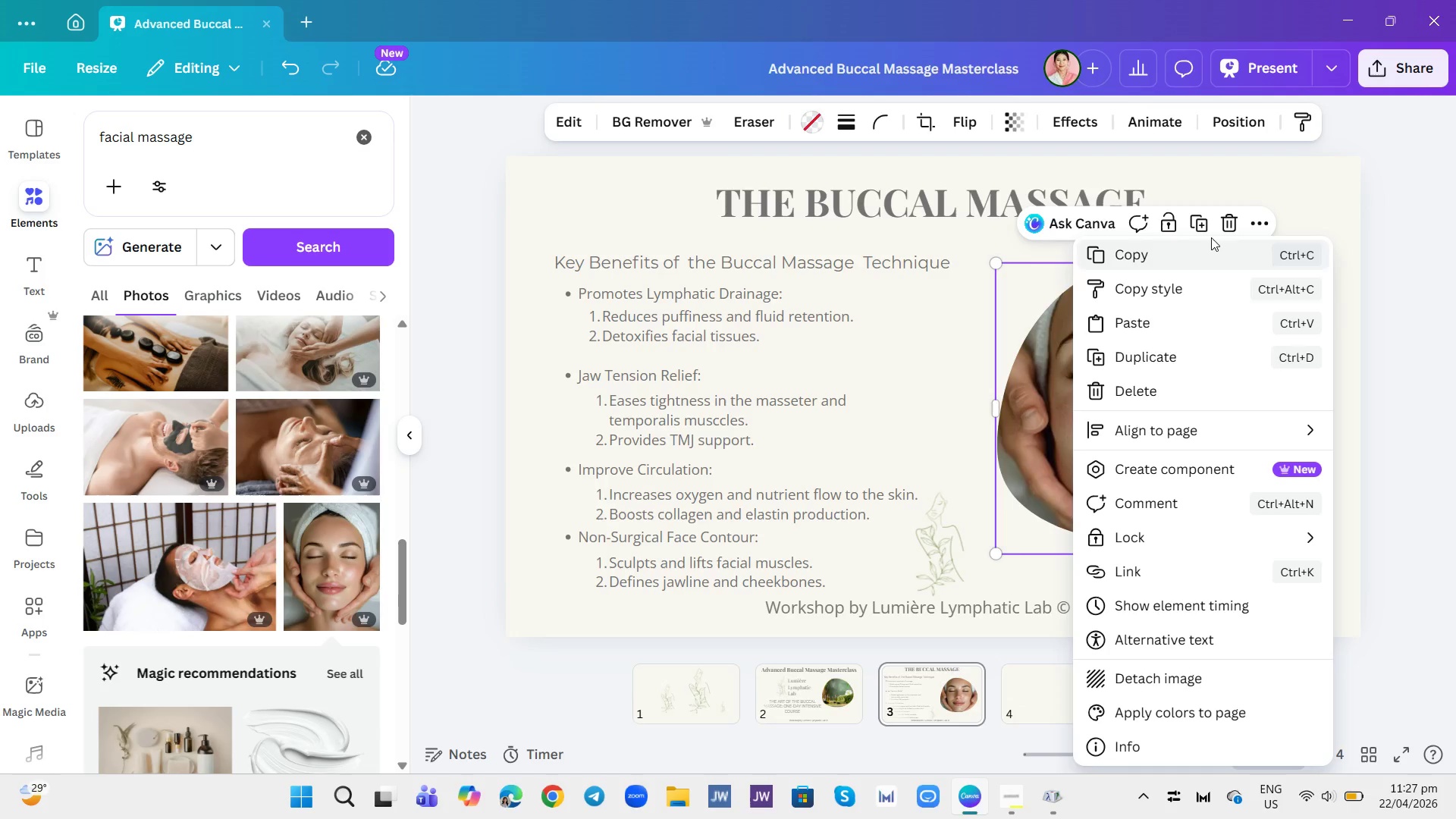 
left_click([1228, 227])
 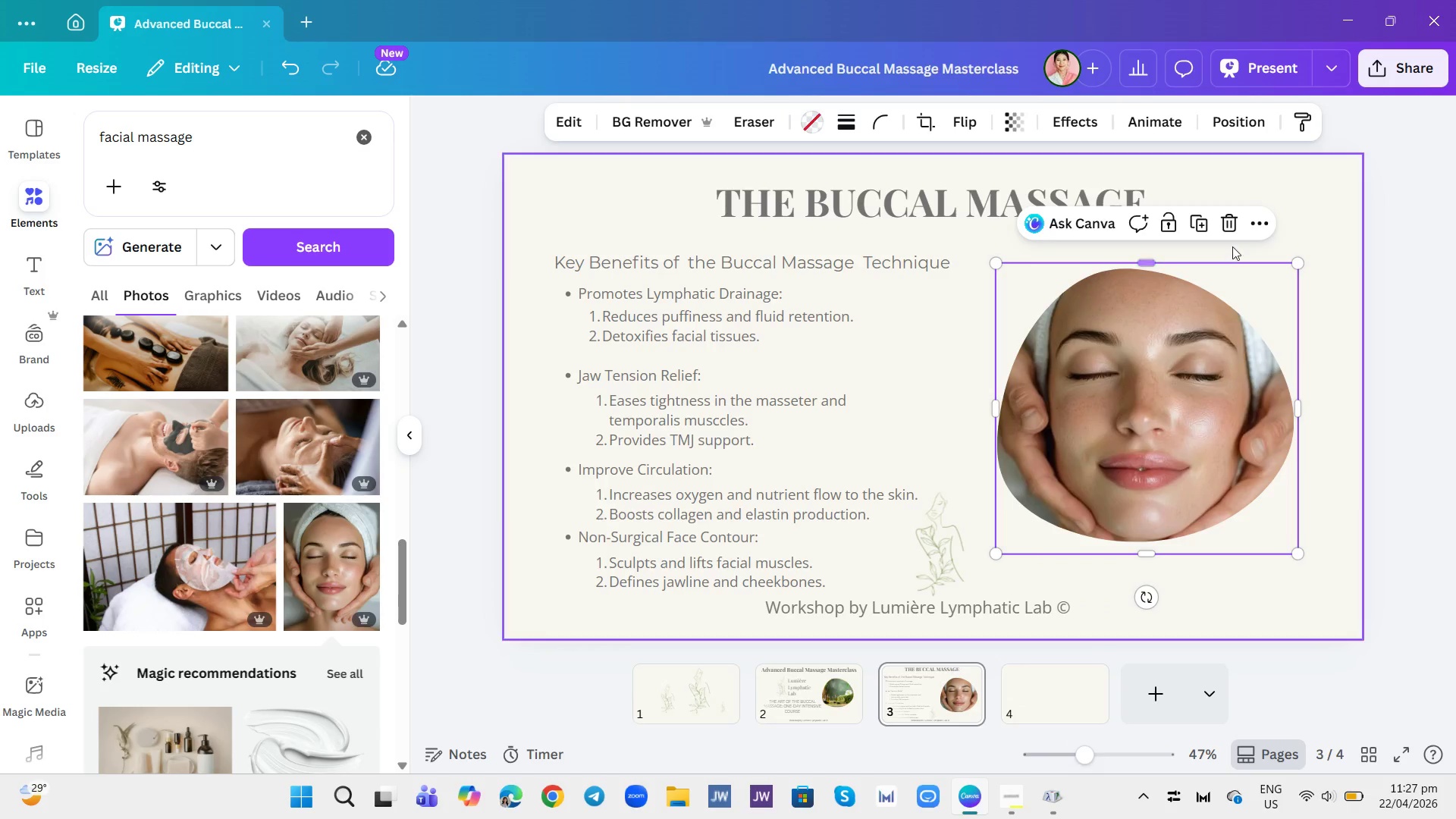 
left_click([1228, 218])
 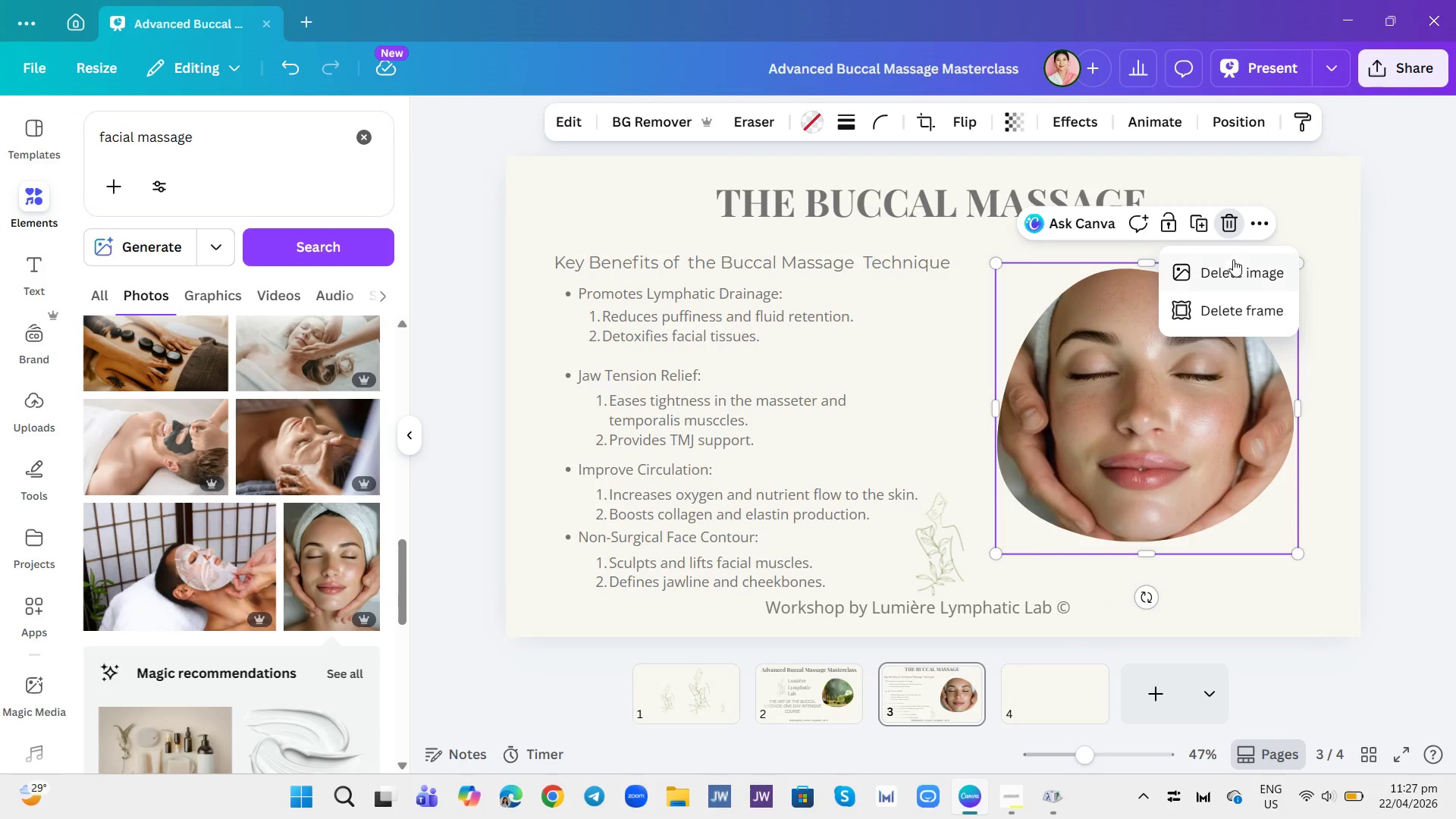 
left_click([1231, 270])
 